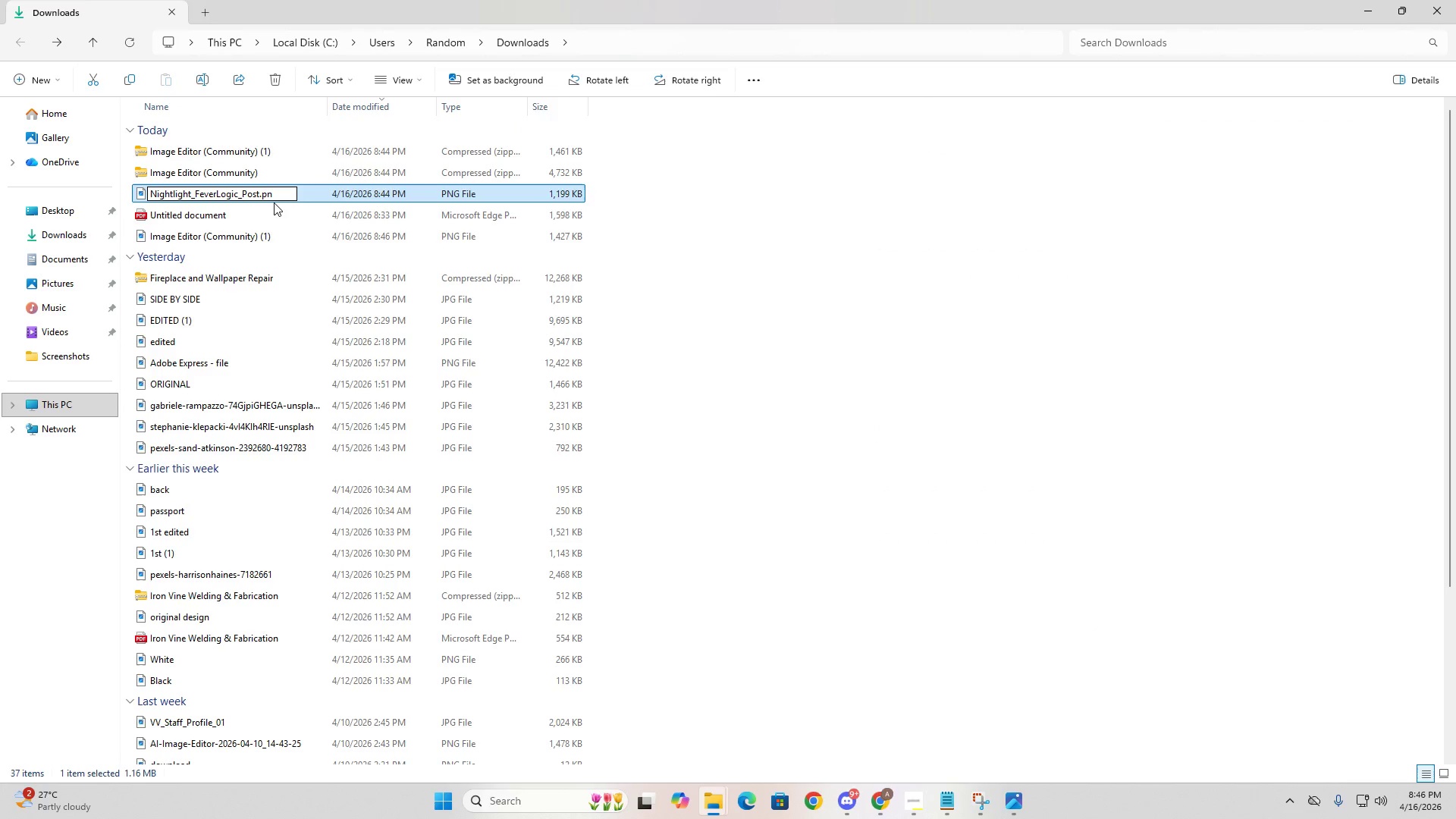 
key(Alt+AltLeft)
 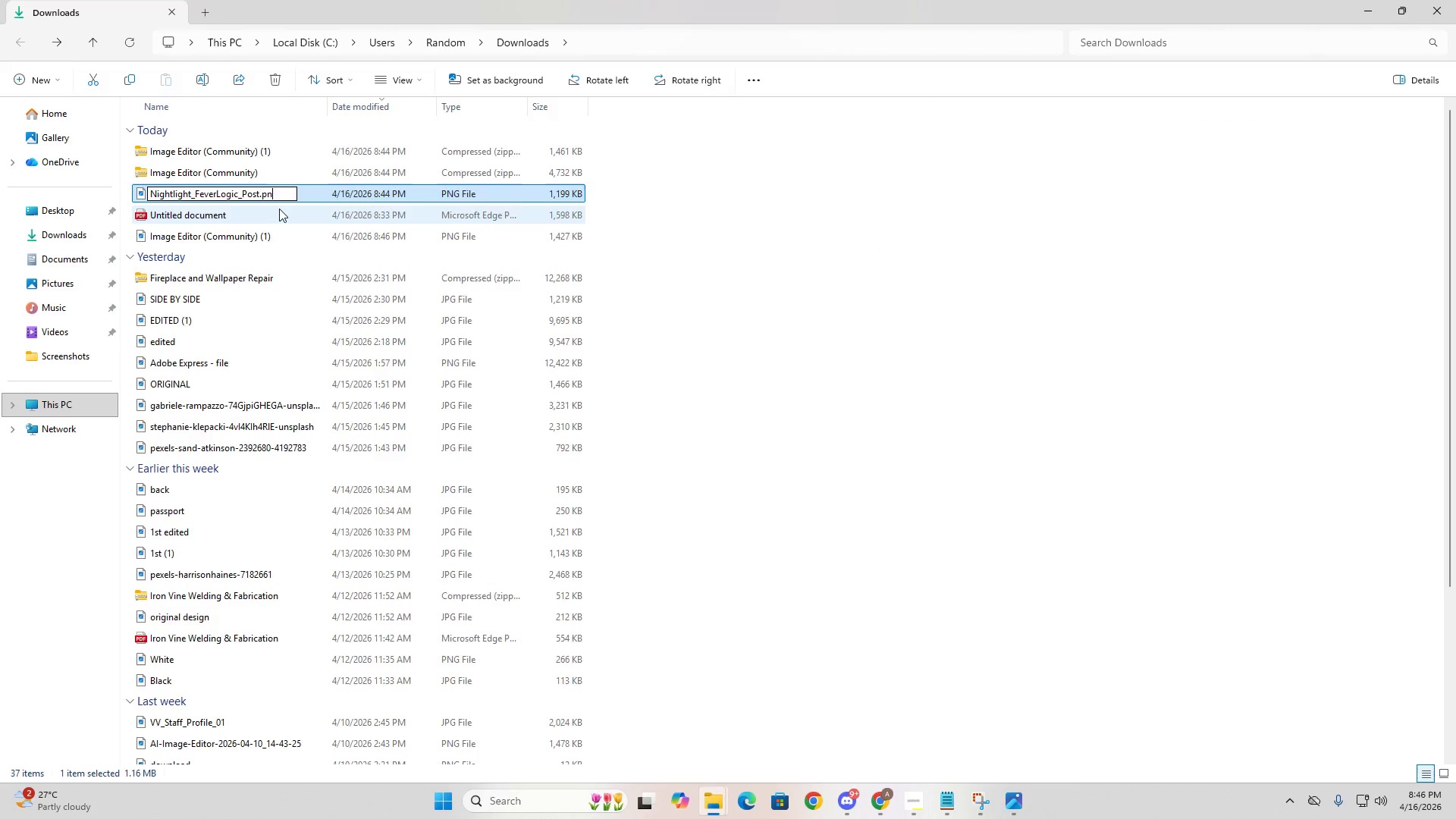 
key(Alt+Tab)
 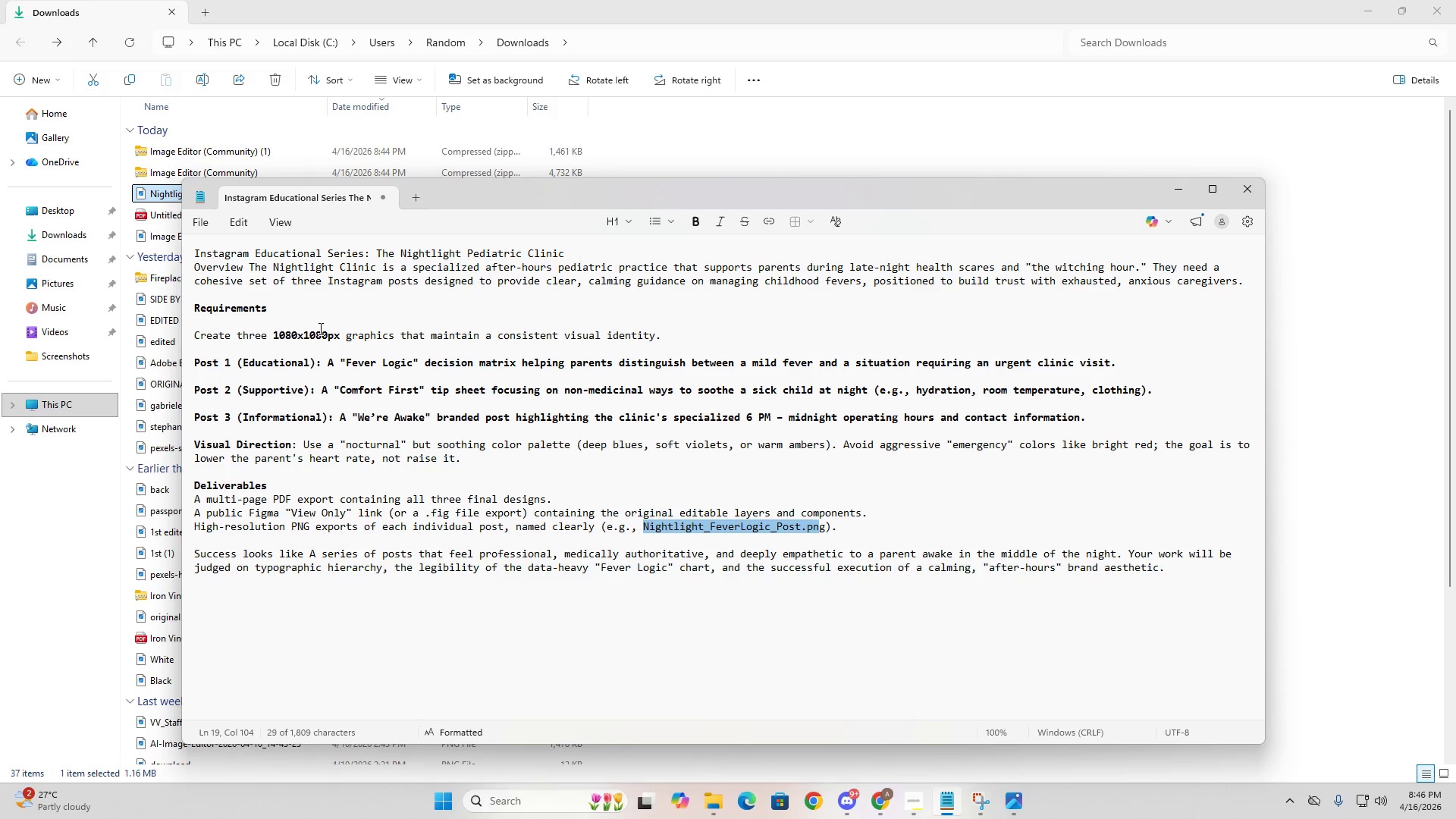 
key(Alt+AltLeft)
 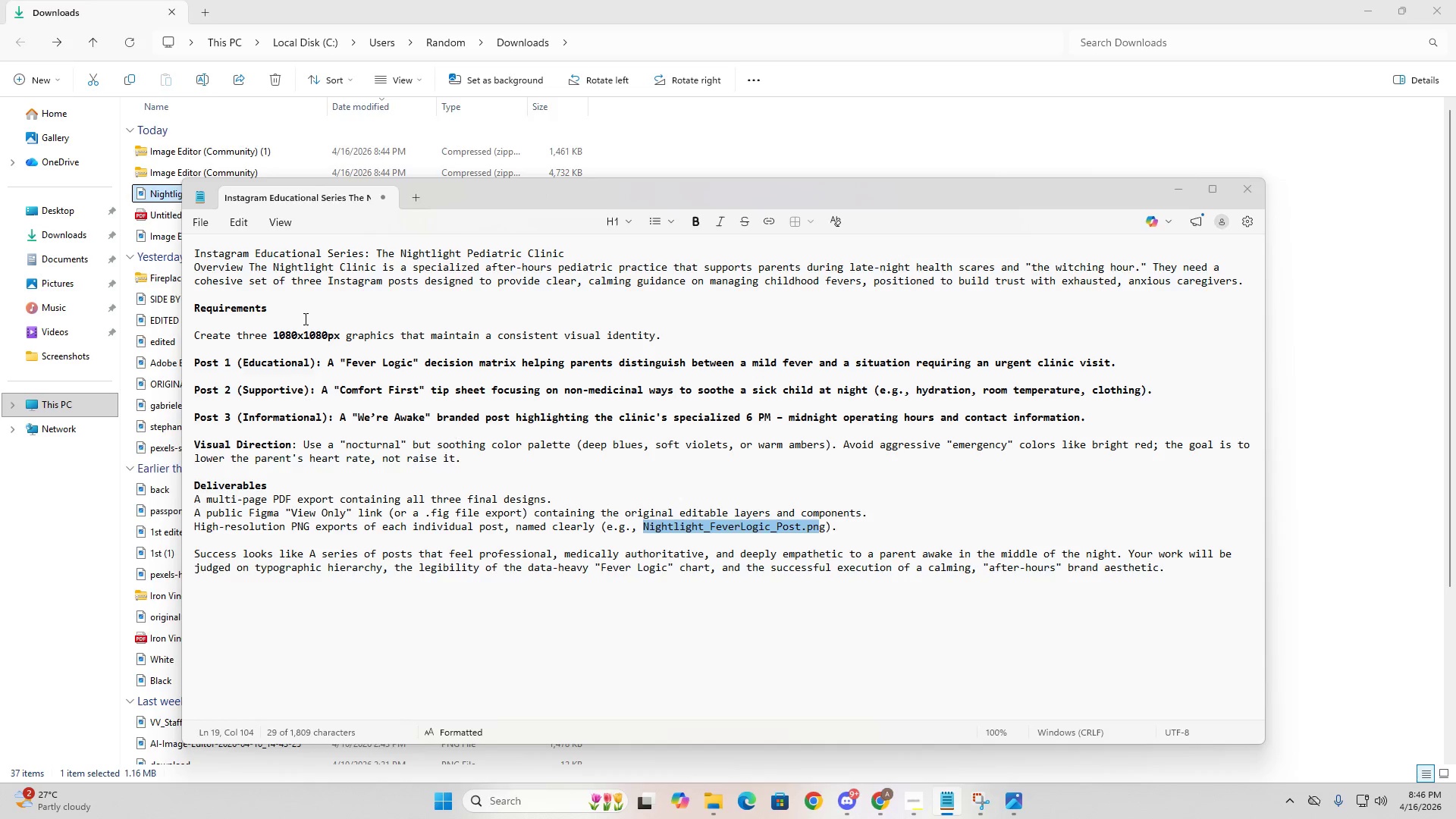 
key(Alt+Tab)
 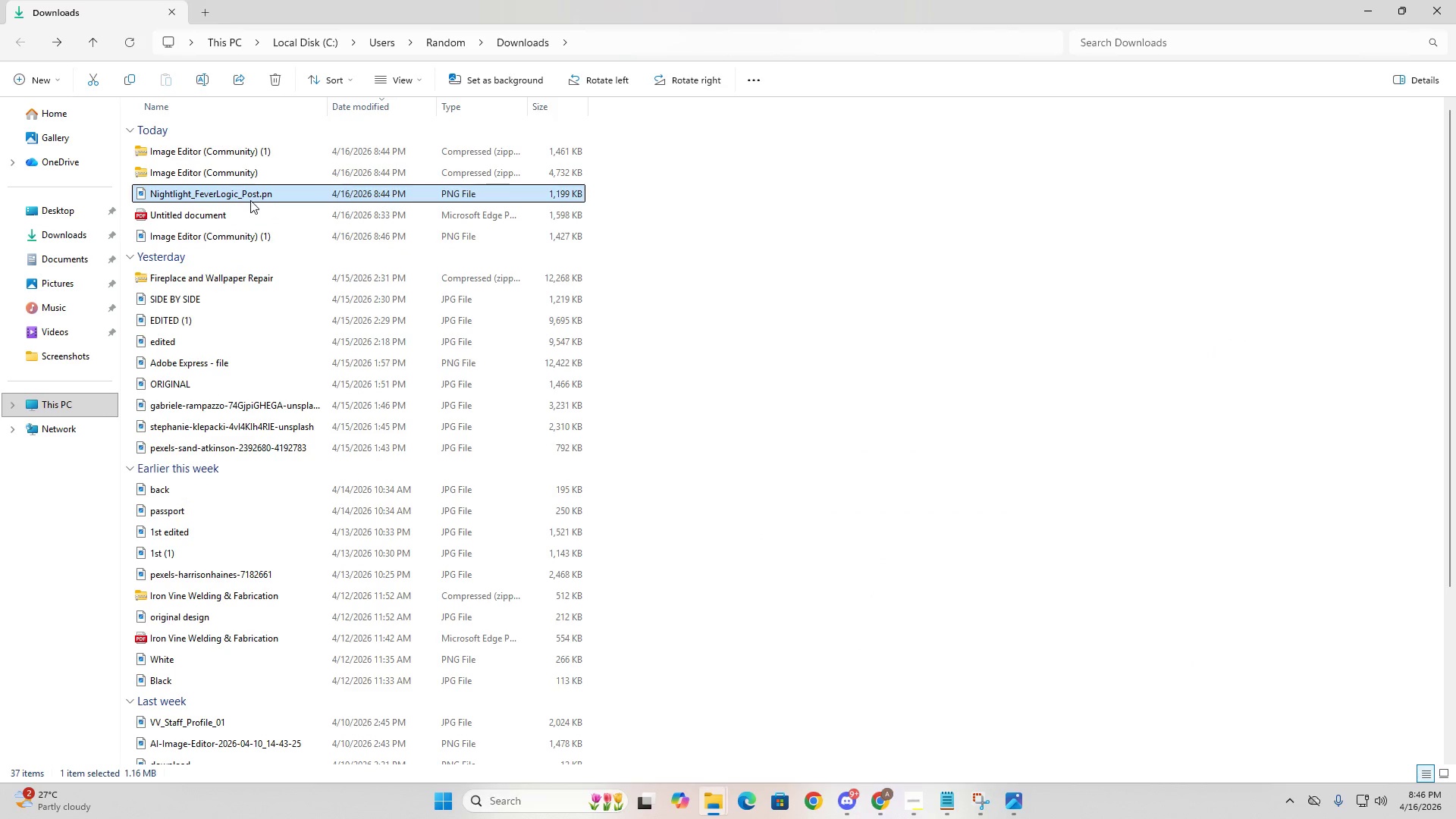 
double_click([218, 174])
 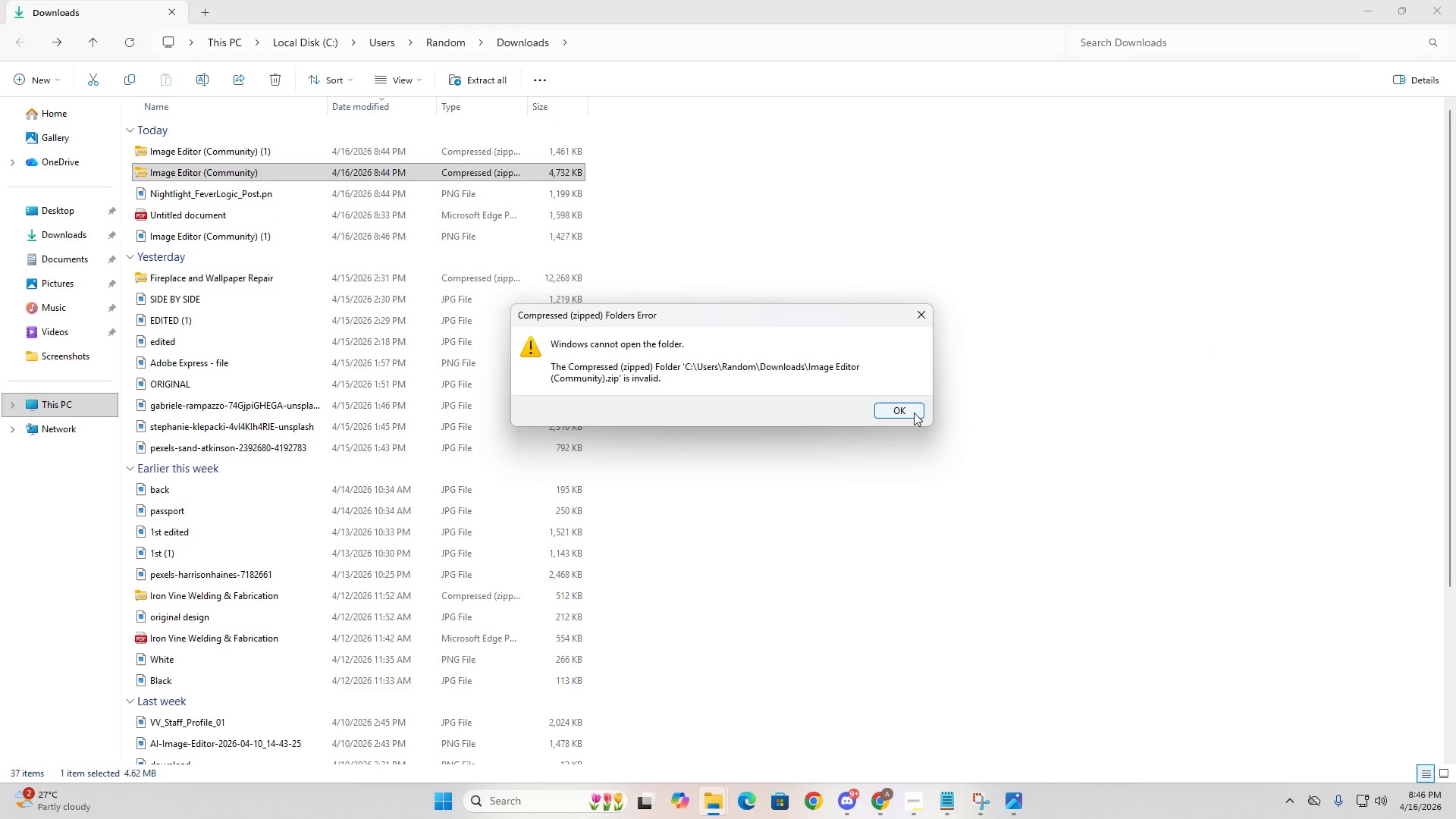 
left_click([917, 419])
 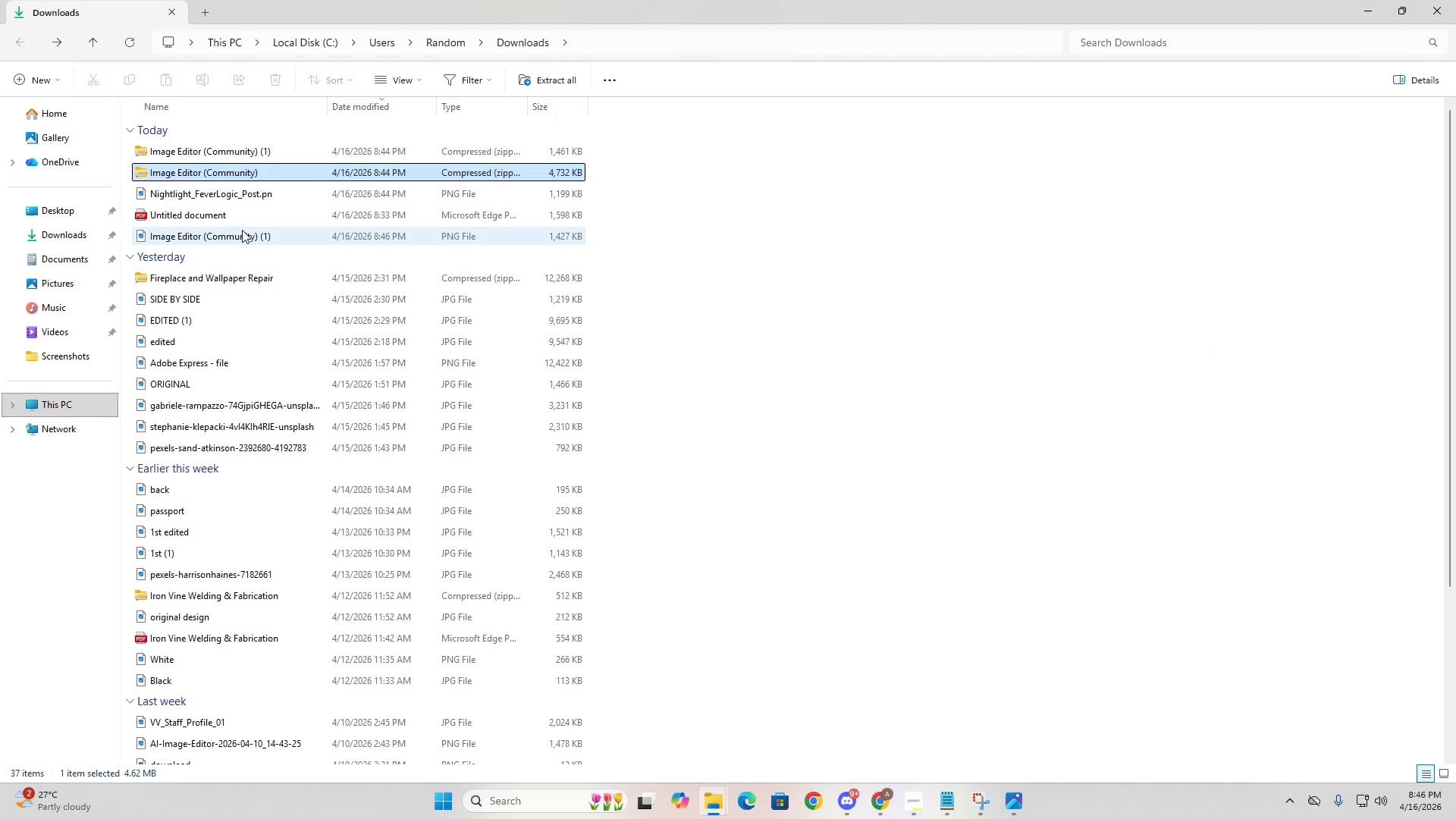 
double_click([242, 230])
 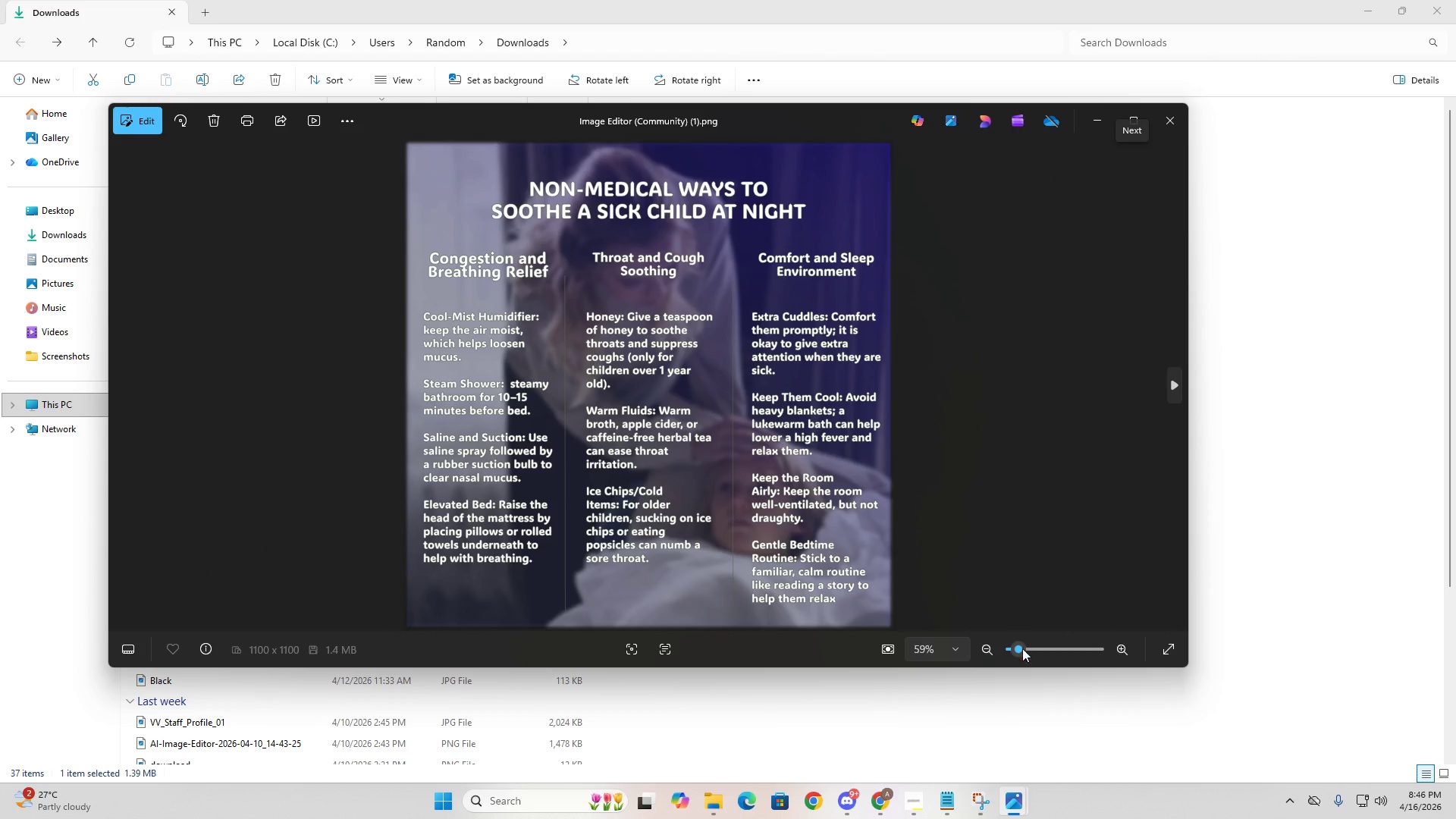 
left_click([943, 798])
 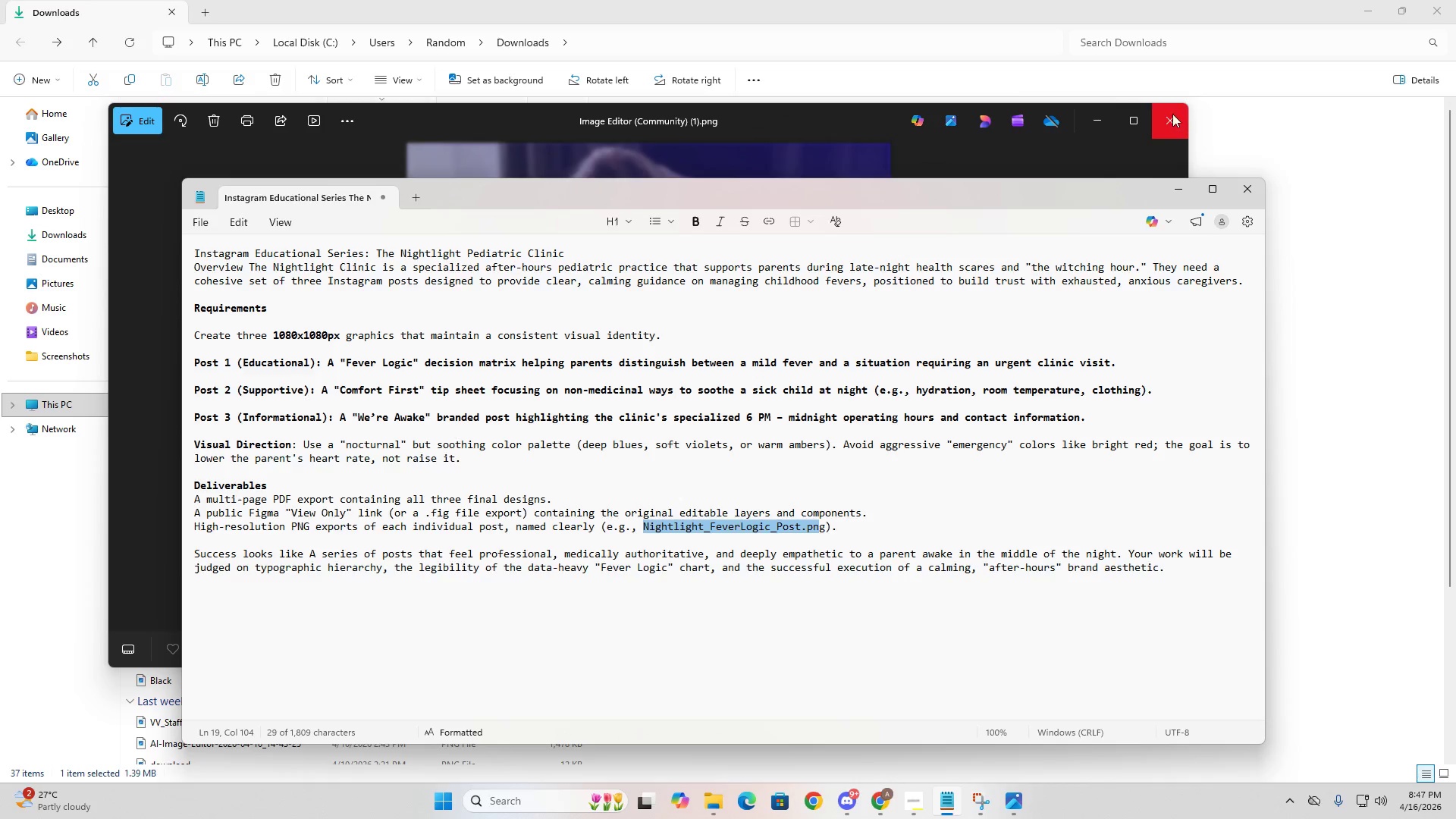 
wait(5.47)
 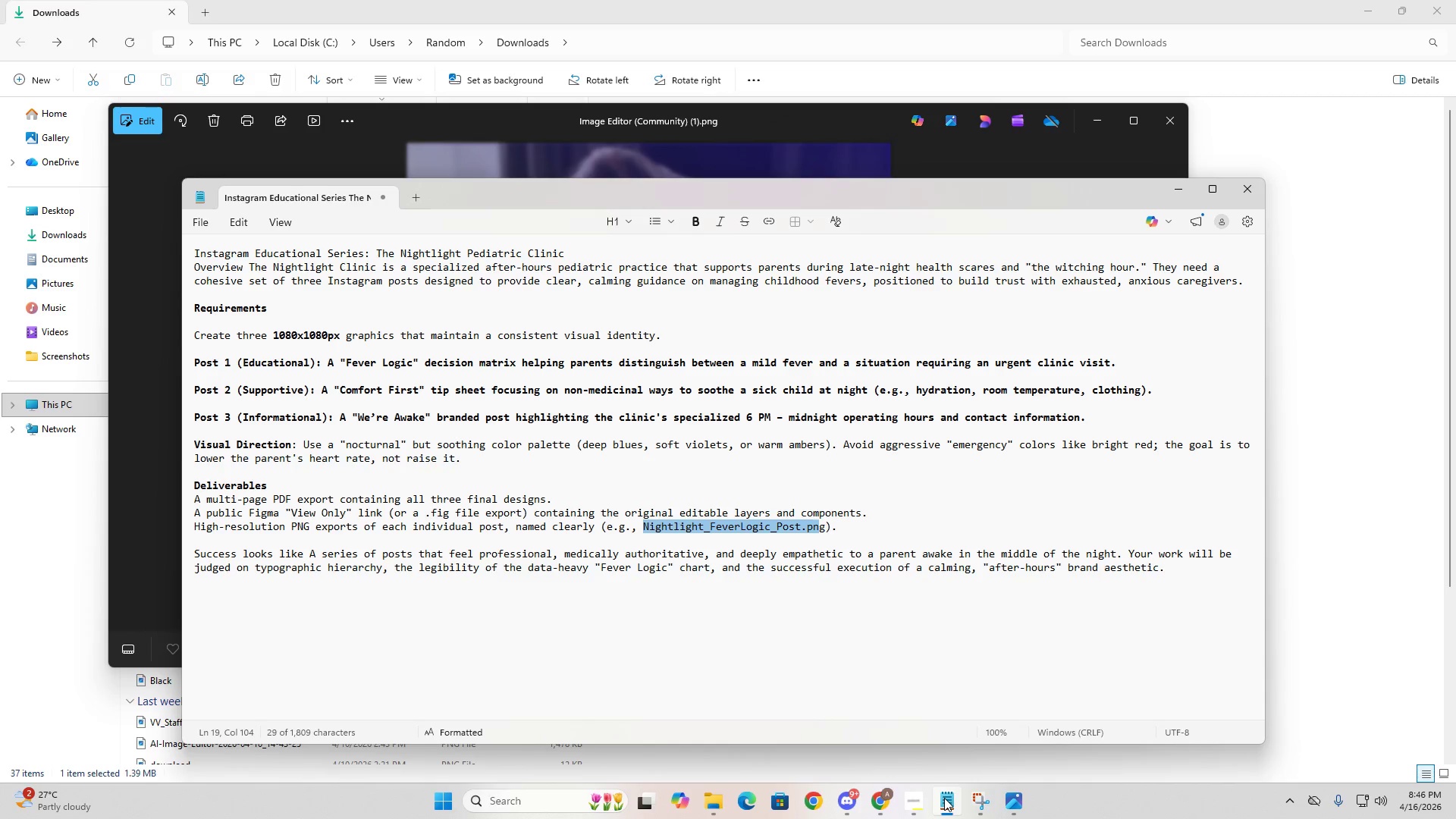 
left_click([1048, 122])
 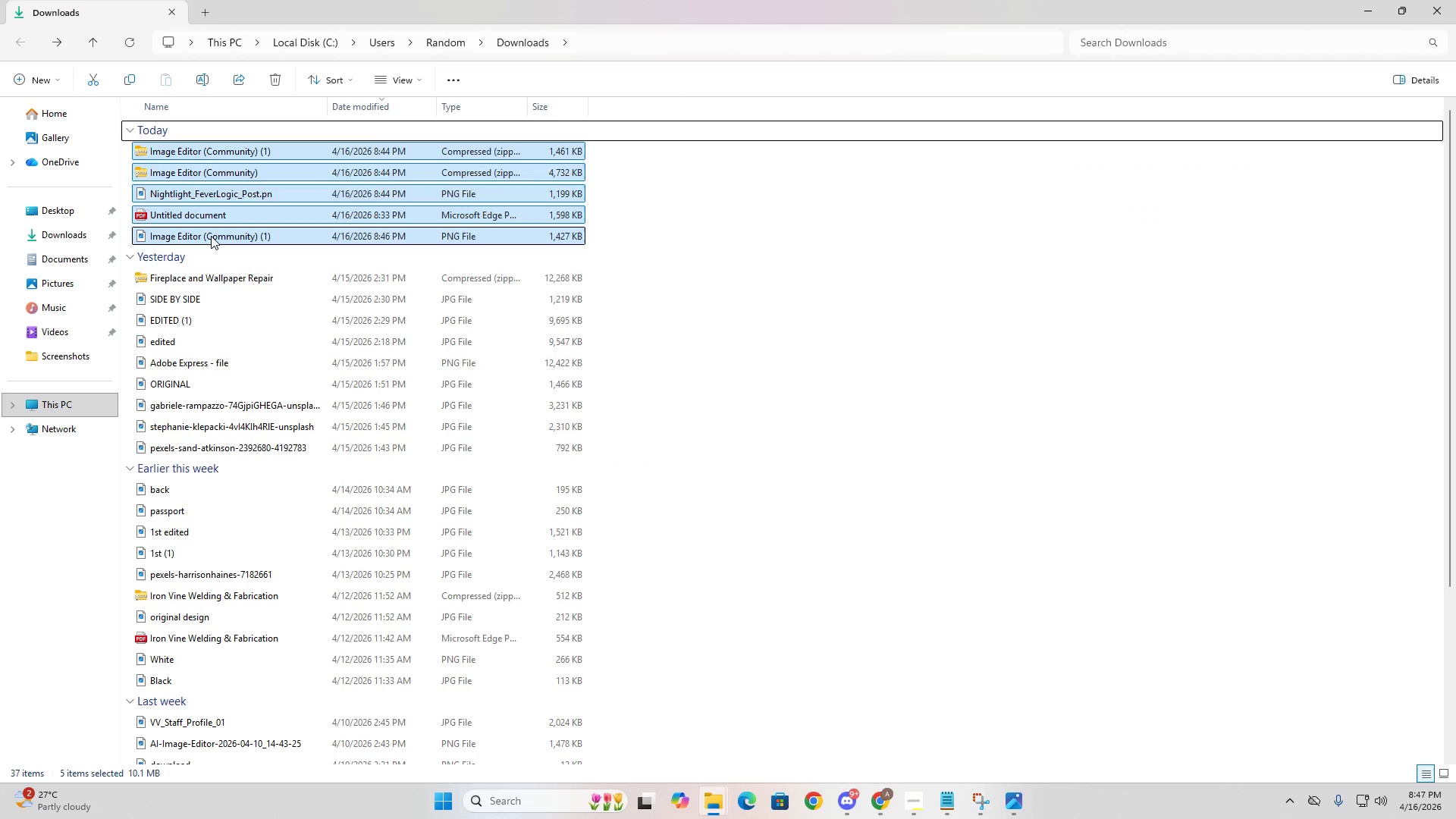 
double_click([211, 236])
 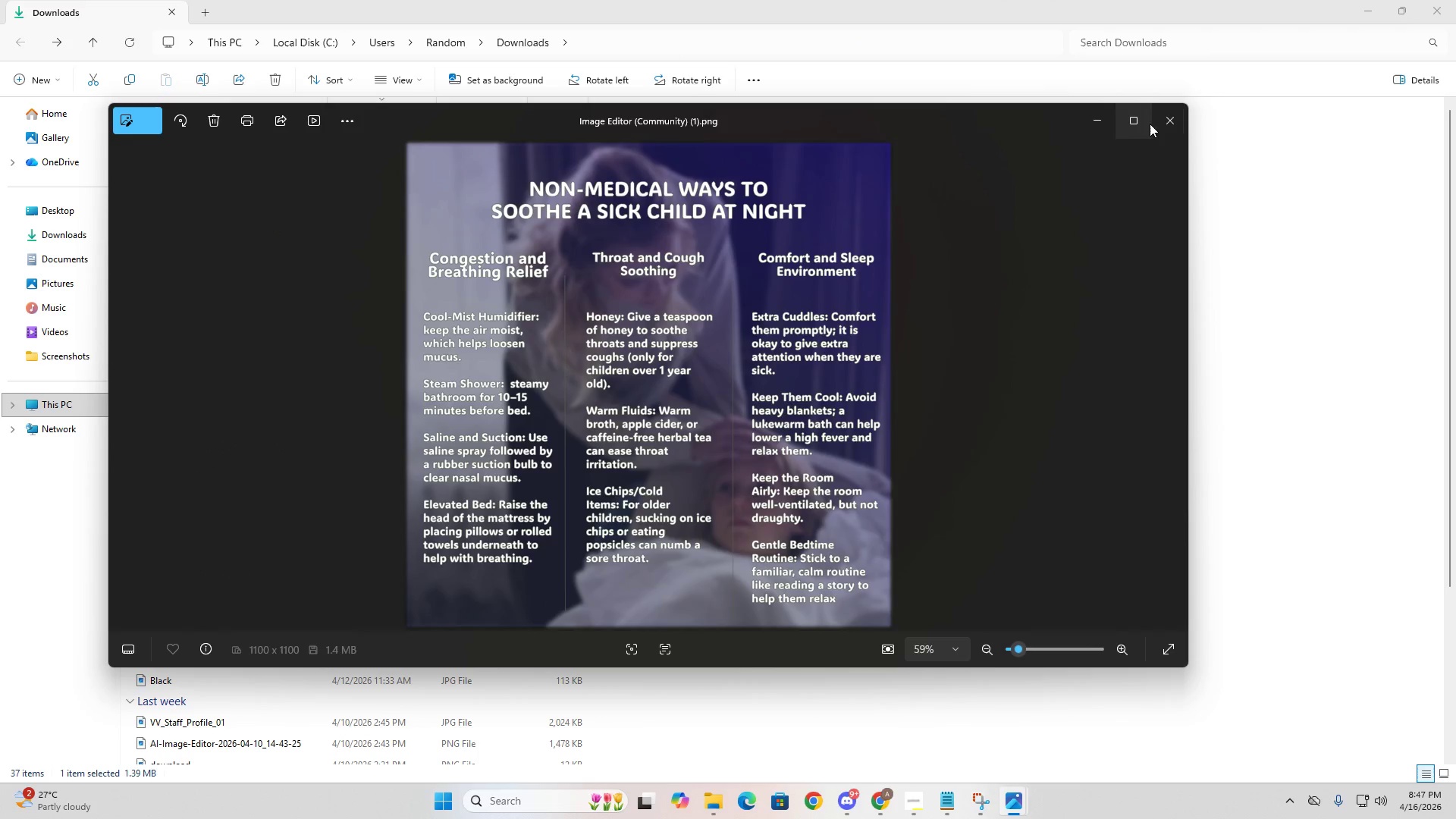 
left_click([1162, 115])
 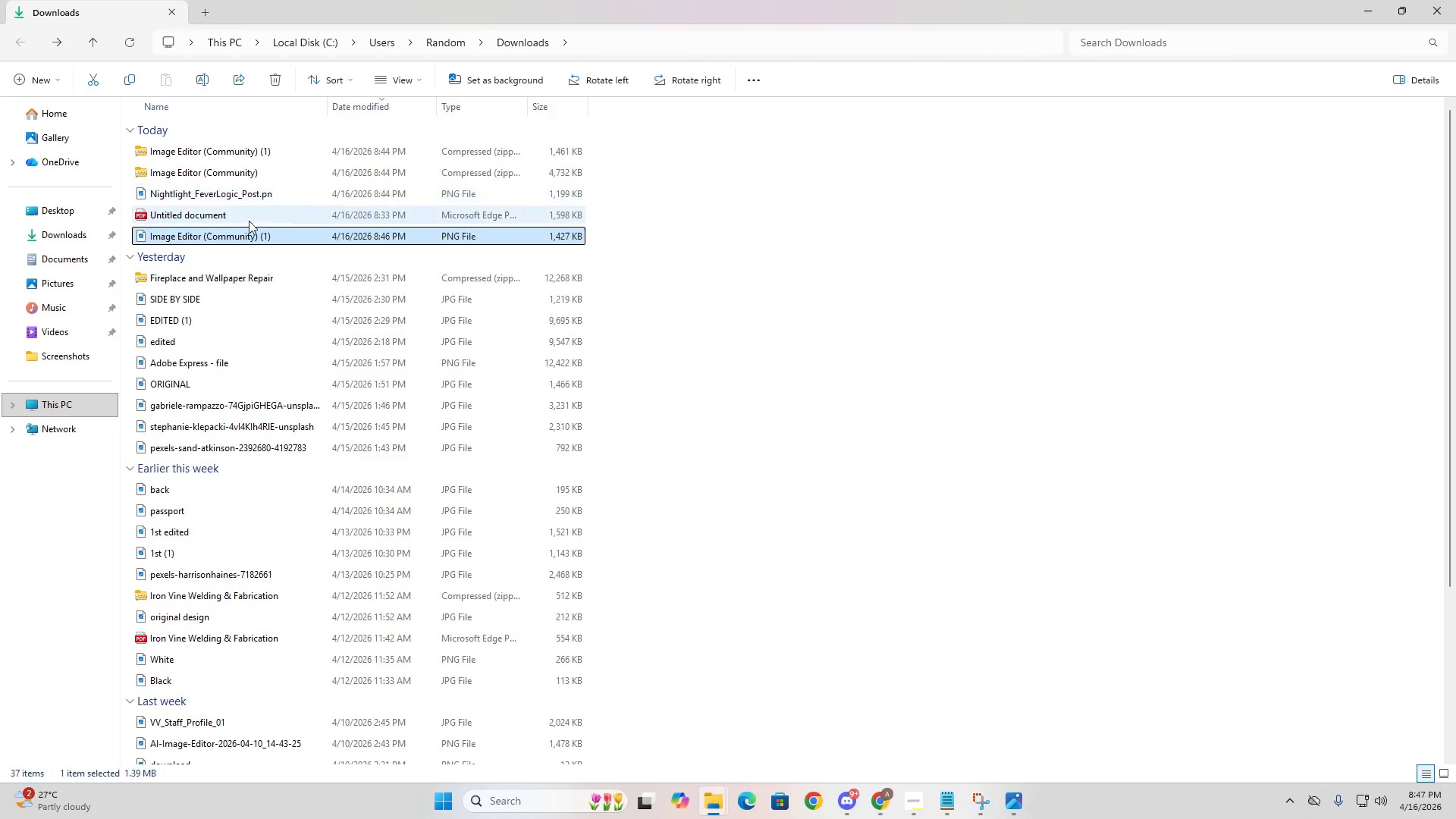 
left_click([199, 237])
 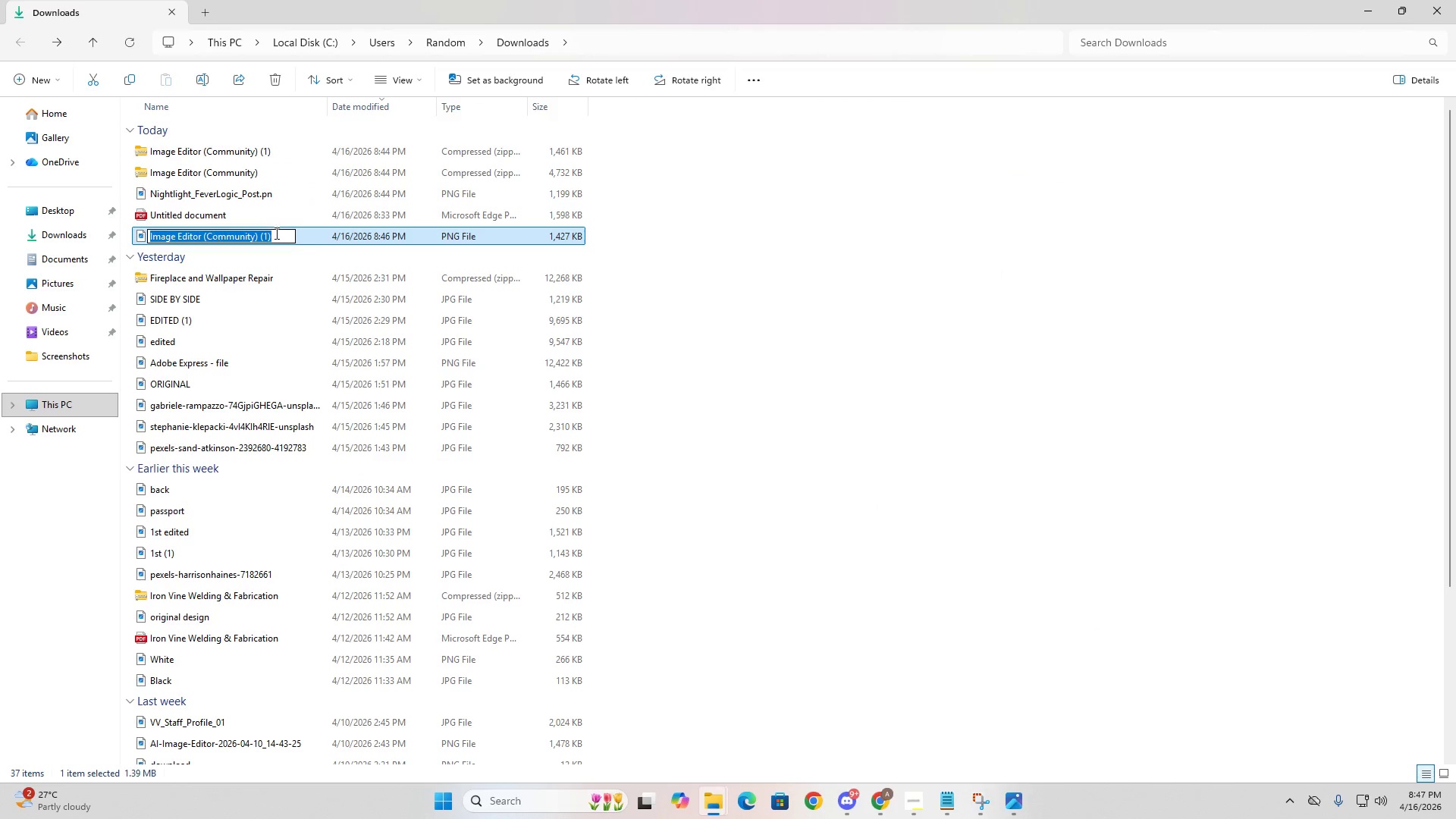 
key(Control+V)
 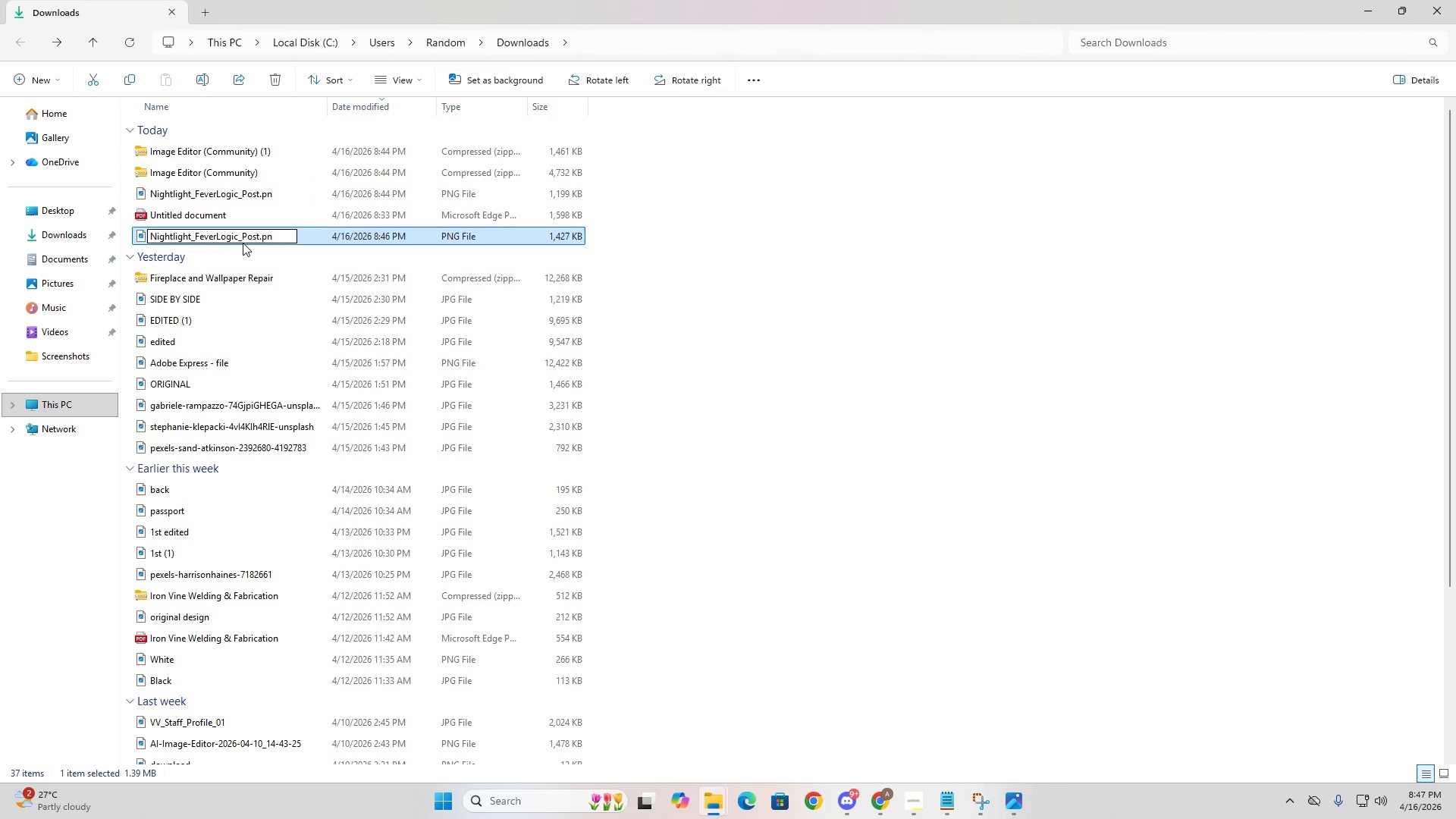 
left_click([224, 236])
 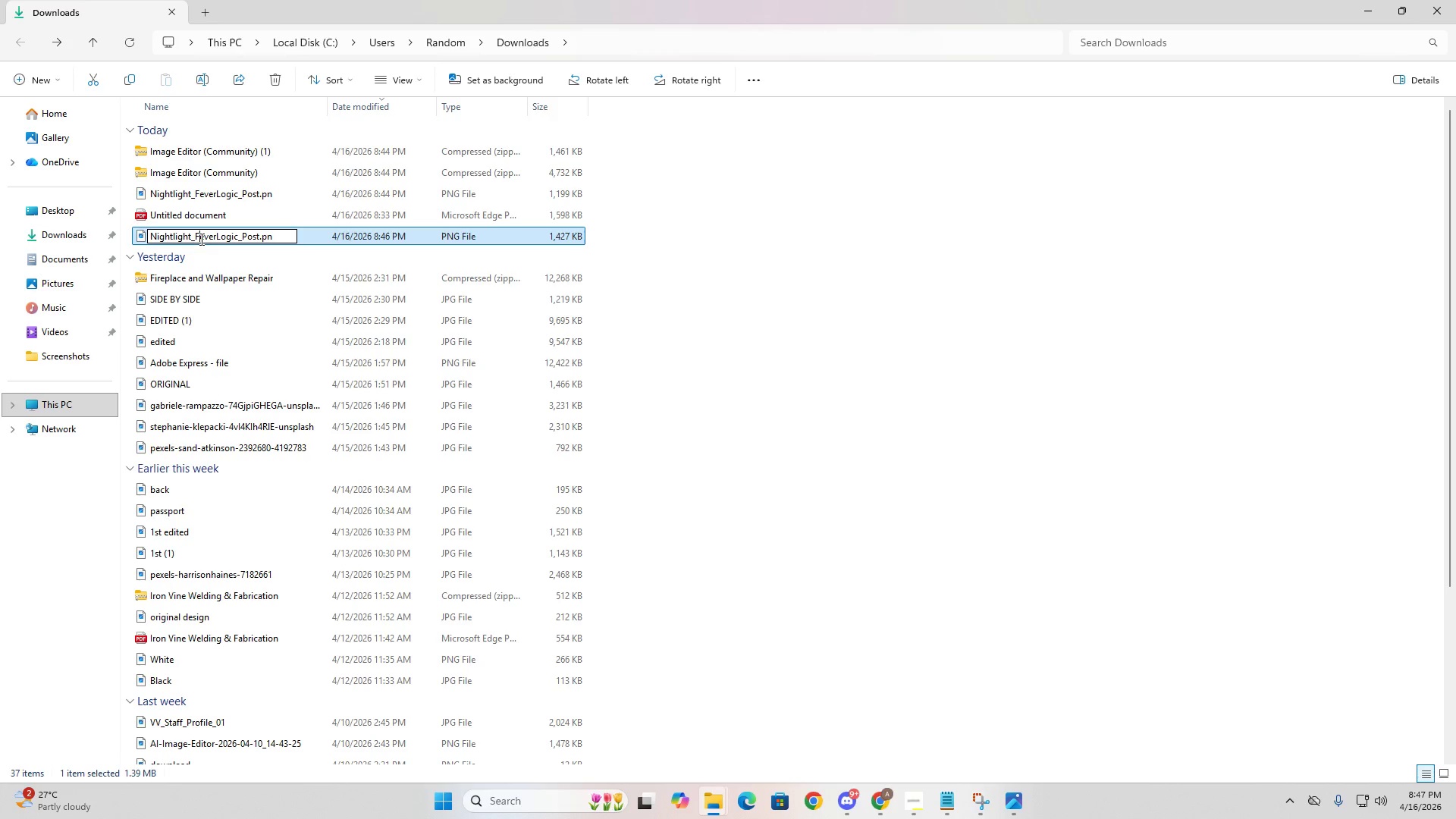 
double_click([213, 235])
 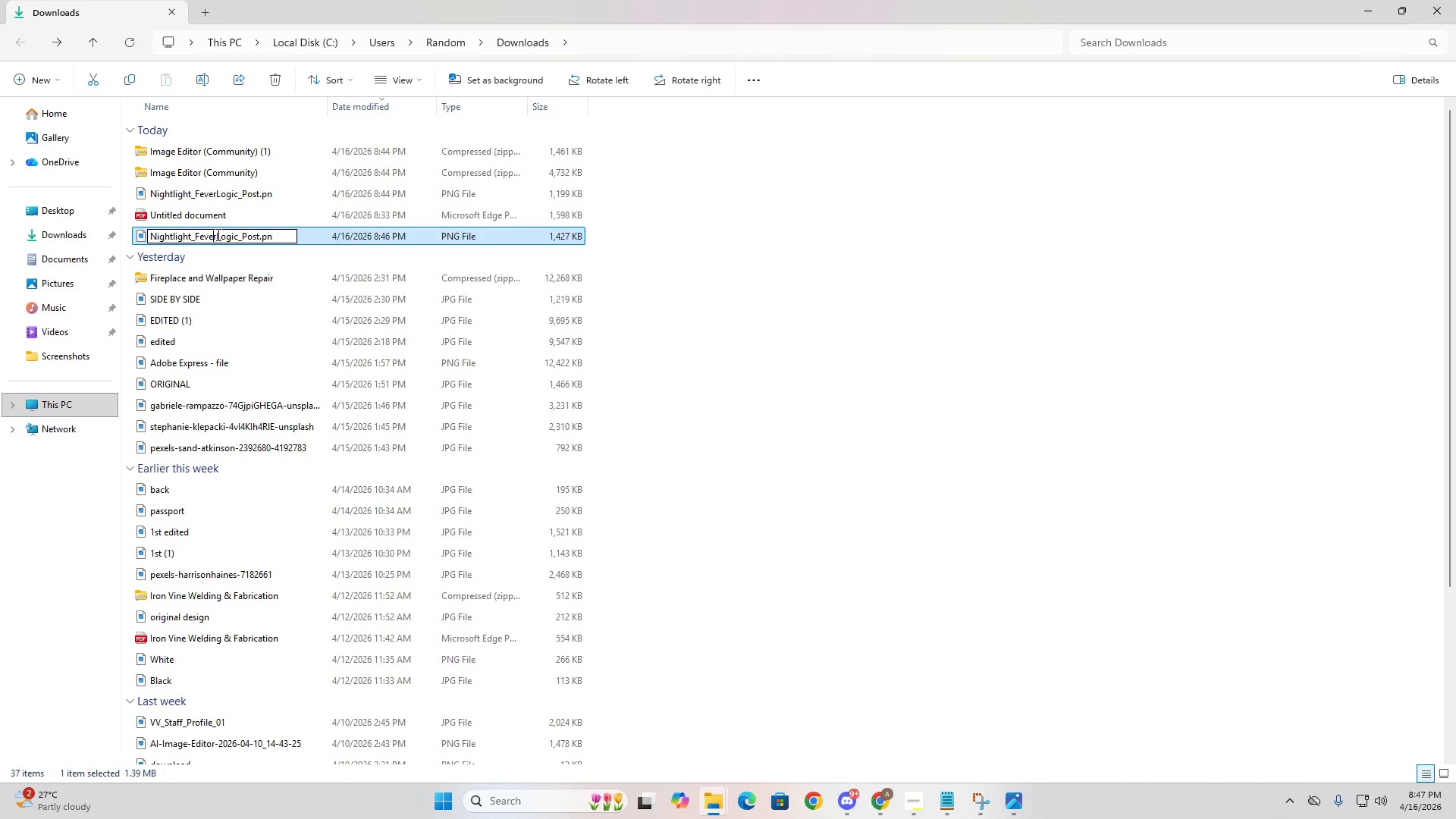 
triple_click([218, 234])
 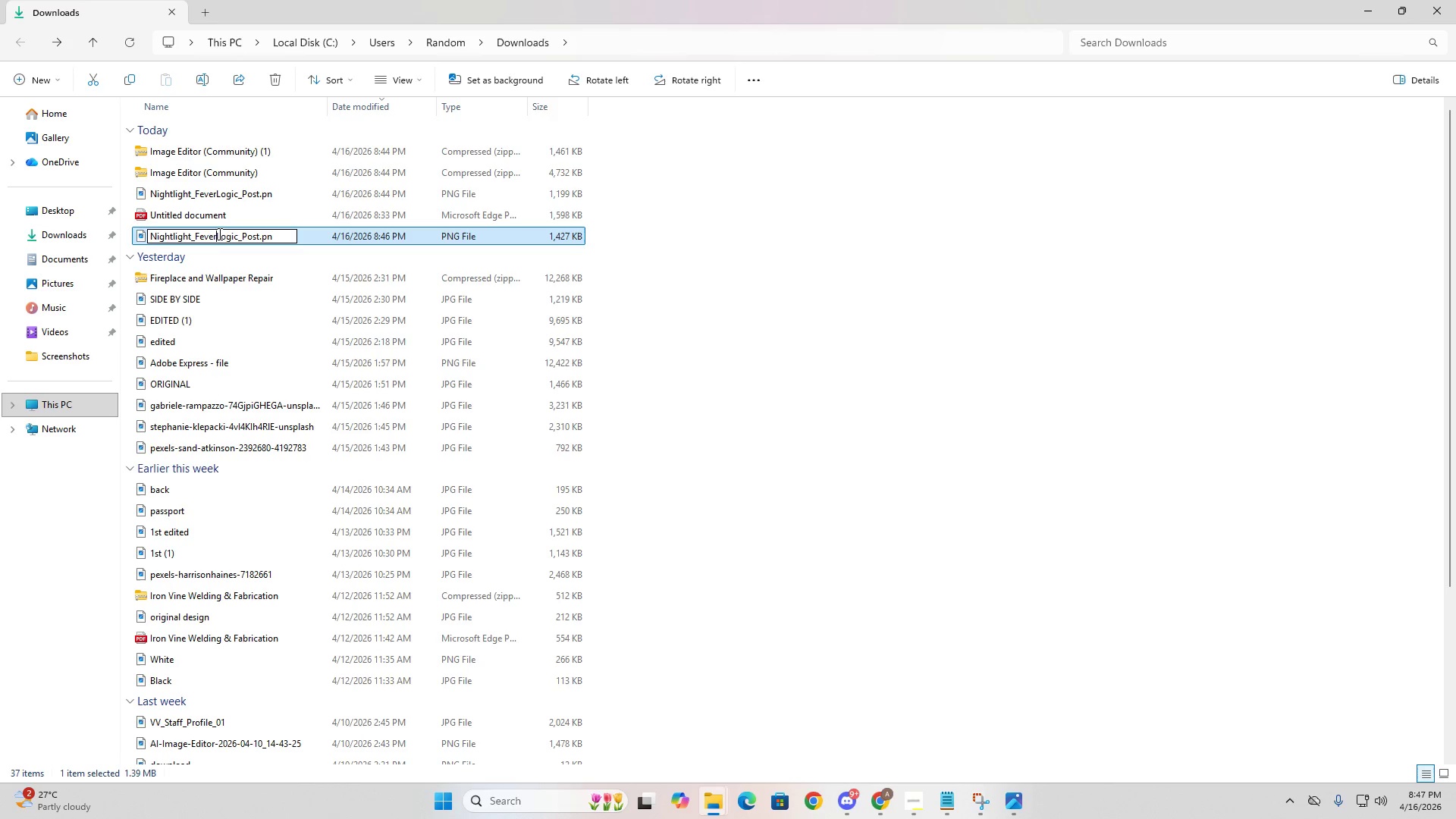 
triple_click([219, 234])
 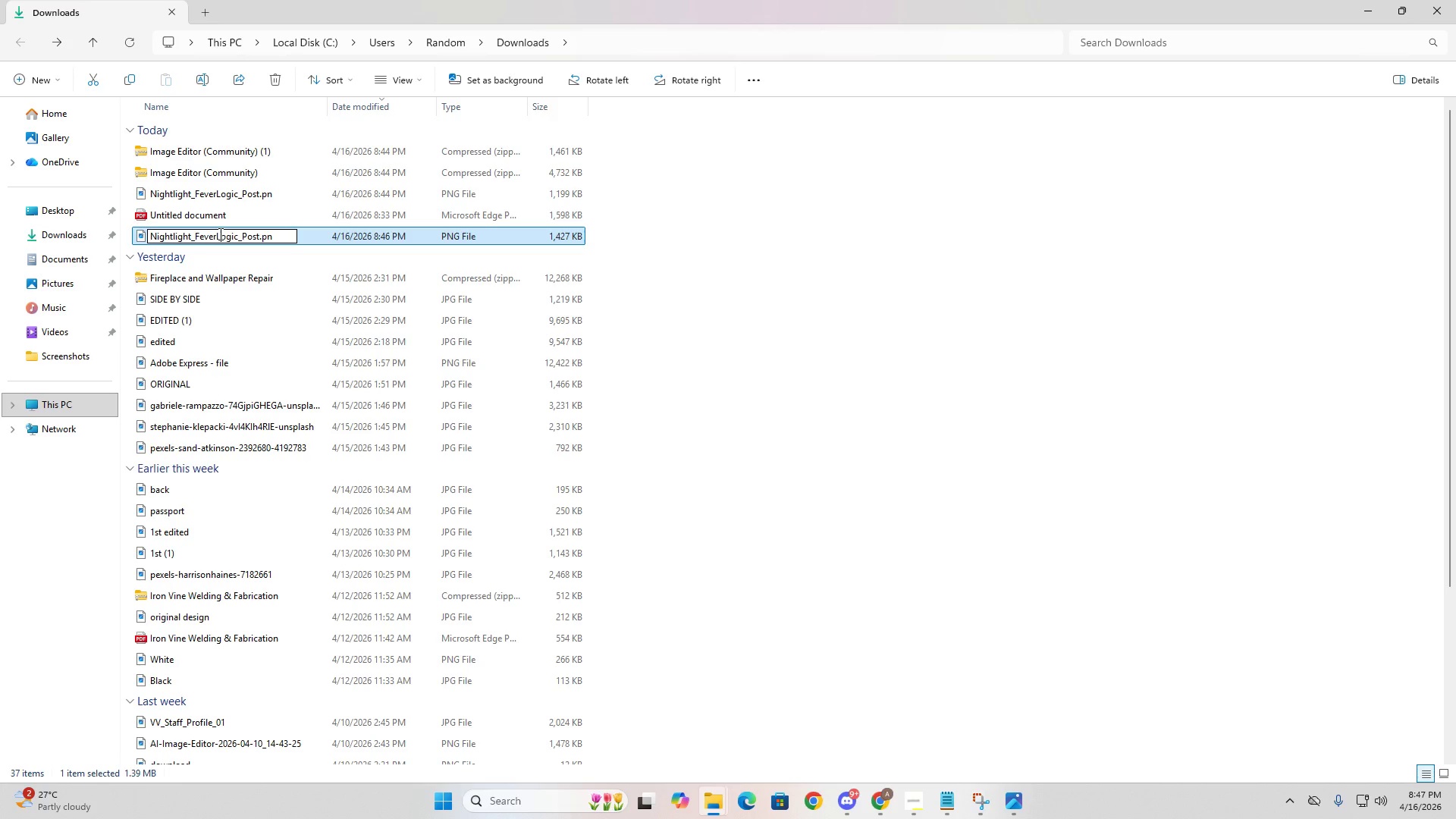 
triple_click([219, 234])
 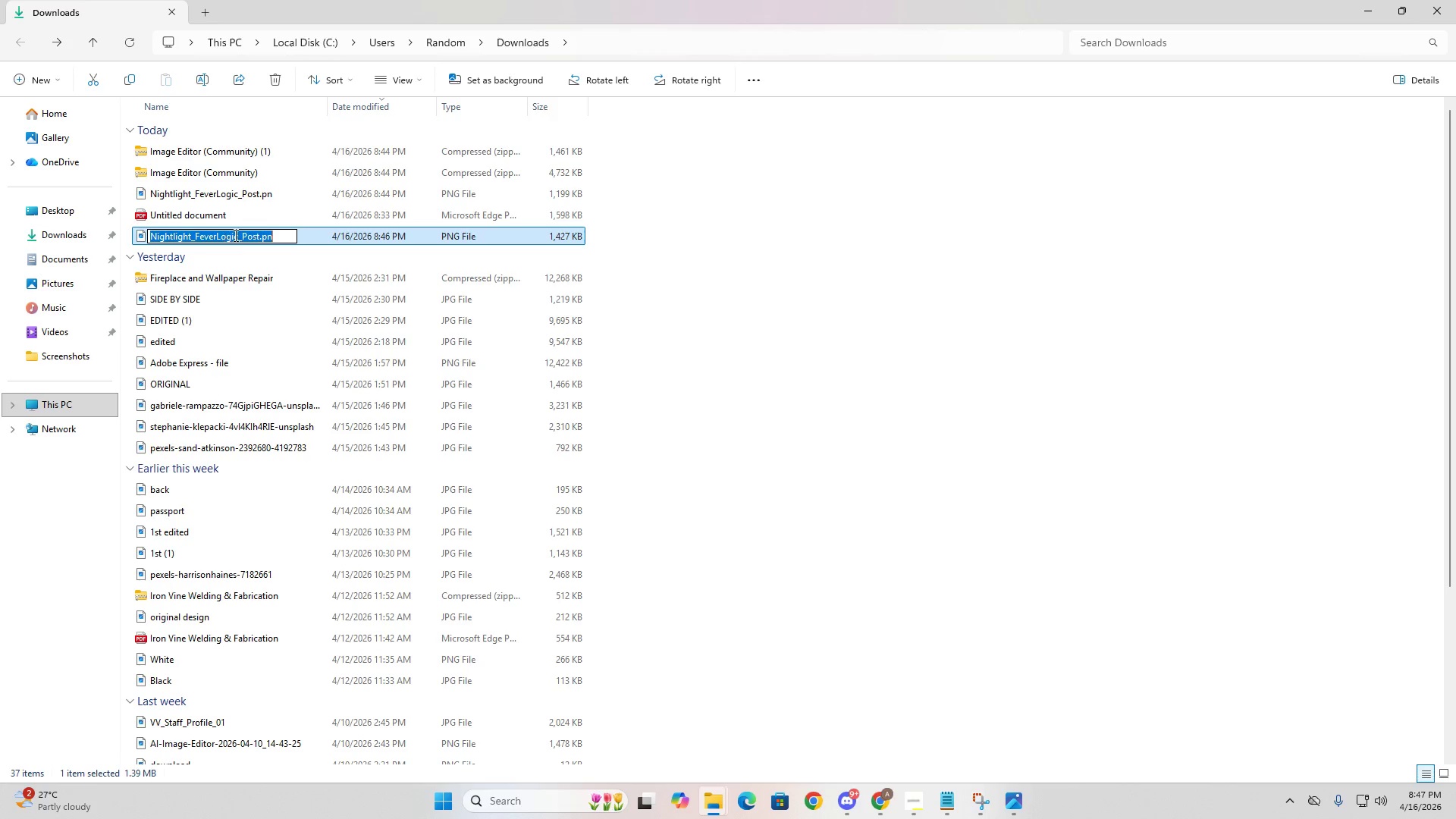 
triple_click([234, 235])
 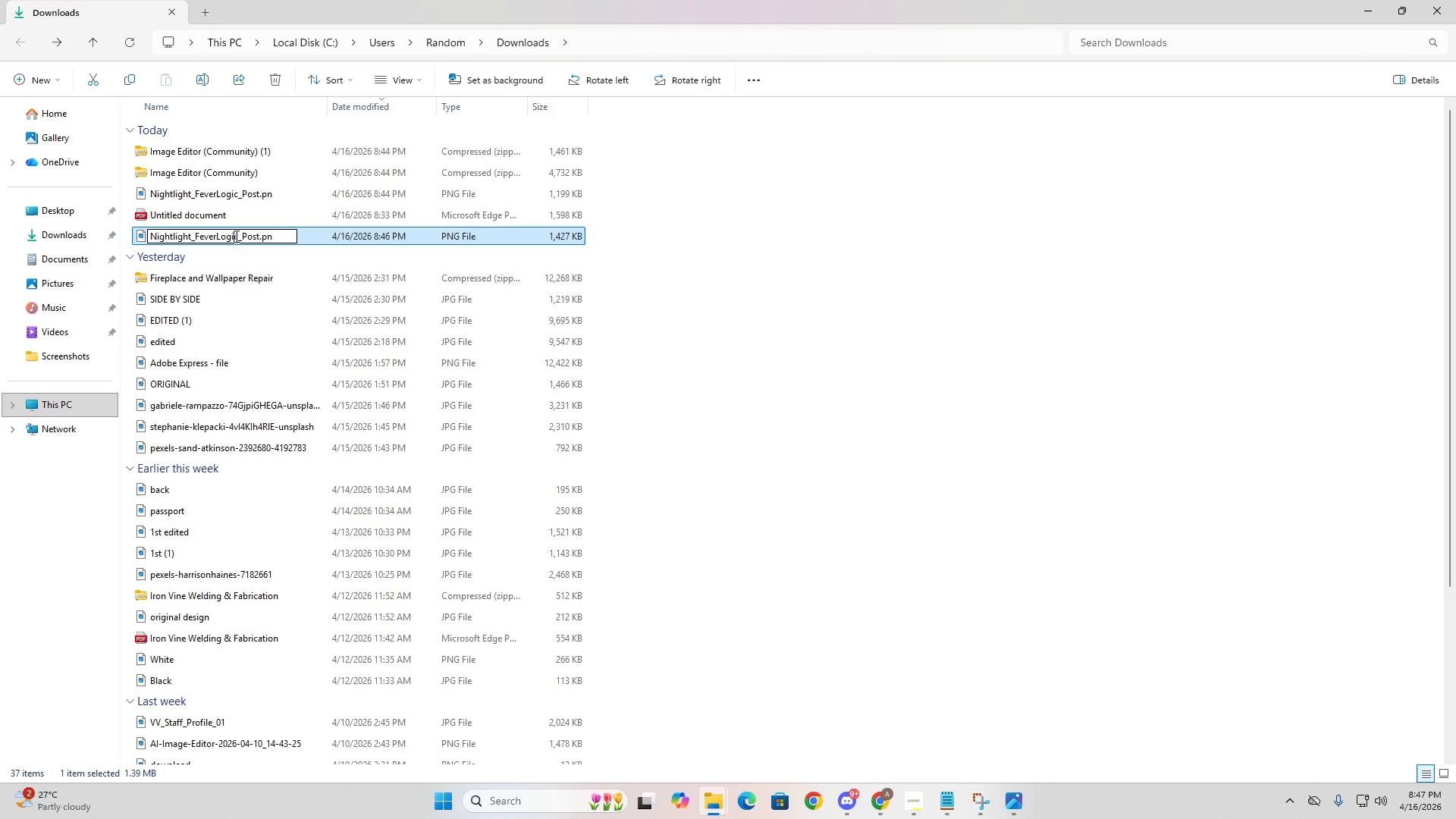 
left_click([234, 236])
 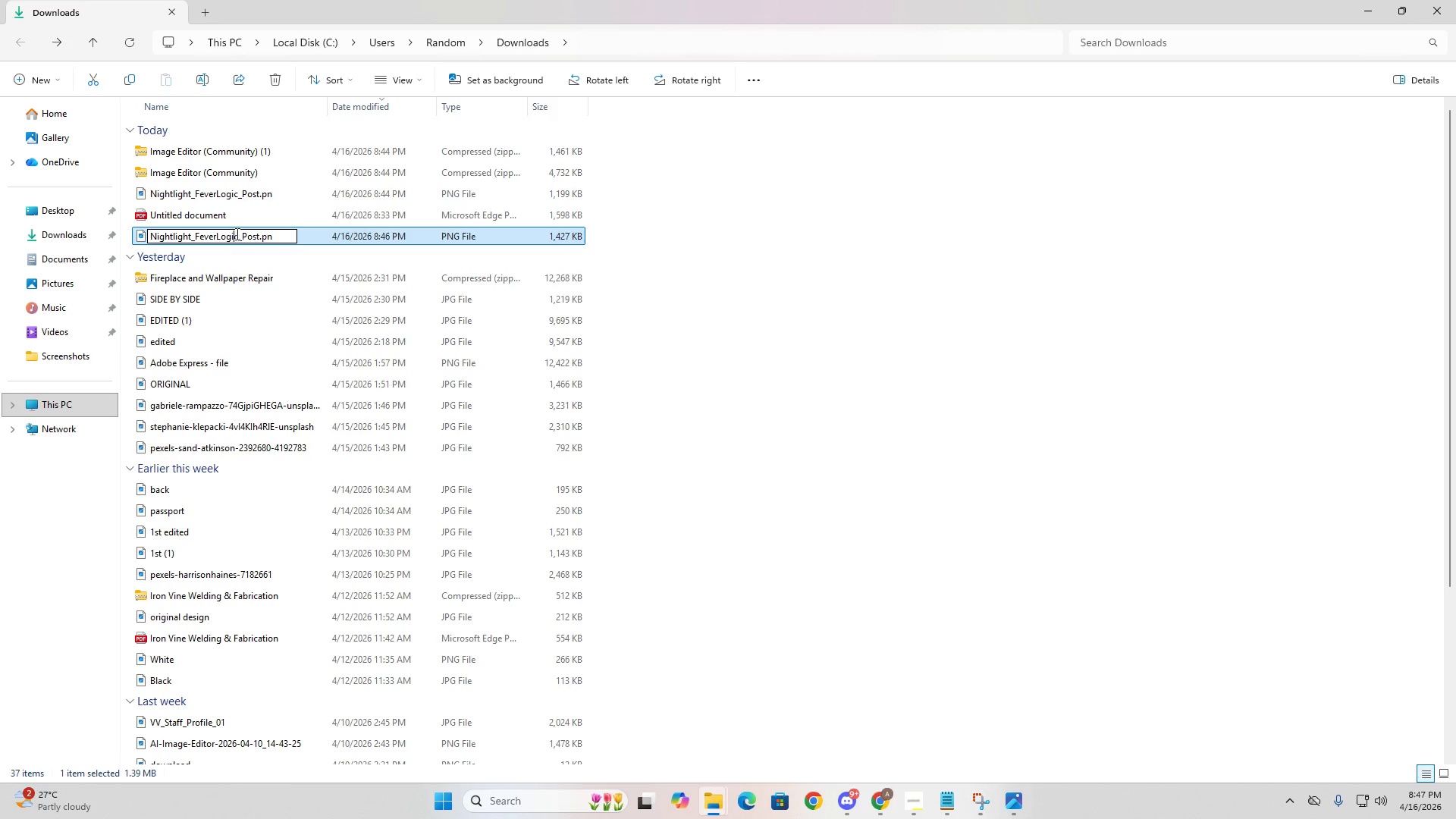 
left_click_drag(start_coordinate=[237, 234], to_coordinate=[190, 234])
 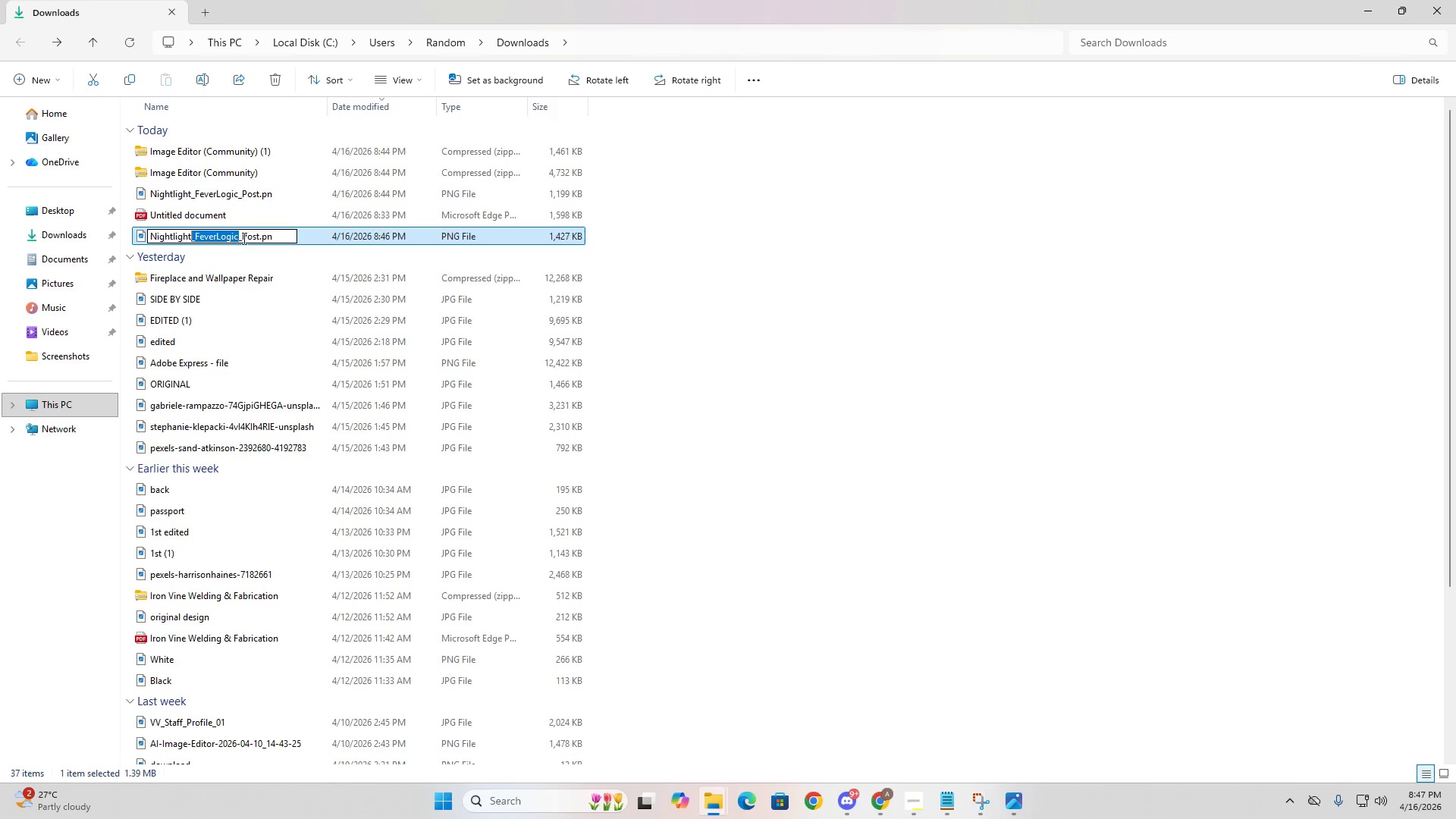 
key(Backspace)
type(_ComfortFirst)
 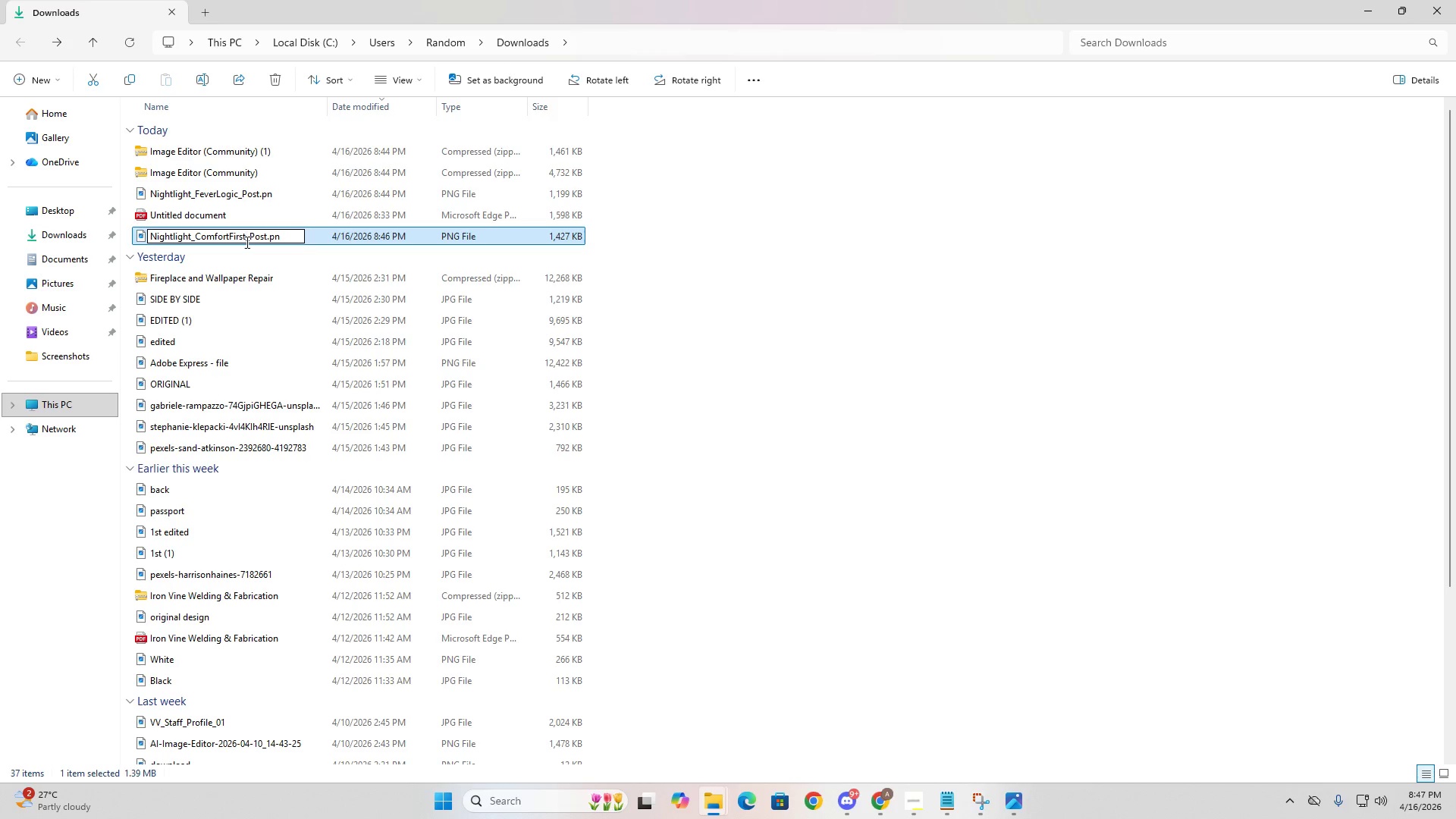 
key(Enter)
 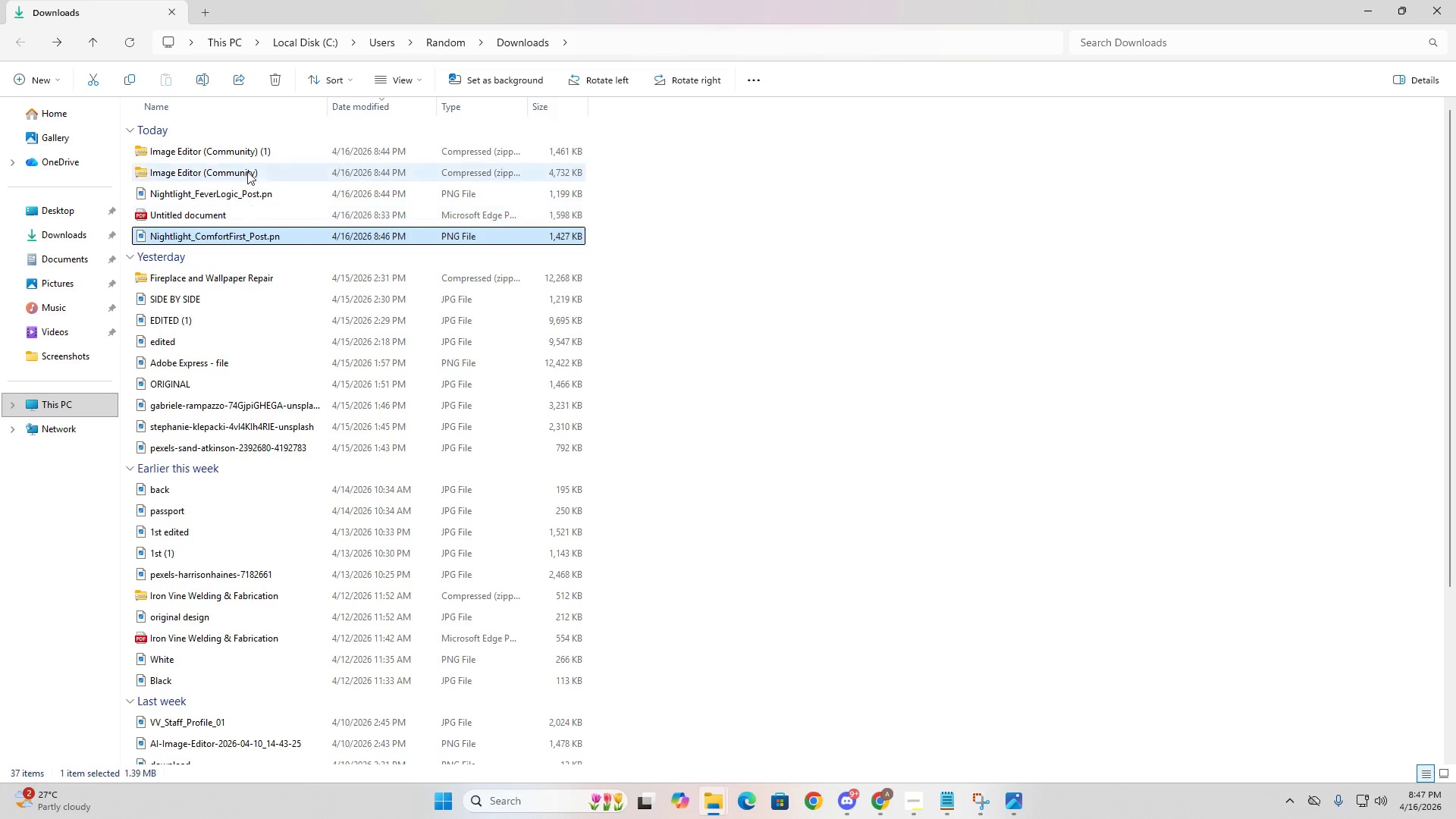 
double_click([242, 145])
 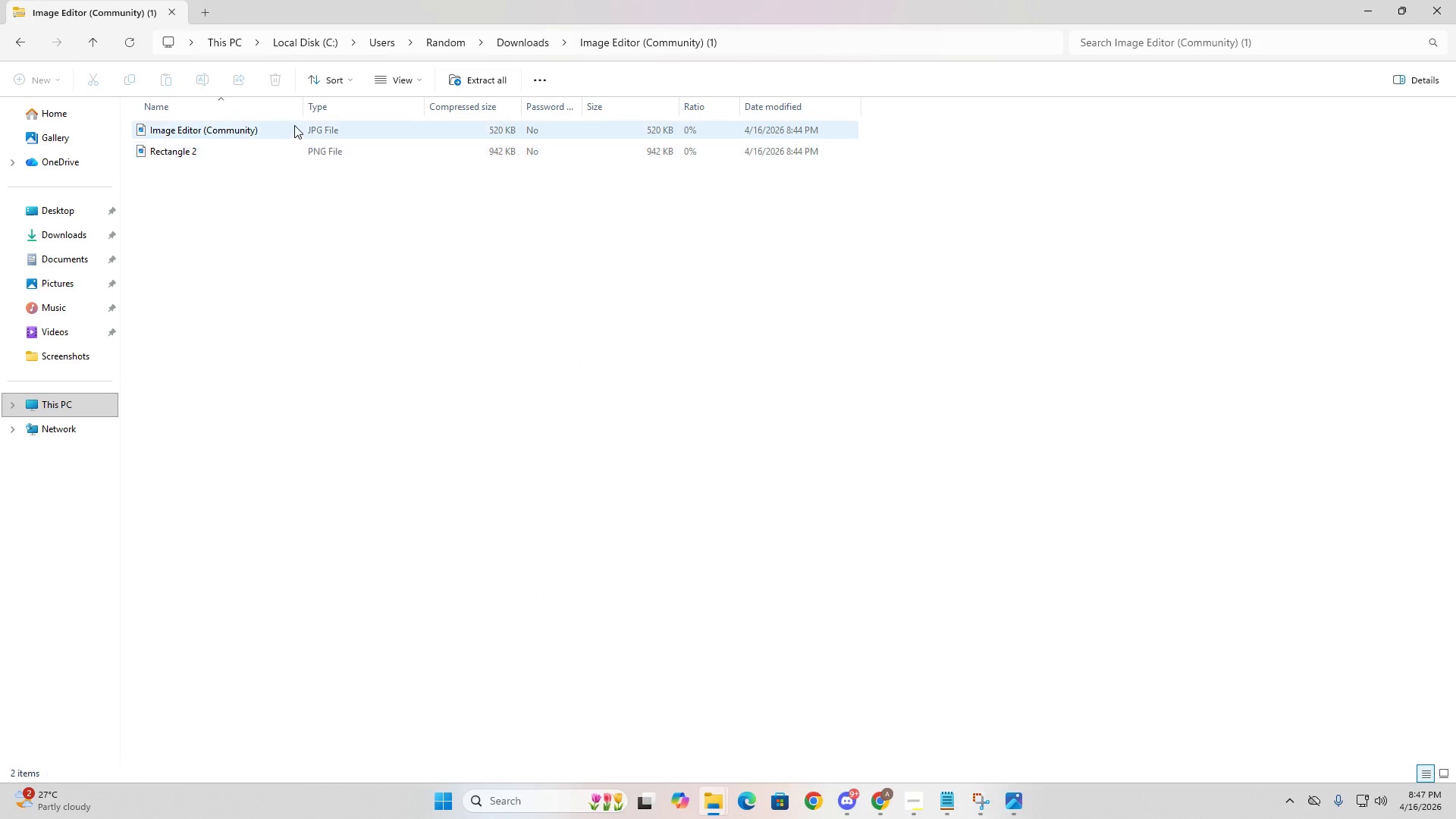 
double_click([294, 125])
 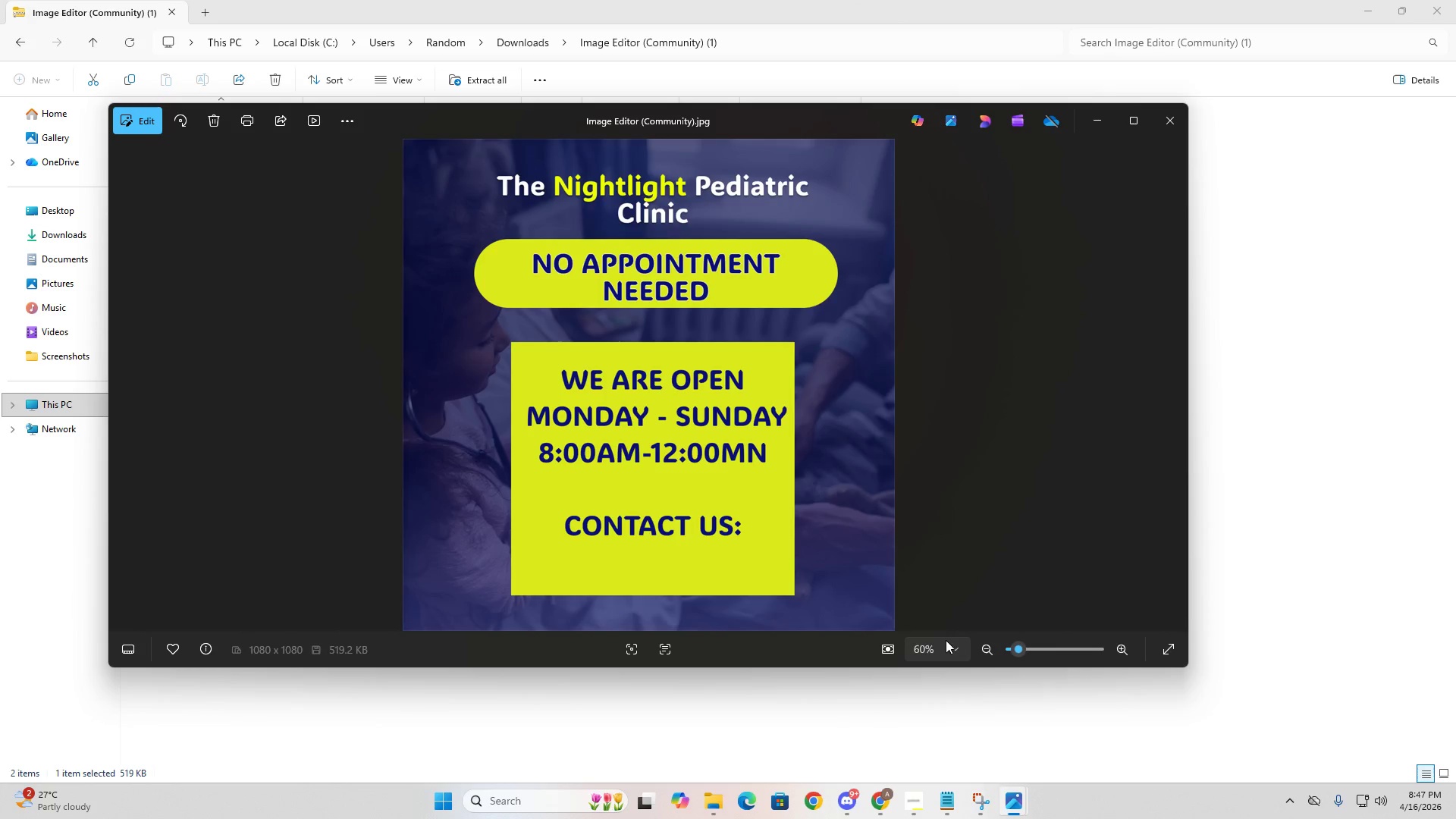 
left_click([1017, 801])
 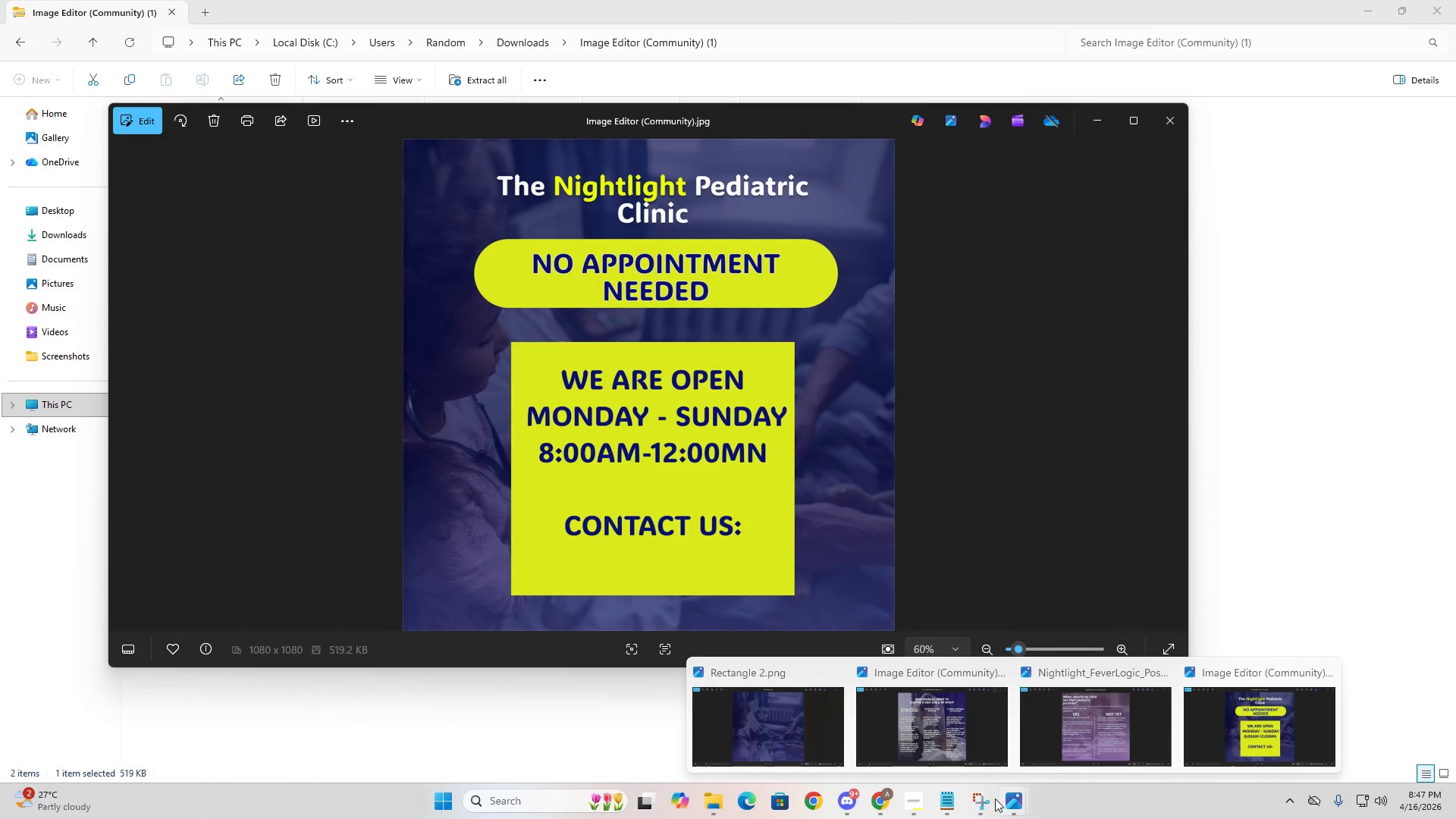 
double_click([924, 802])
 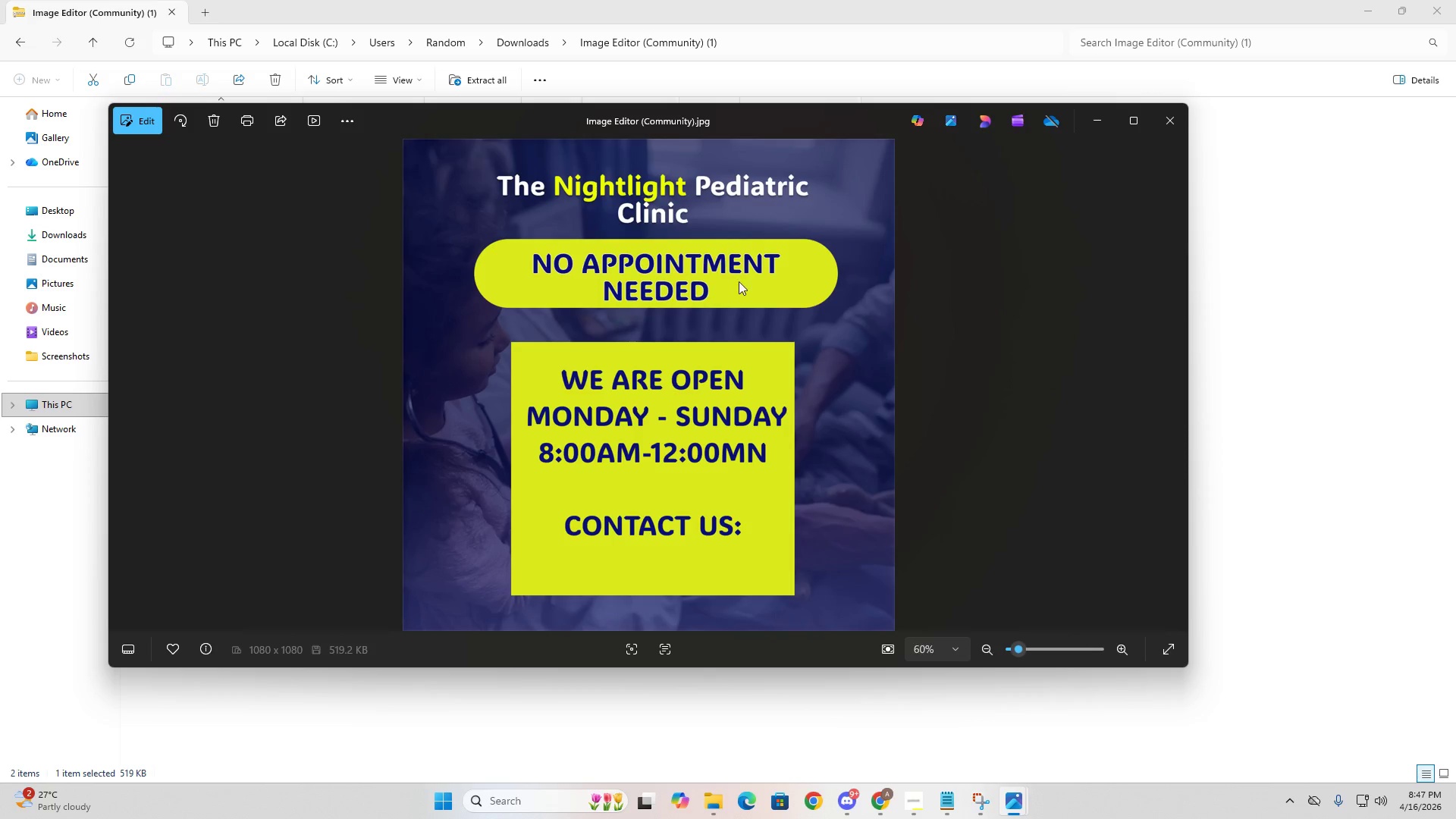 
left_click([1097, 118])
 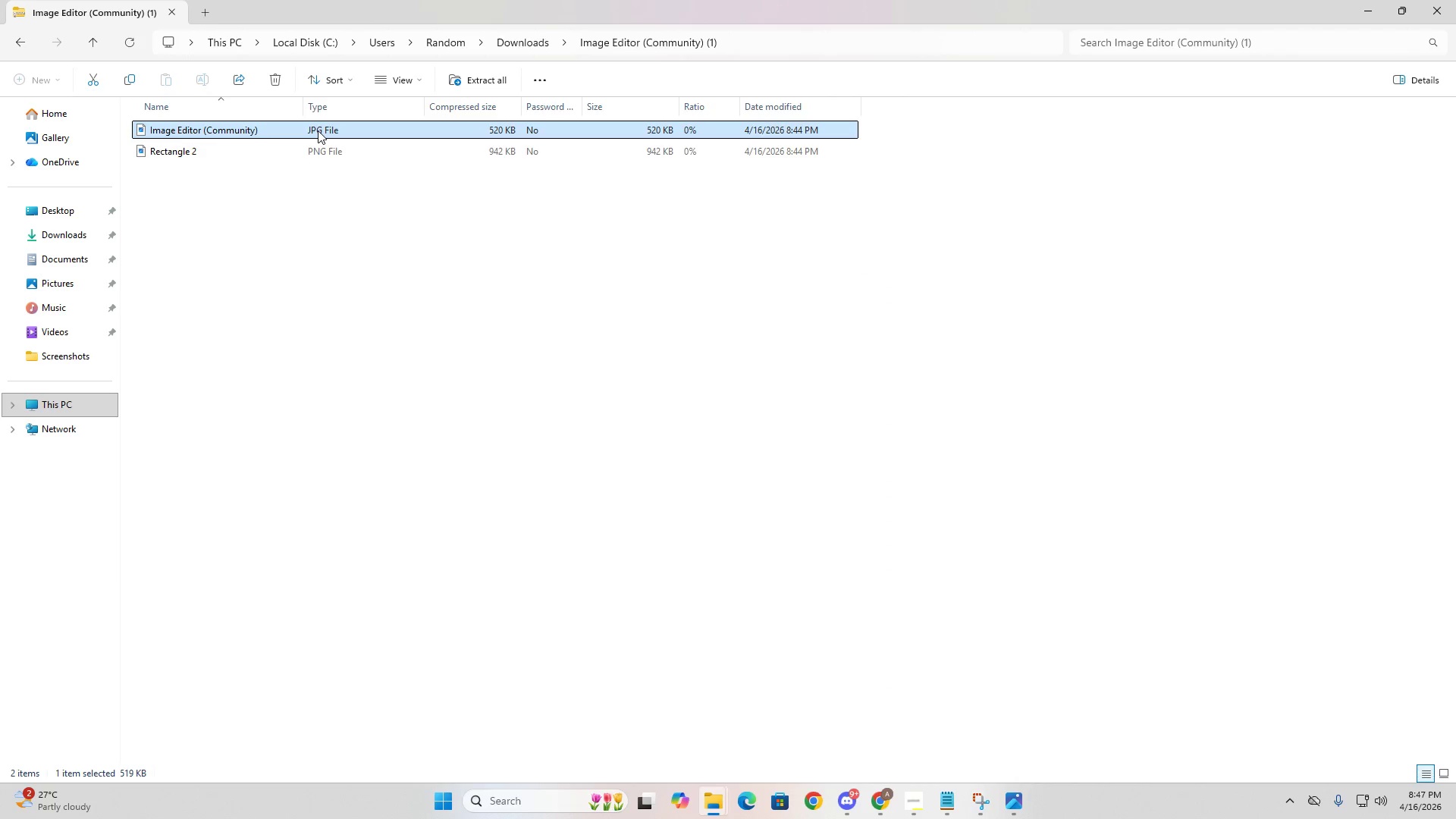 
key(Control+C)
 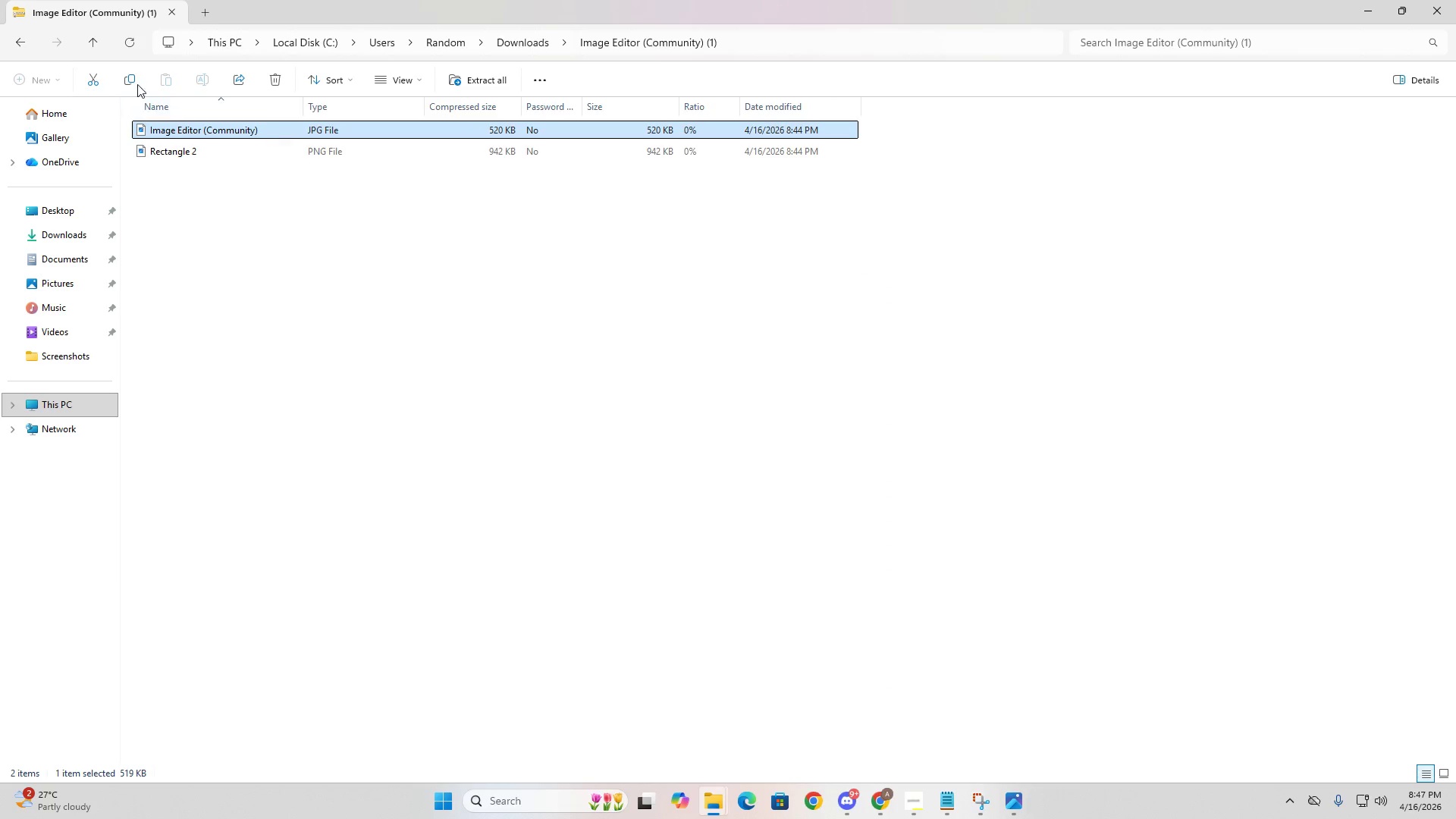 
key(Control+C)
 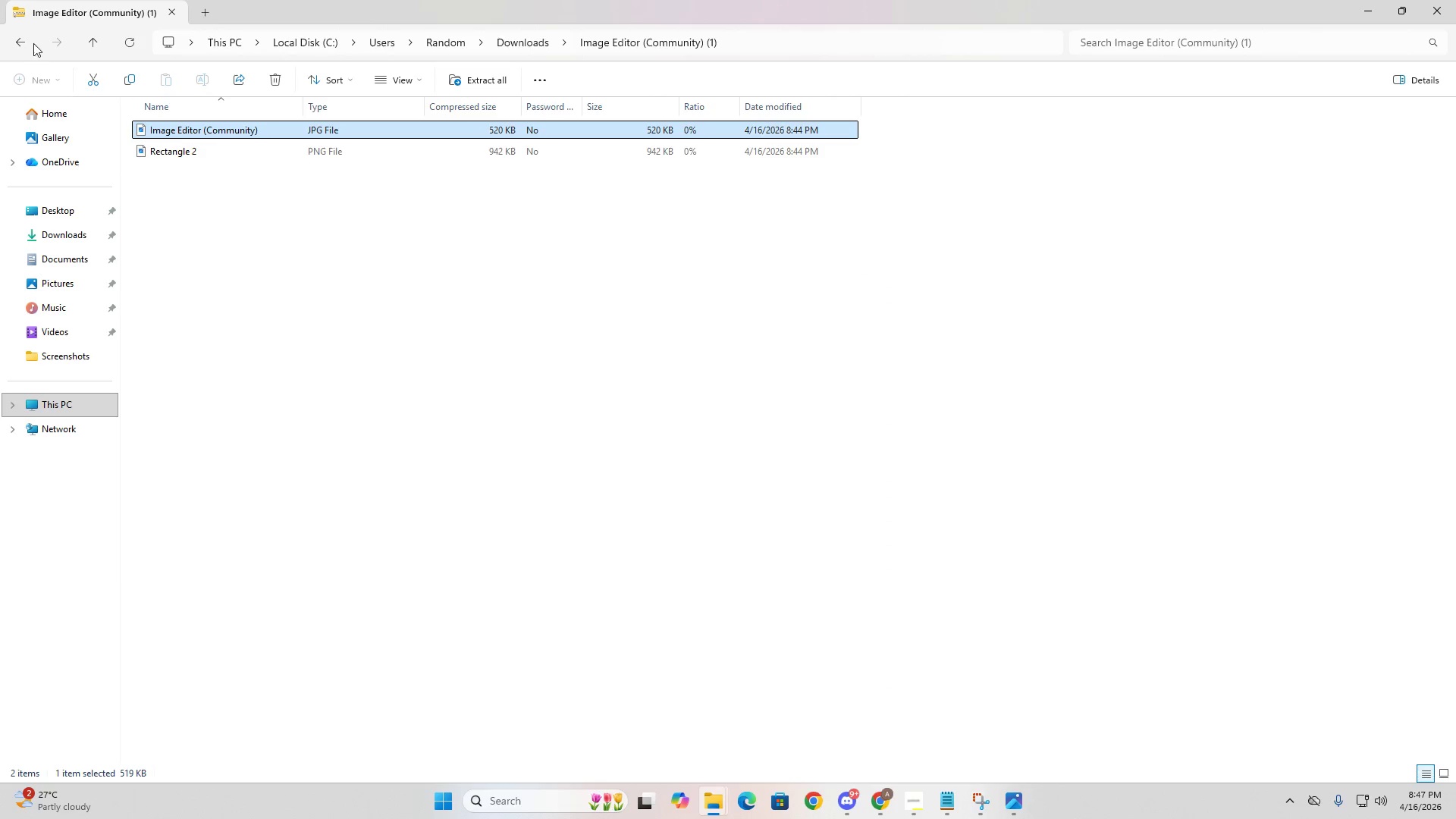 
left_click([26, 40])
 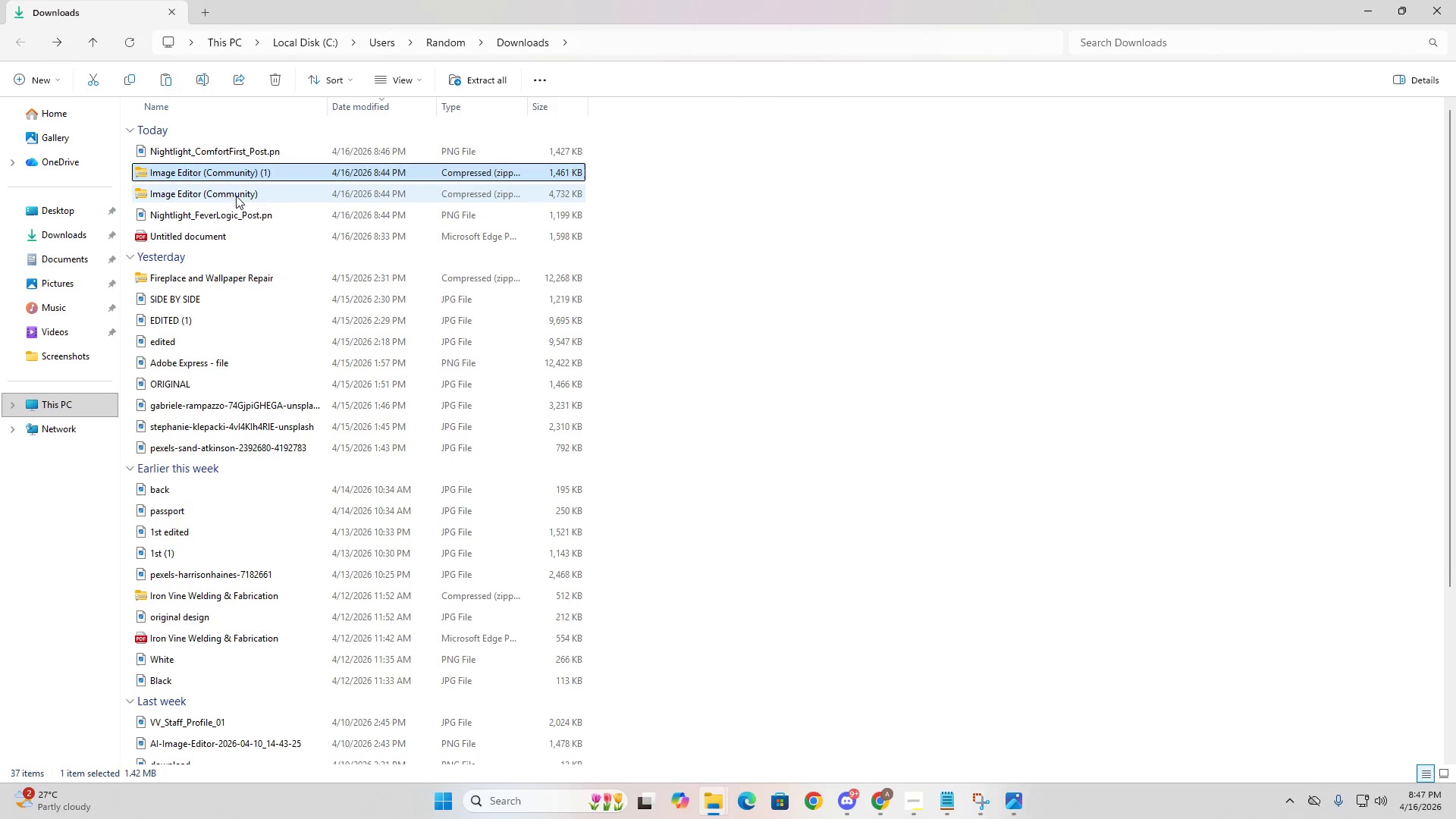 
key(Control+V)
 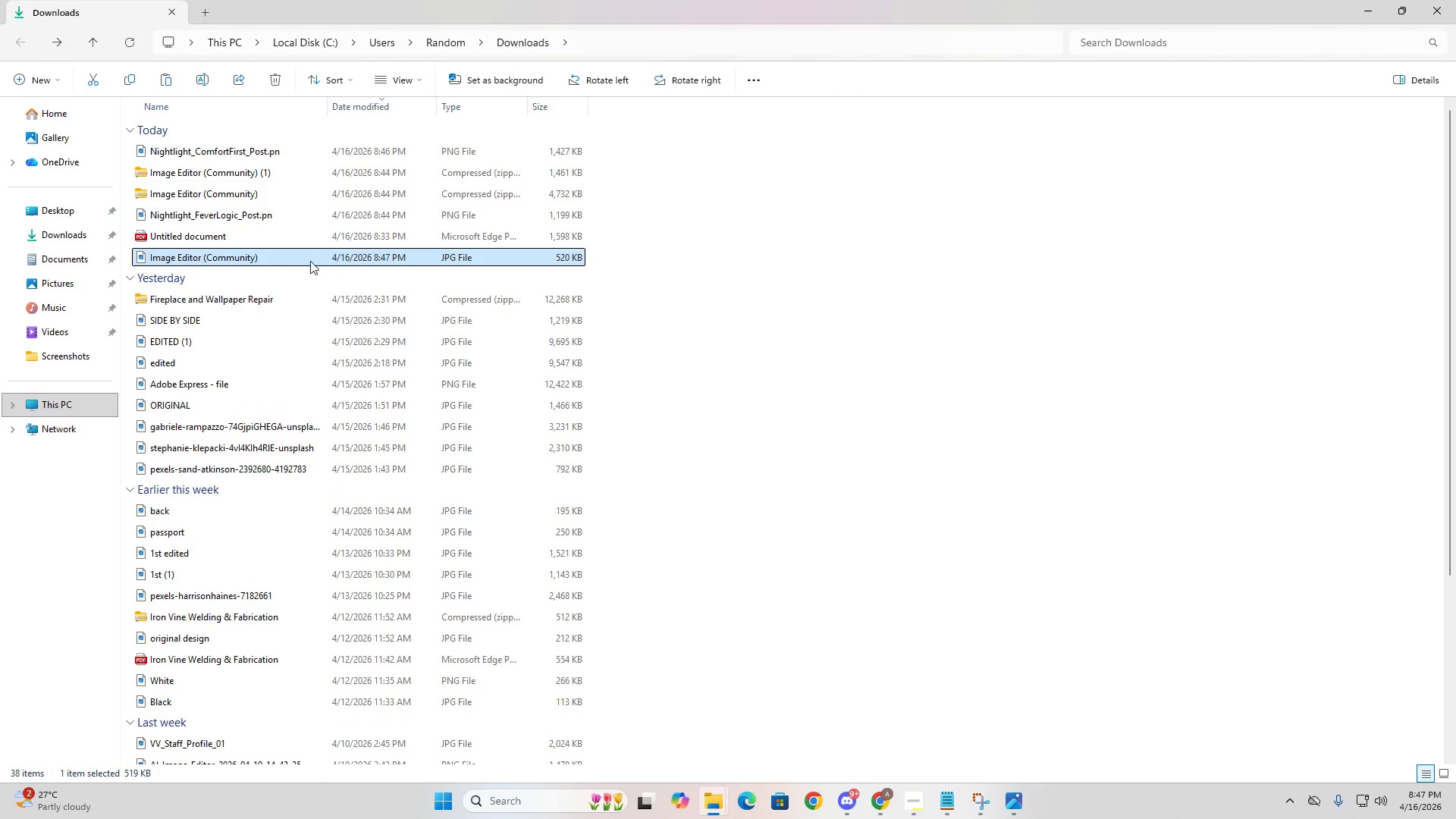 
key(Alt+Tab)
 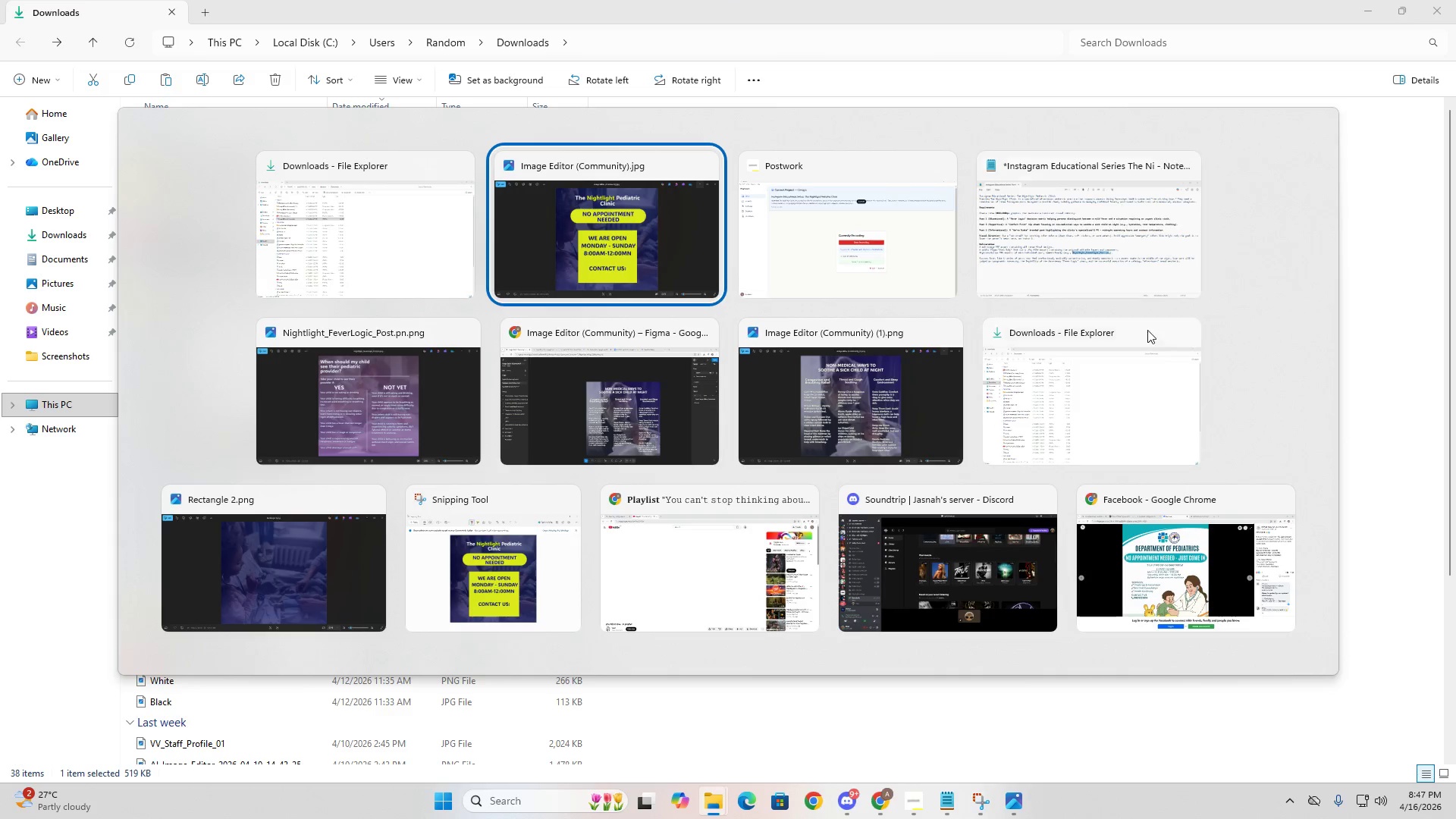 
left_click([1097, 218])
 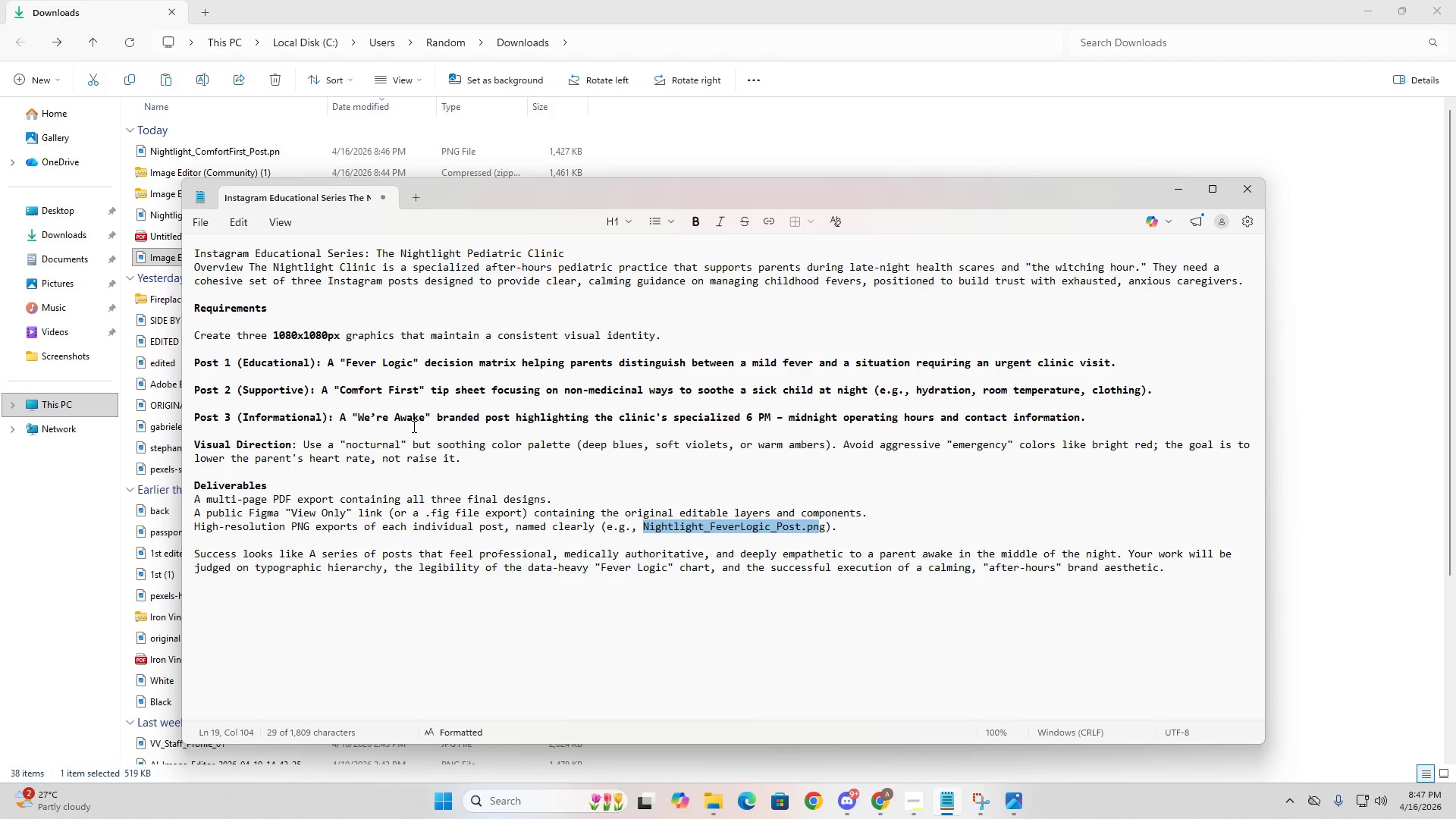 
key(Alt+AltLeft)
 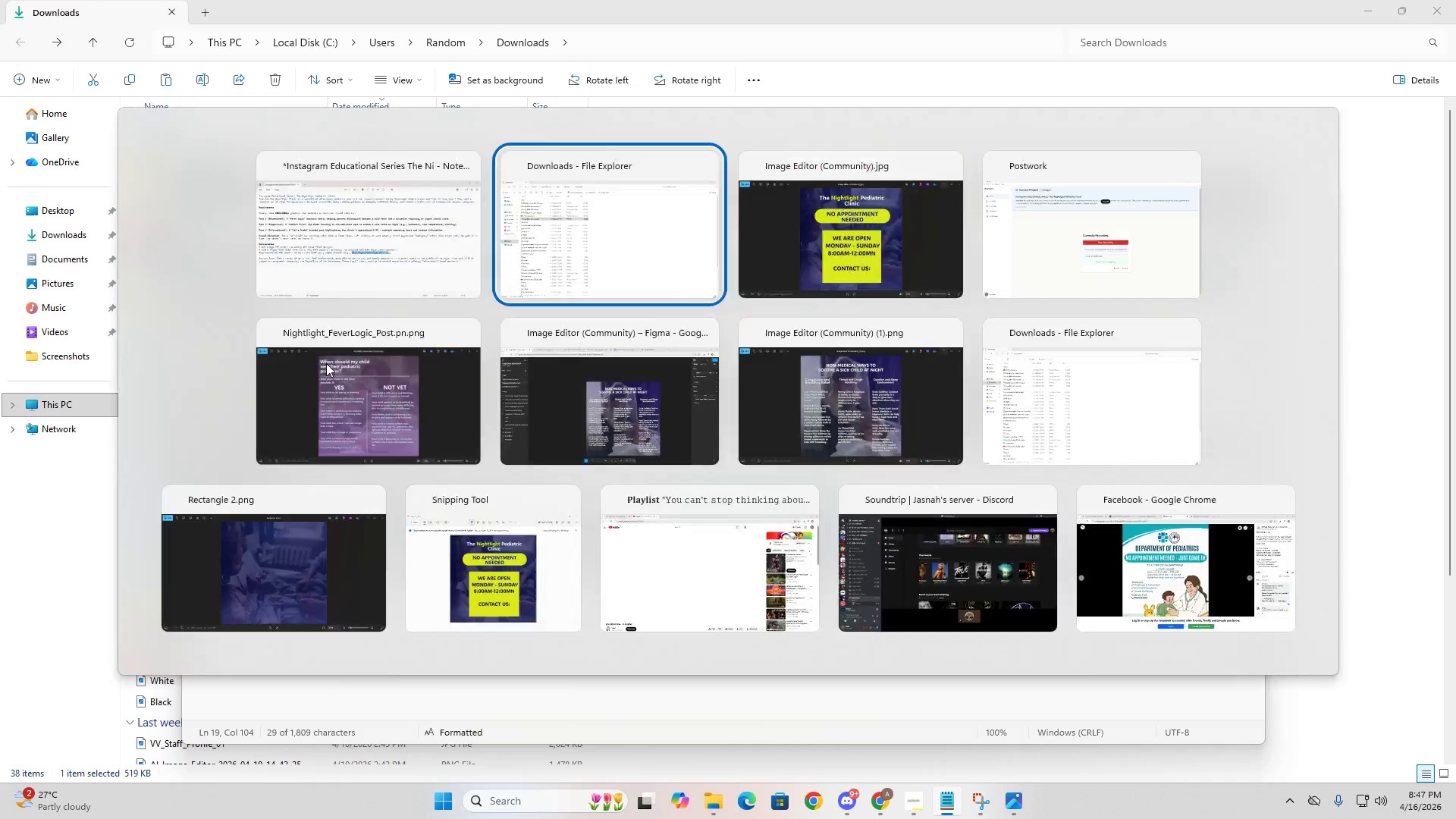 
key(Alt+Tab)
 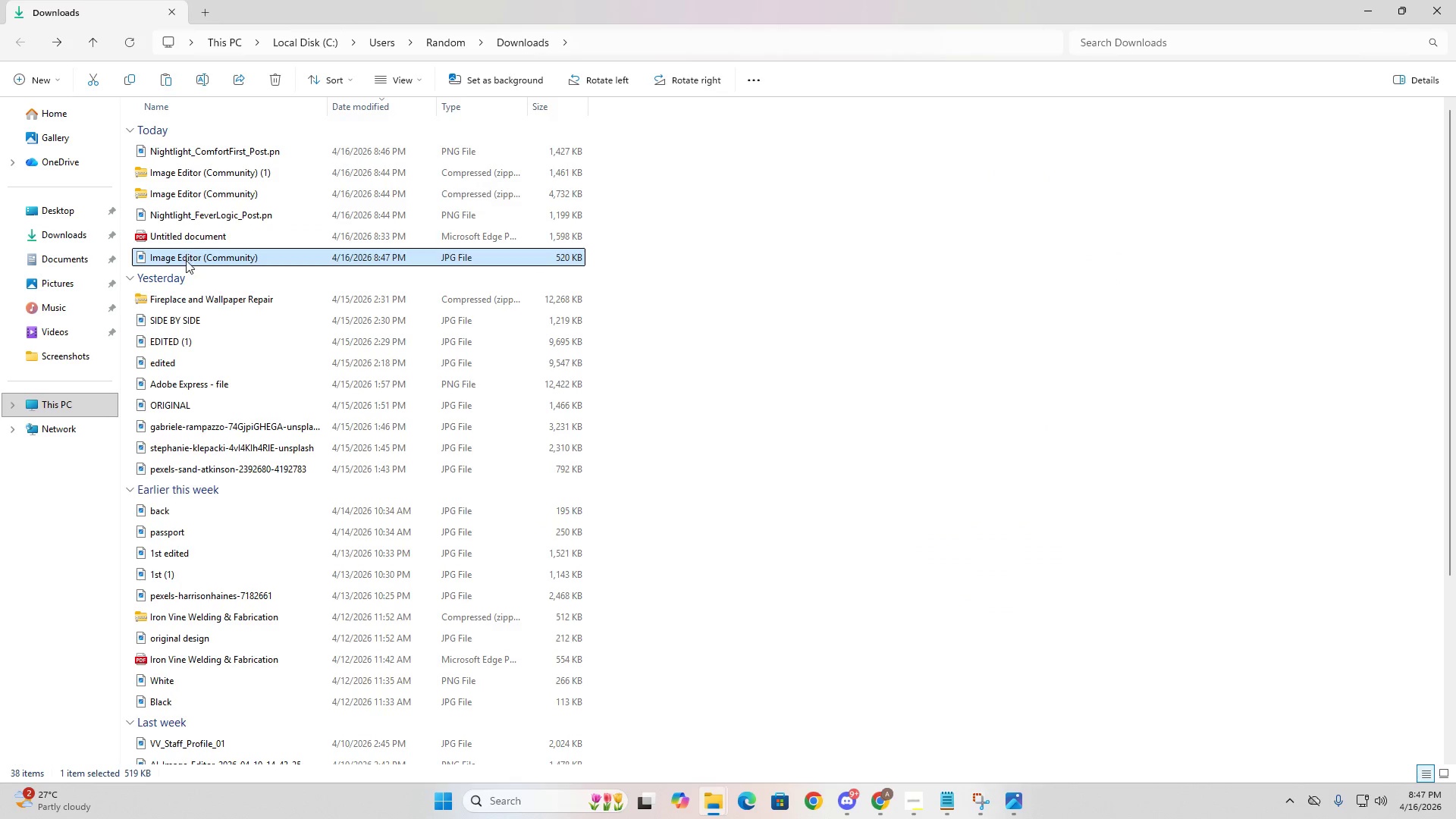 
left_click([184, 261])
 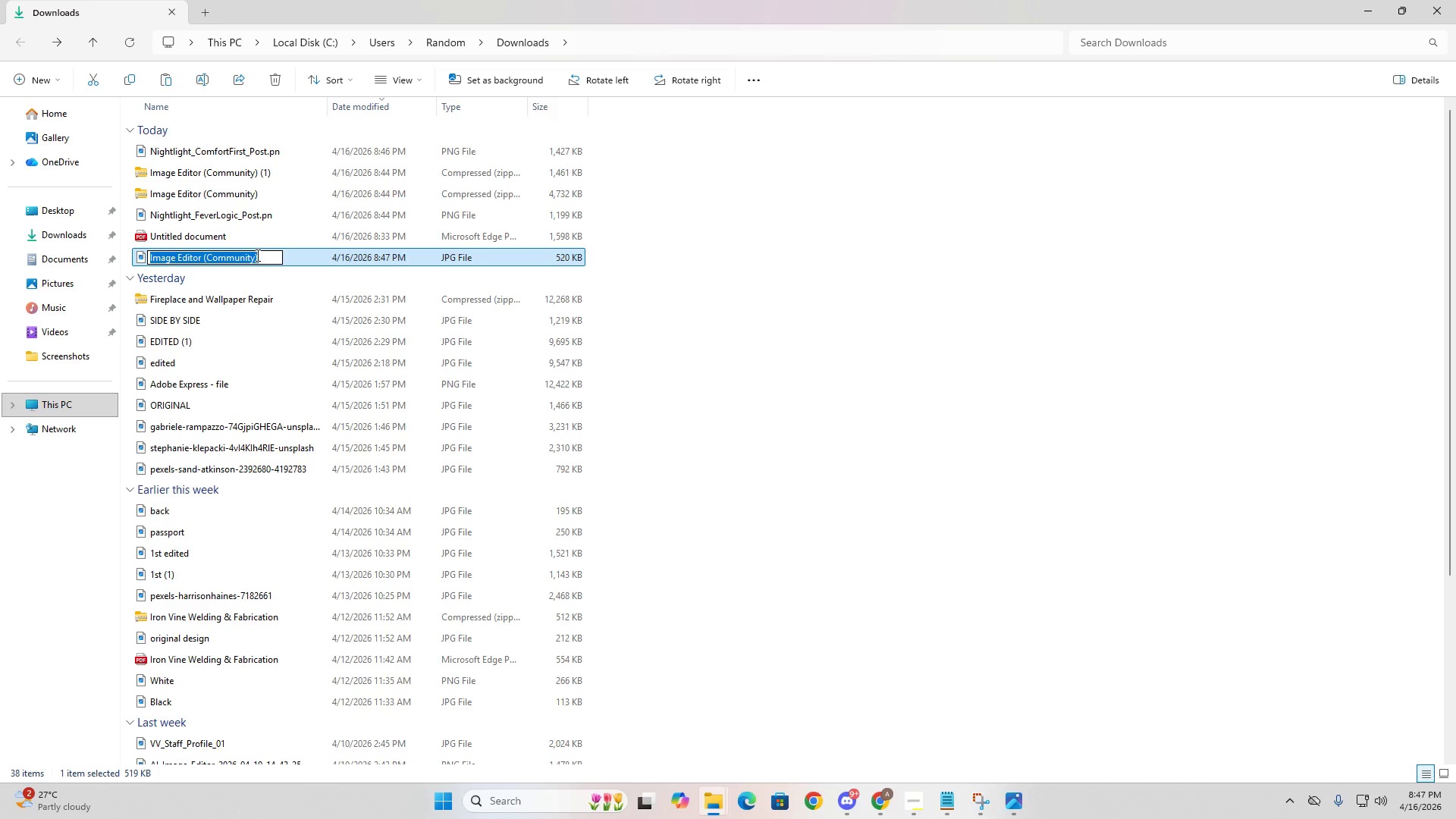 
key(Alt+Control+V)
 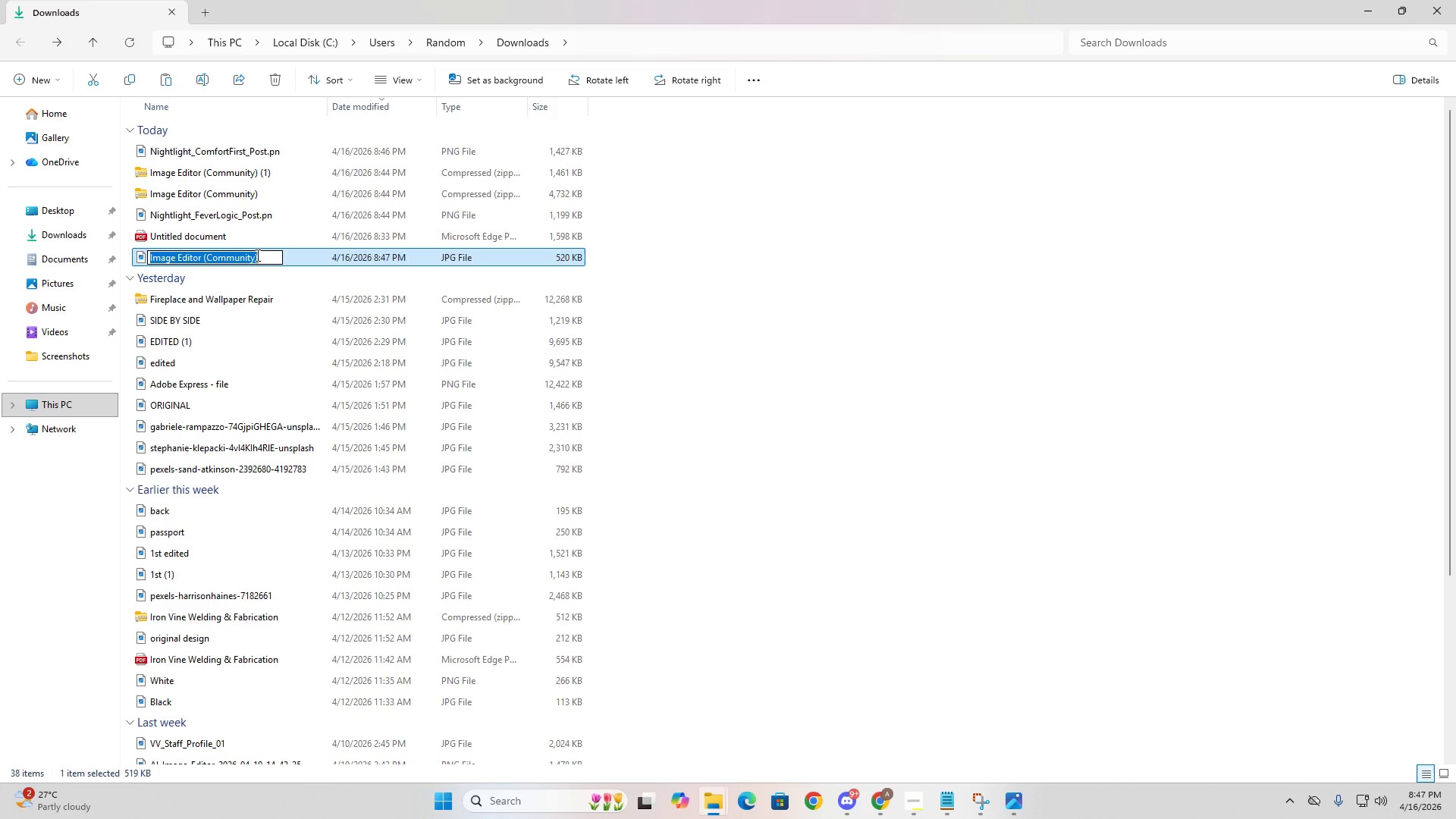 
key(Alt+Control+V)
 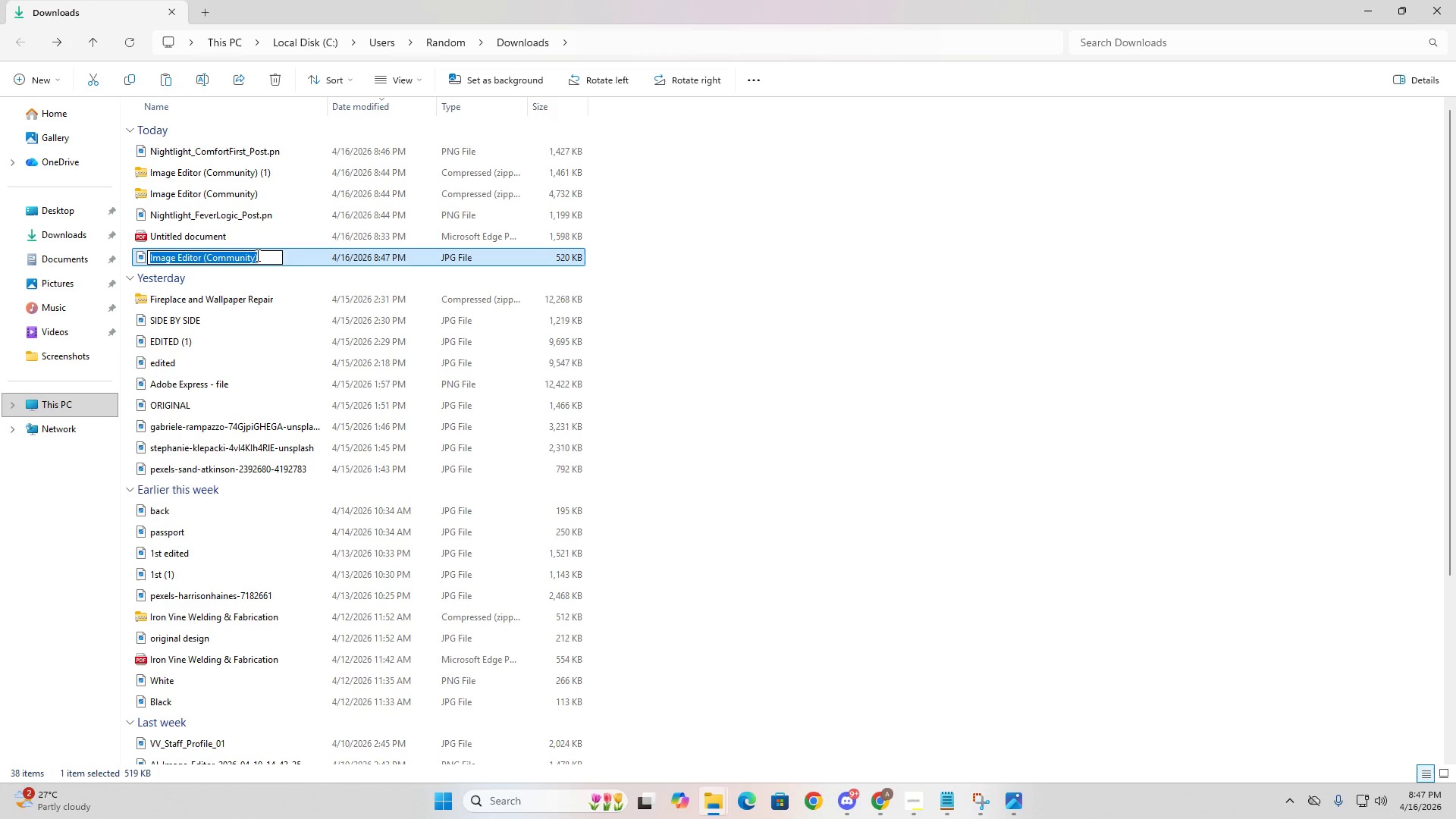 
key(Alt+AltLeft)
 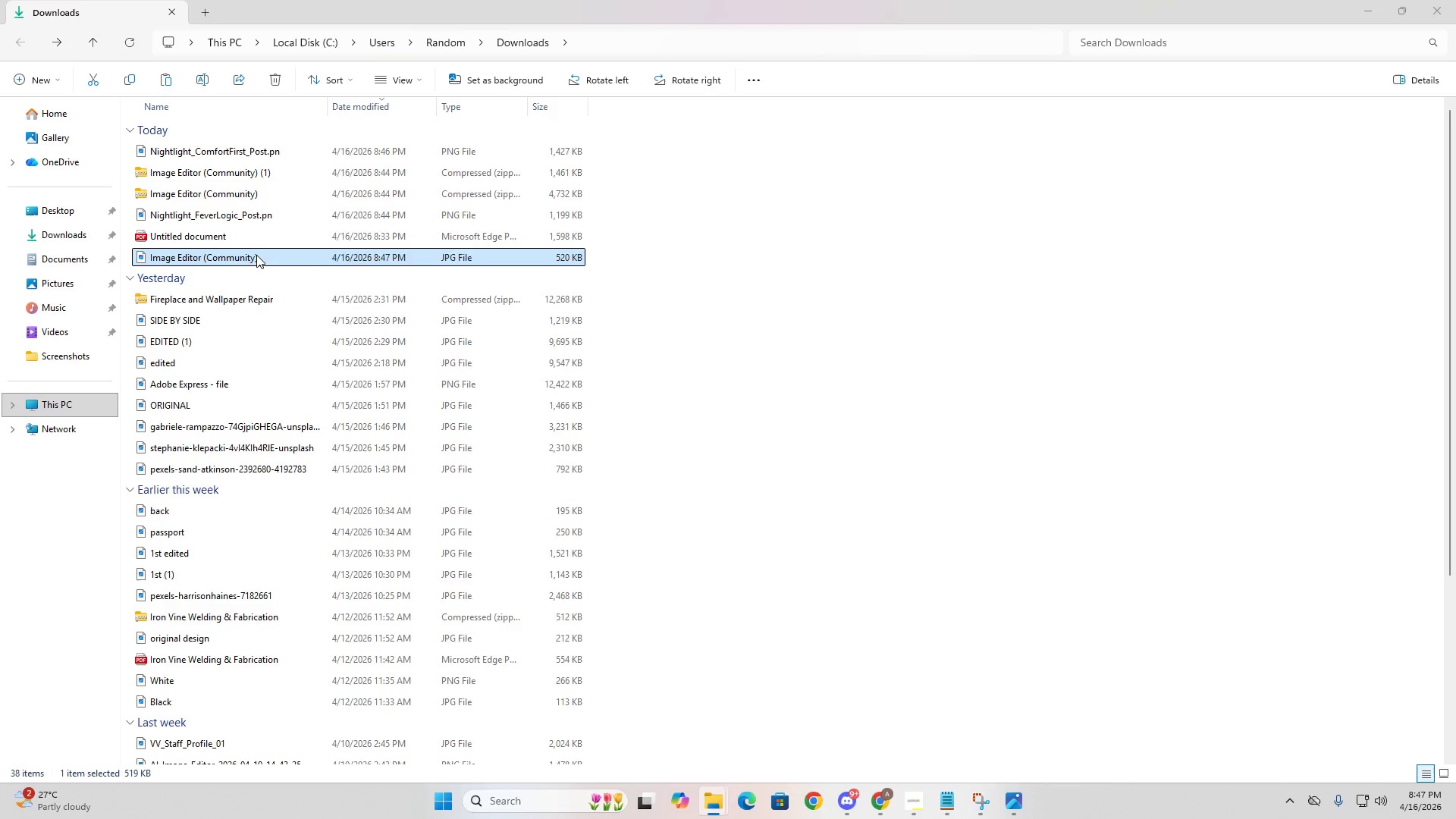 
key(Alt+Tab)
 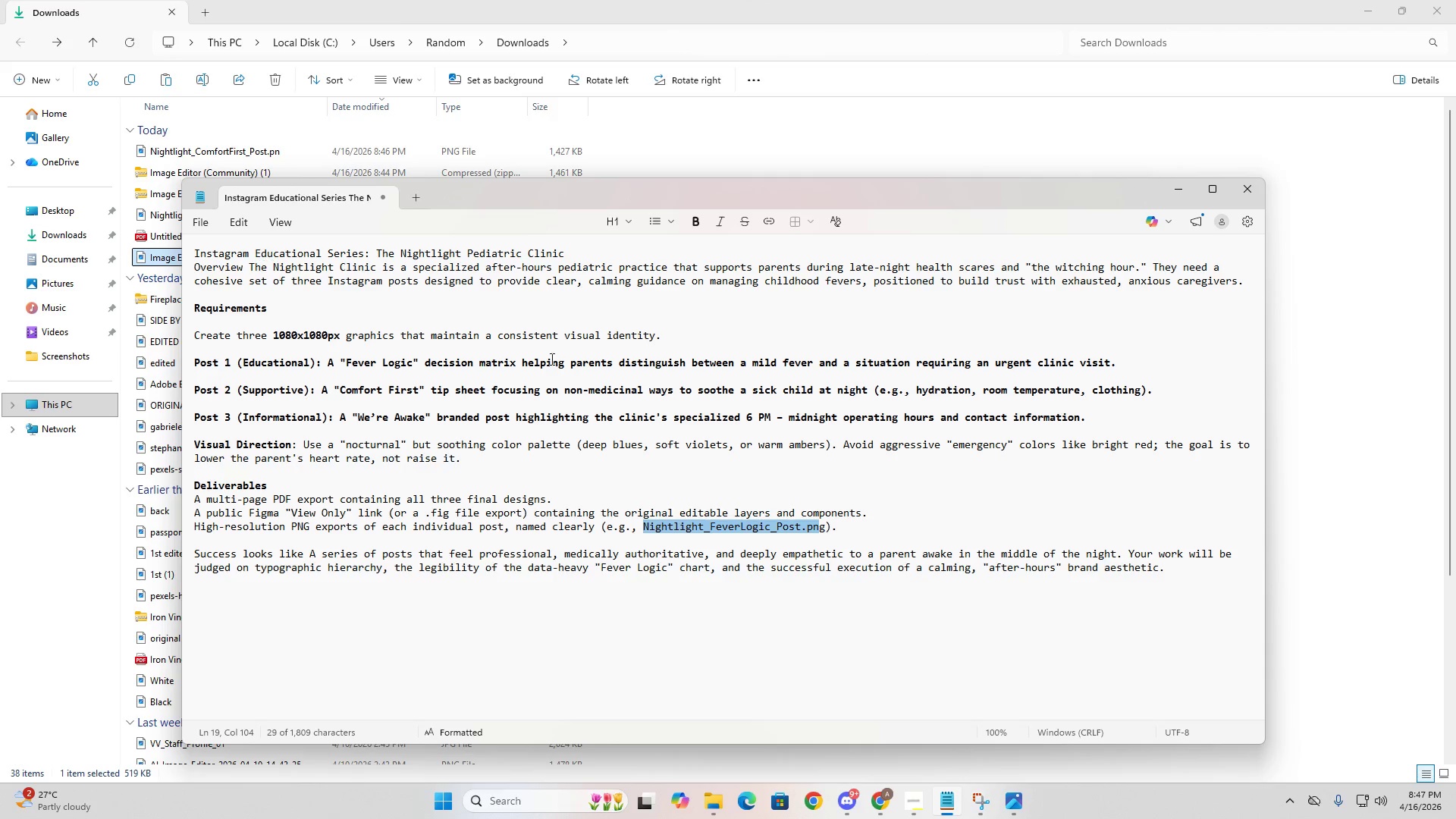 
key(Control+C)
 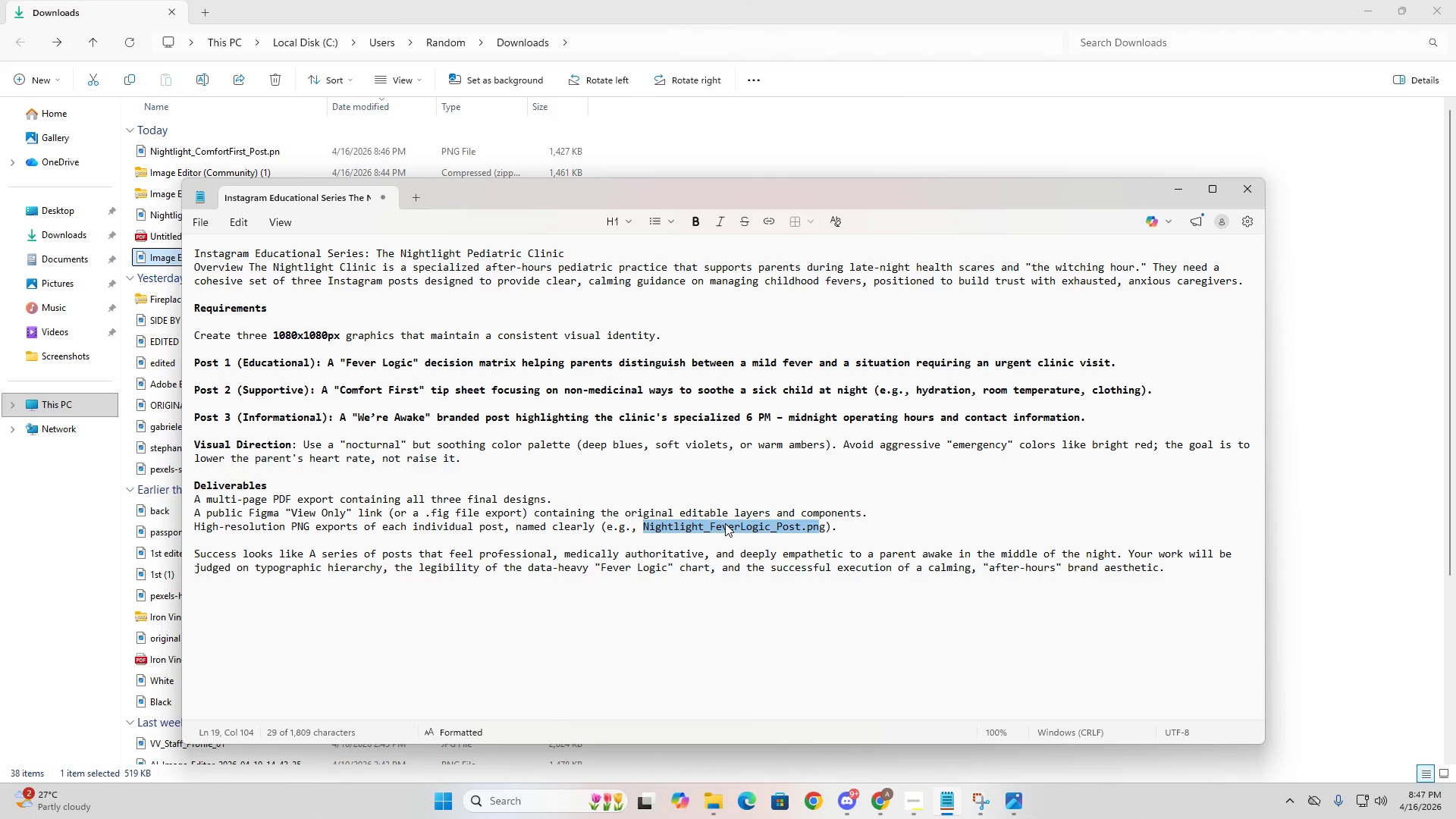 
key(Control+C)
 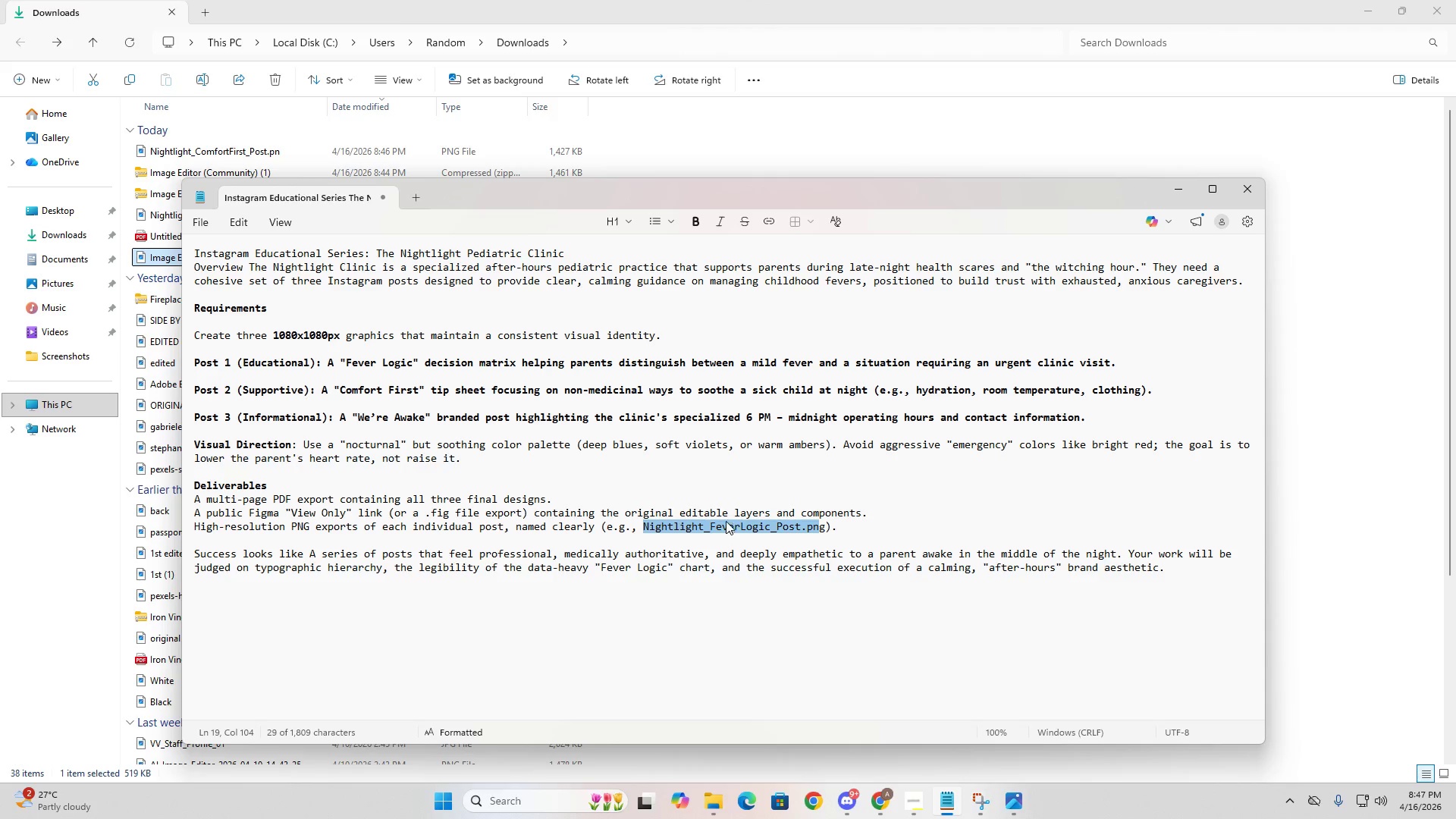 
key(Control+C)
 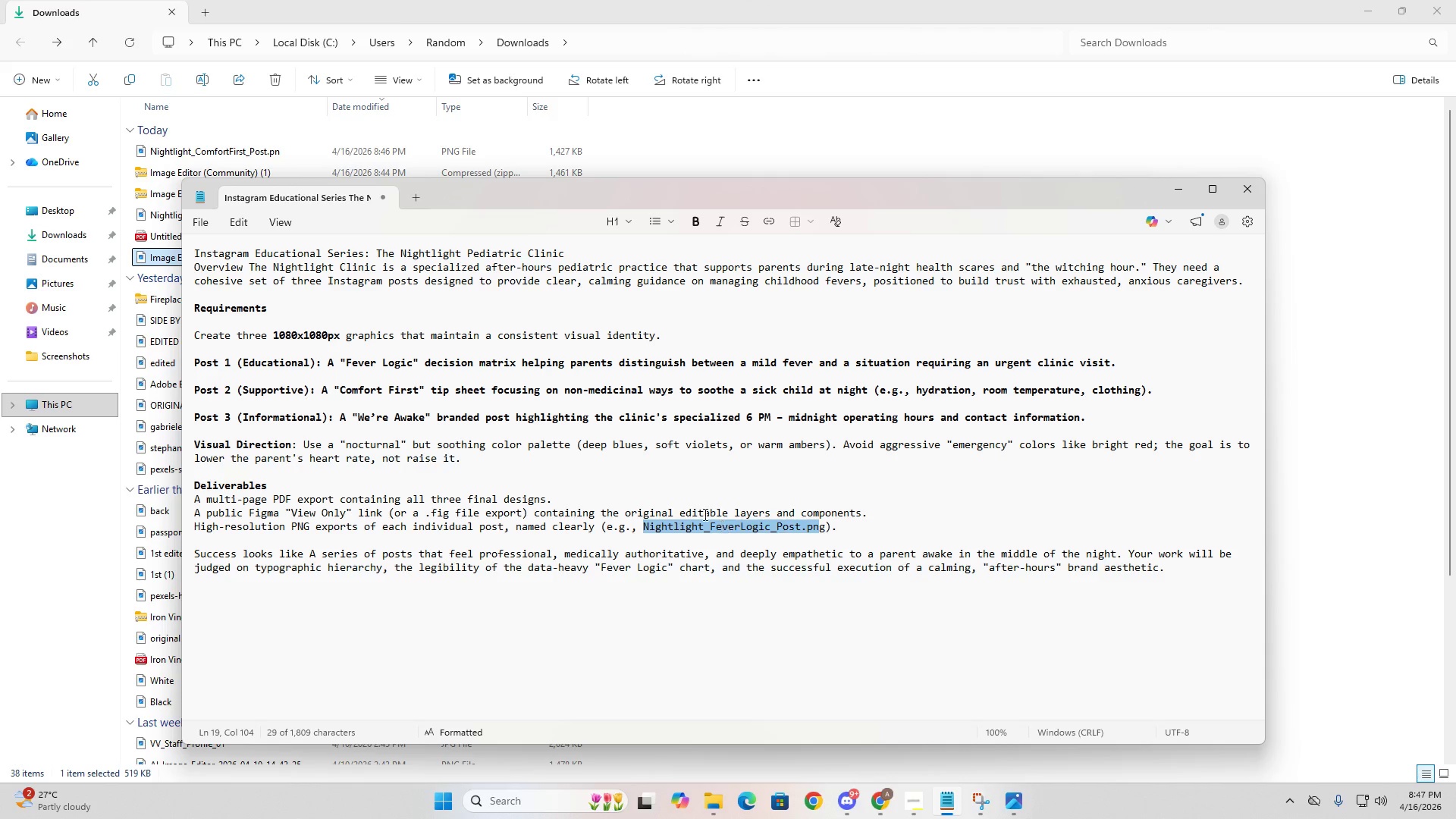 
key(Alt+AltLeft)
 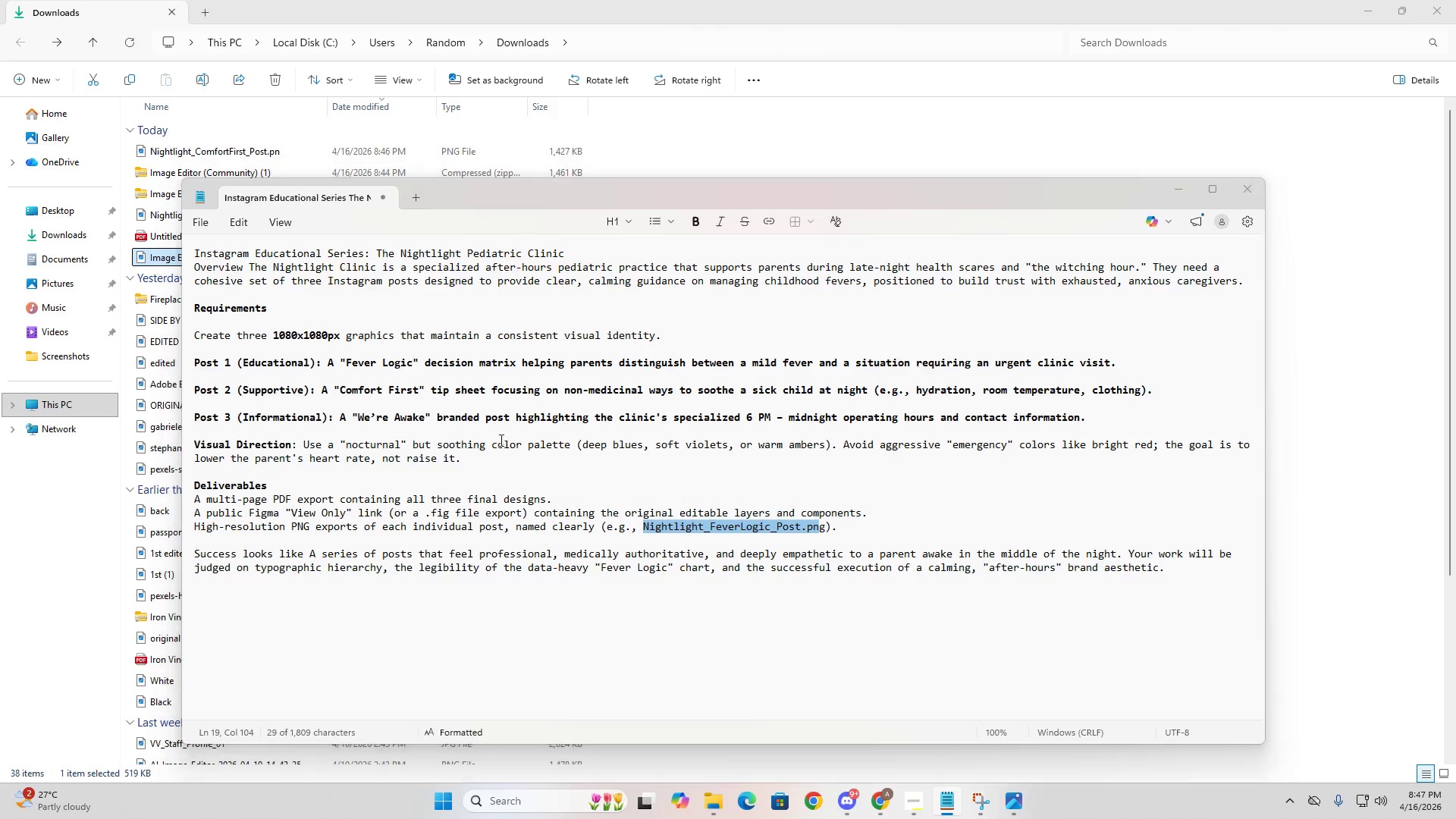 
key(Alt+Tab)
 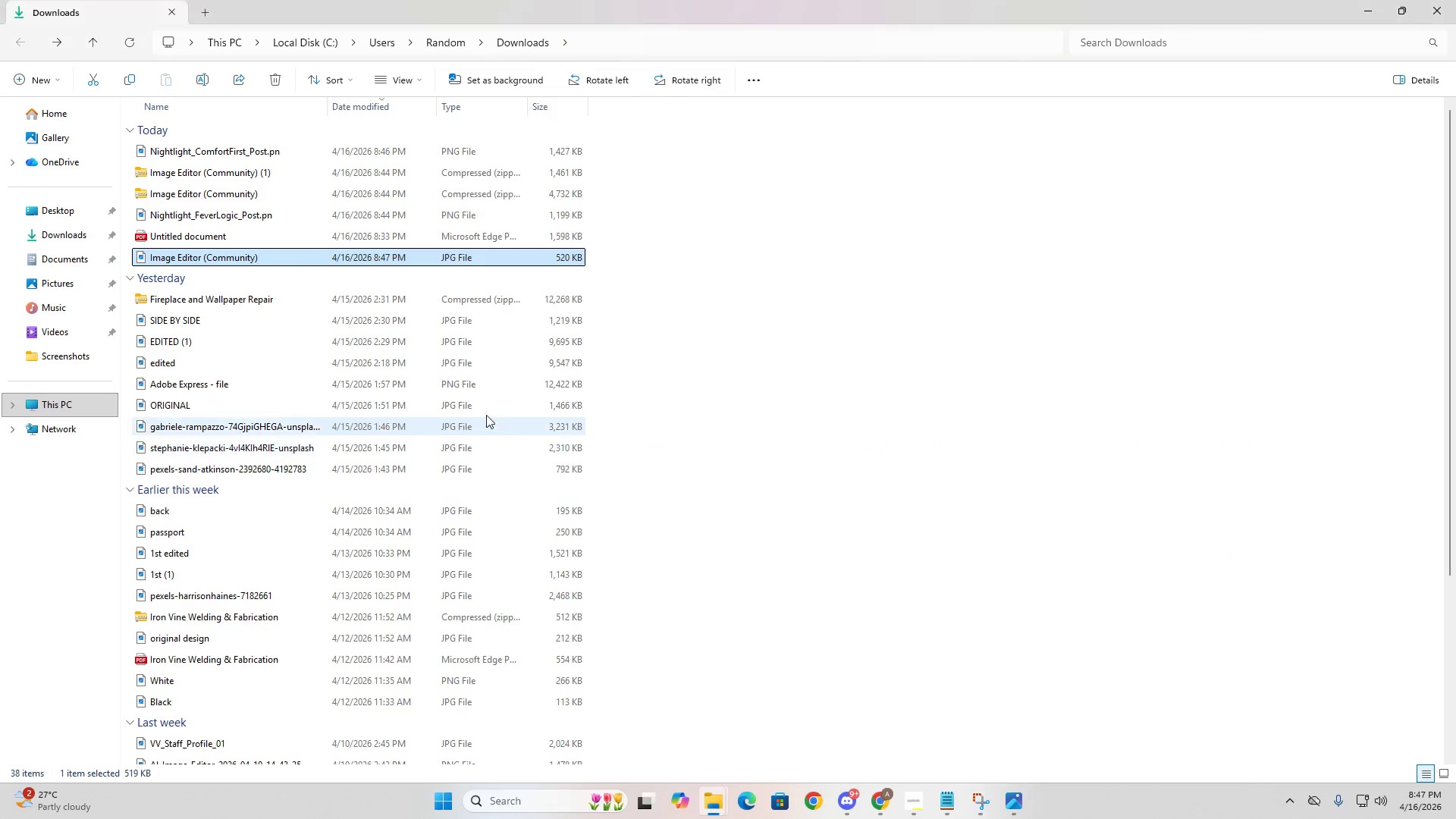 
key(Control+ControlLeft)
 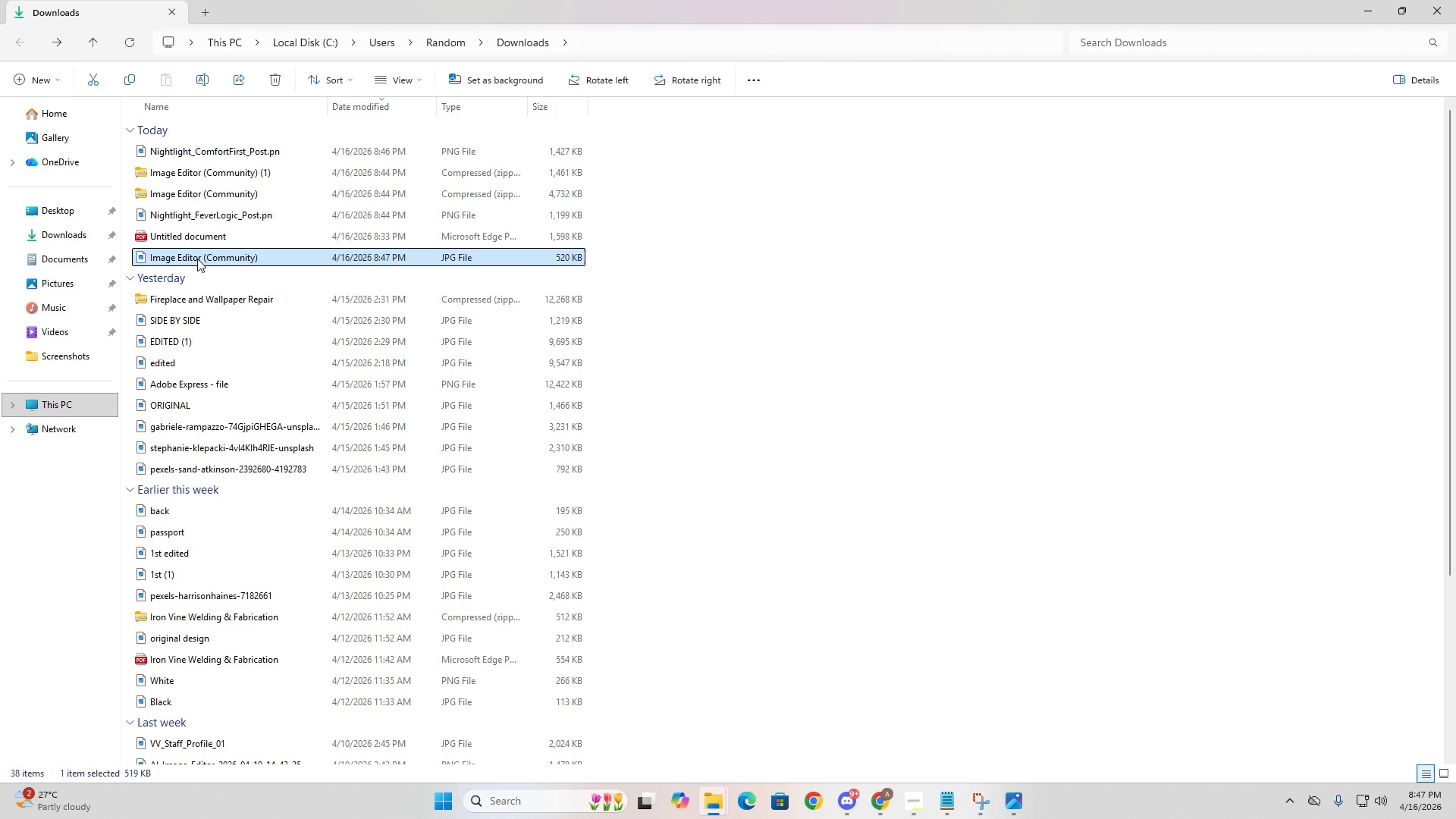 
left_click([195, 259])
 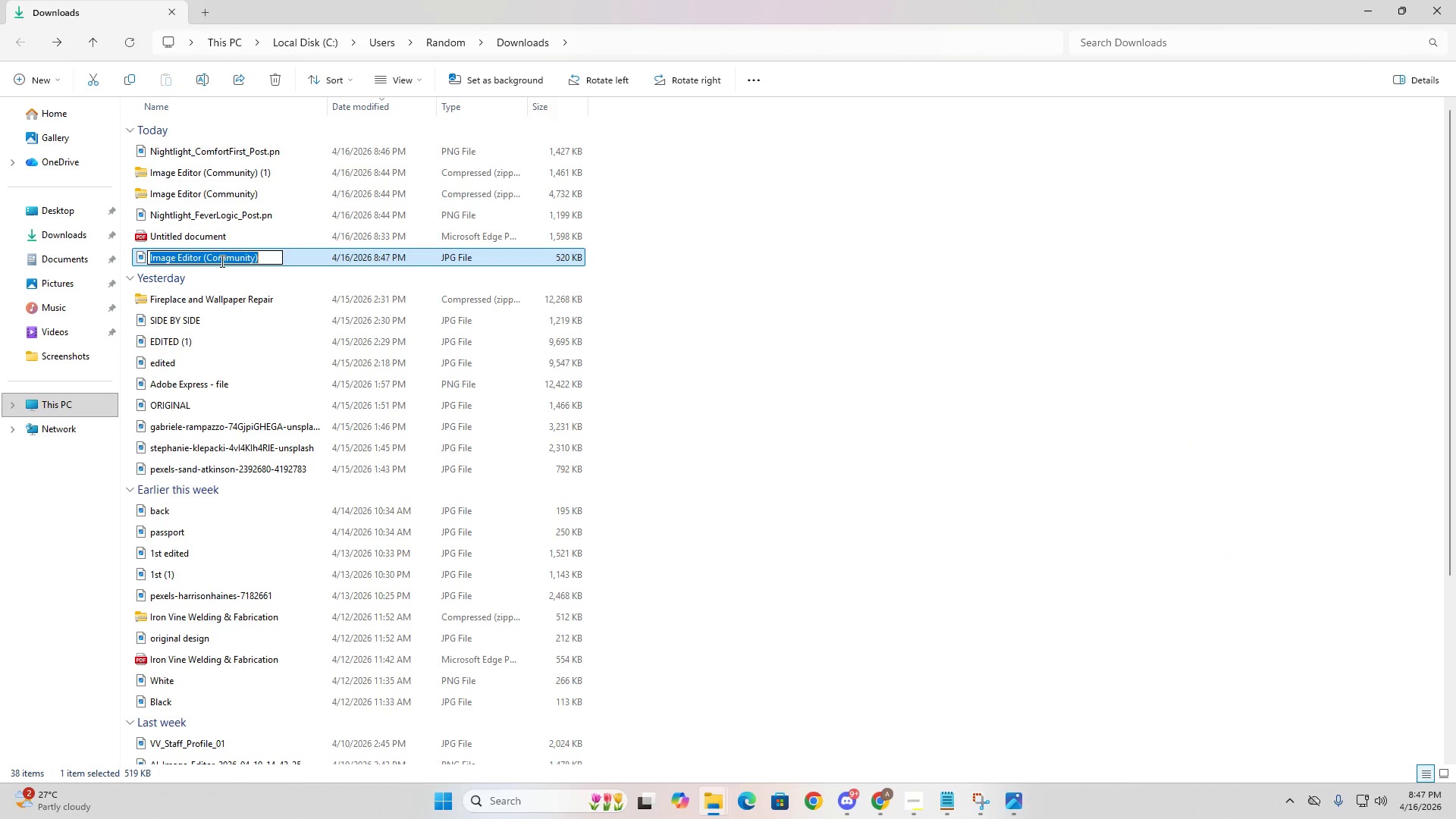 
key(Control+ControlLeft)
 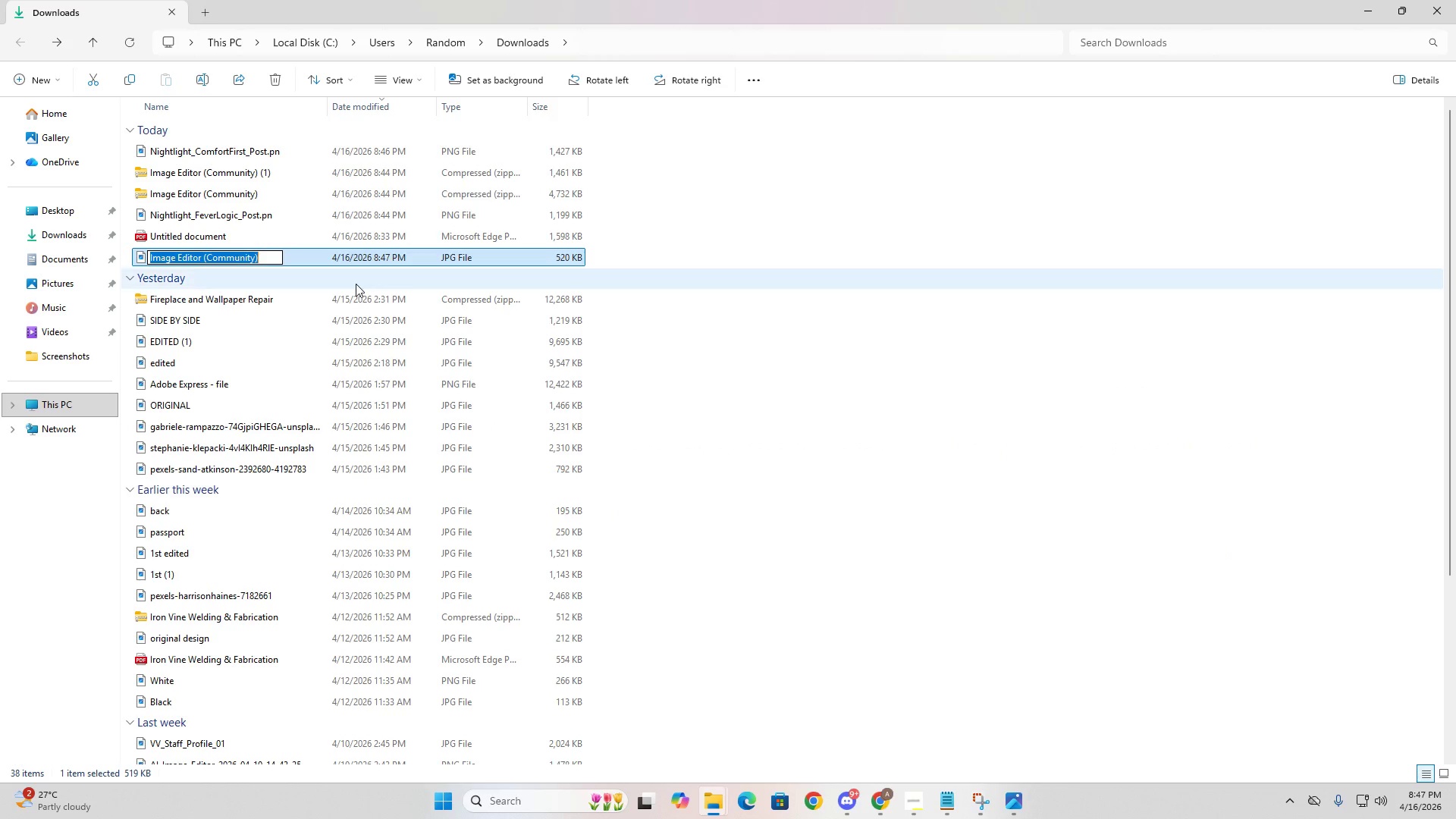 
key(Control+V)
 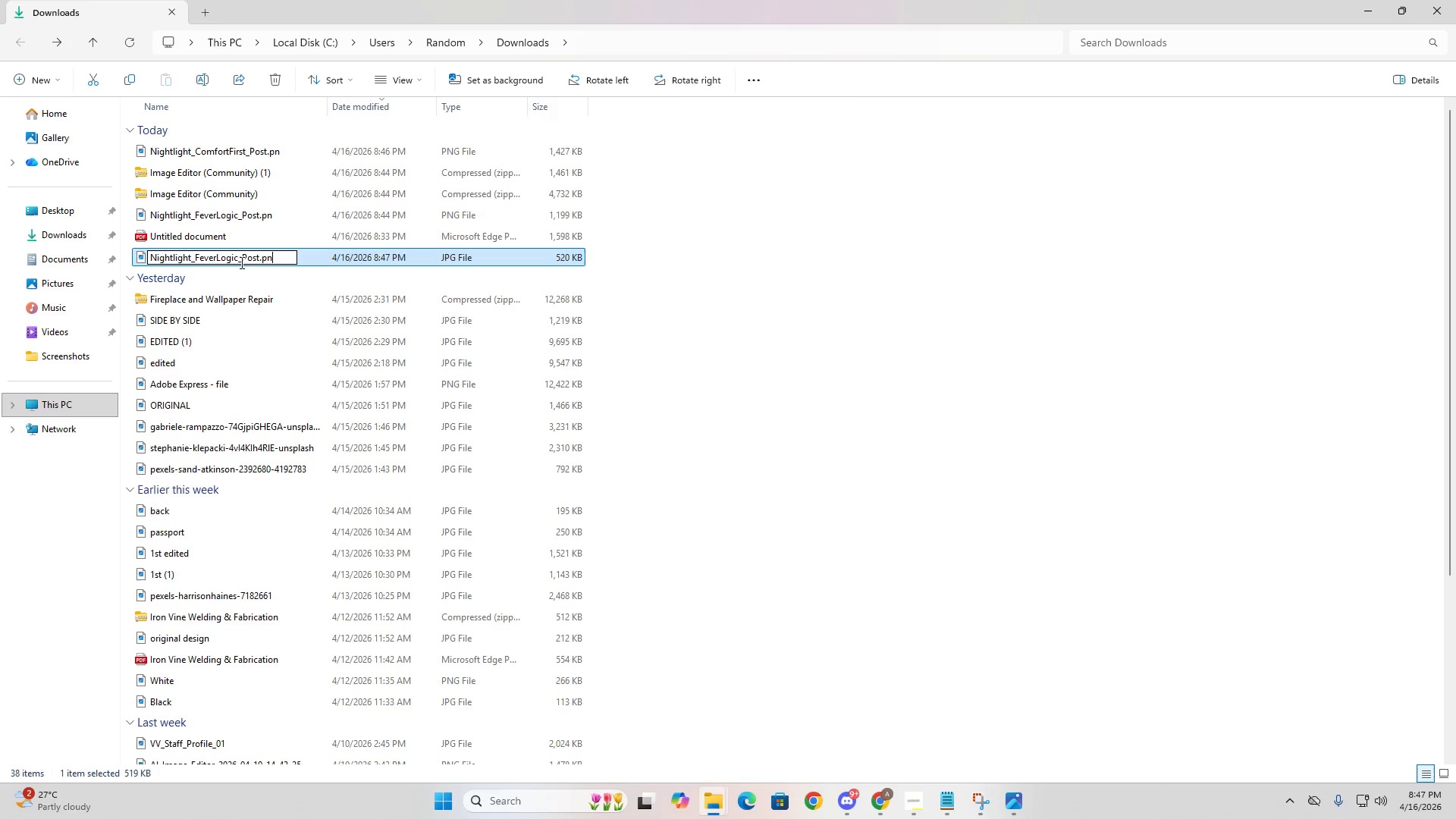 
left_click_drag(start_coordinate=[236, 256], to_coordinate=[196, 253])
 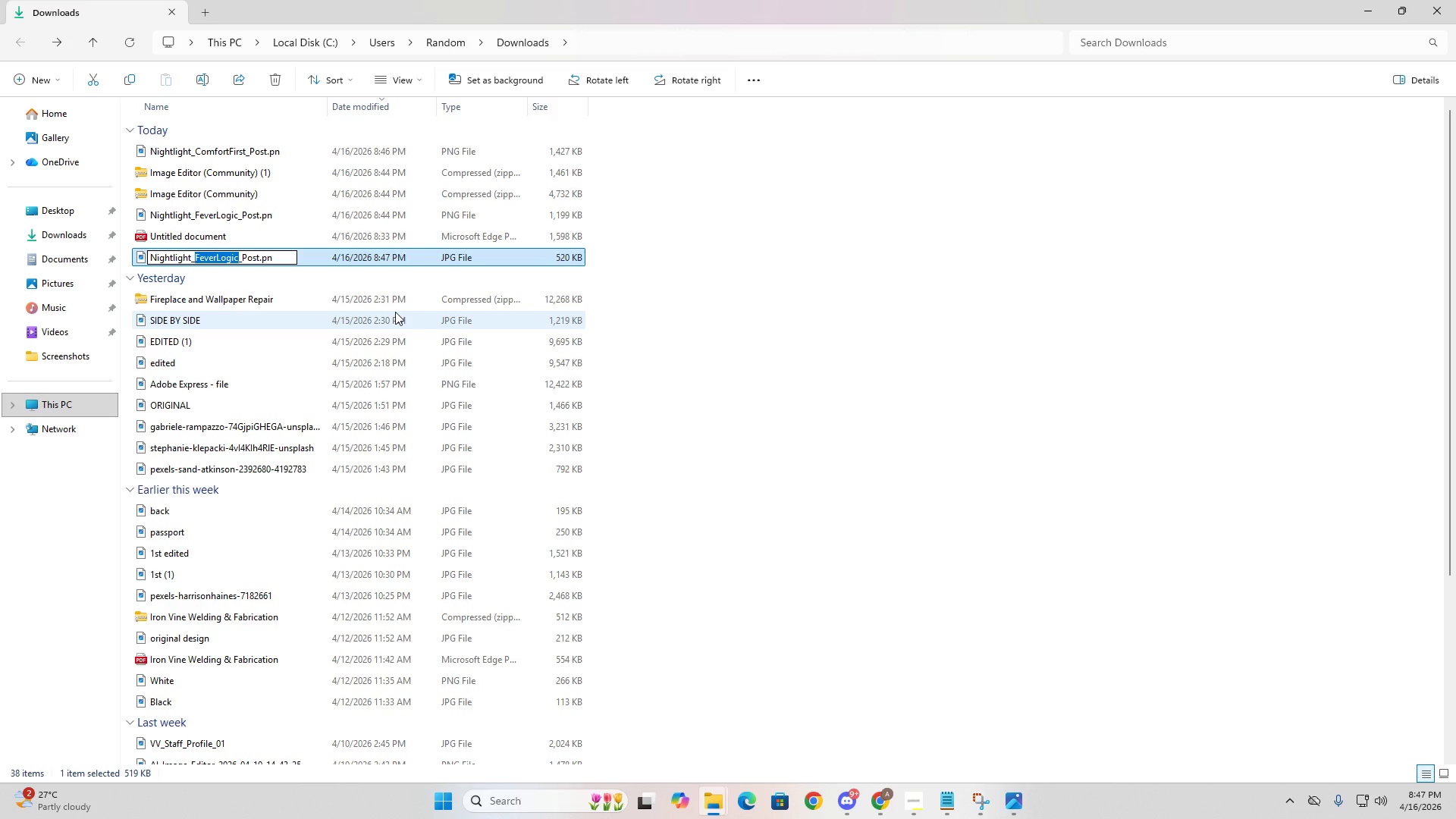 
type(Wer;re)
key(Backspace)
key(Backspace)
key(Backspace)
key(Backspace)
type('reAwake)
 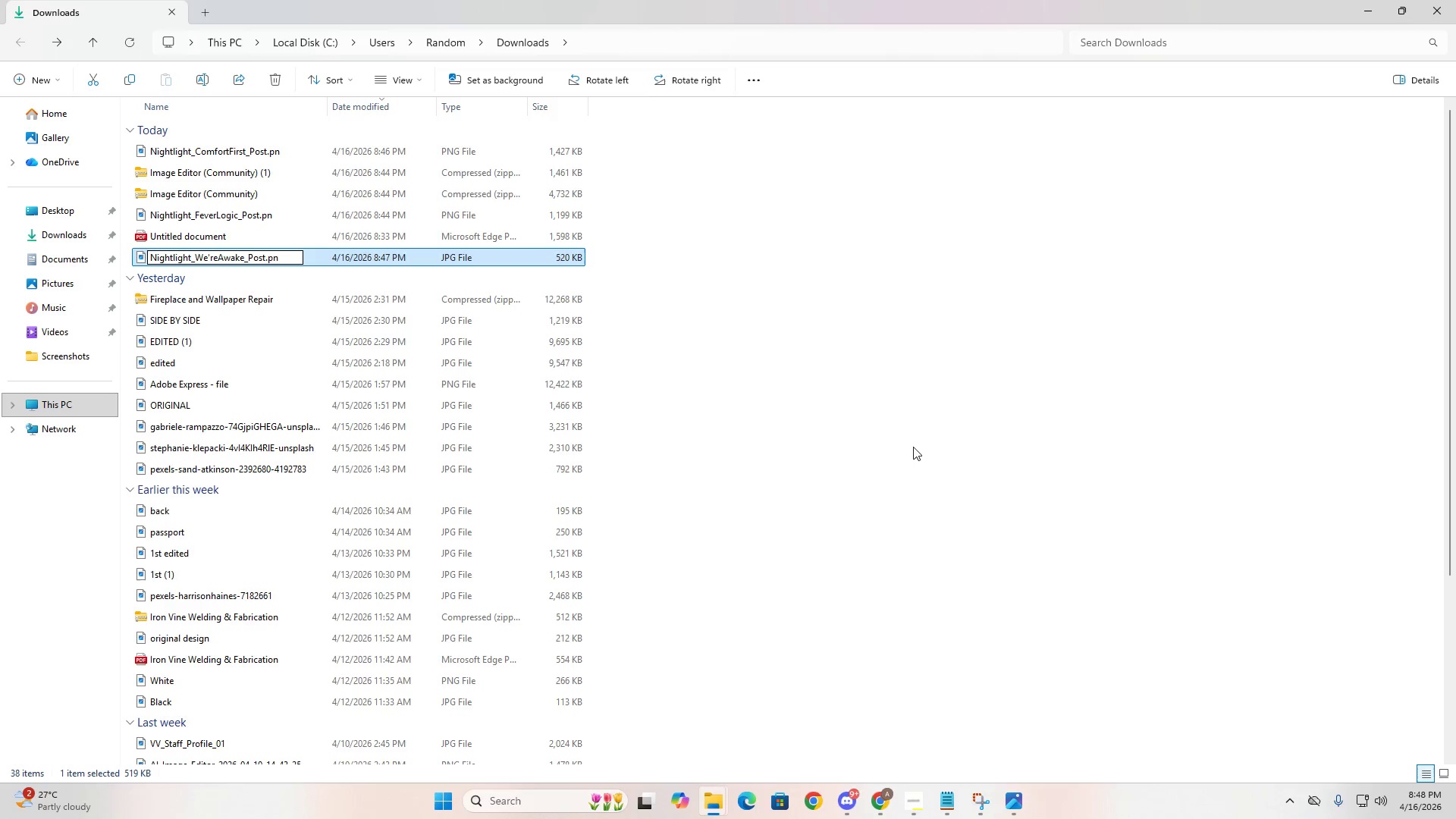 
key(Enter)
 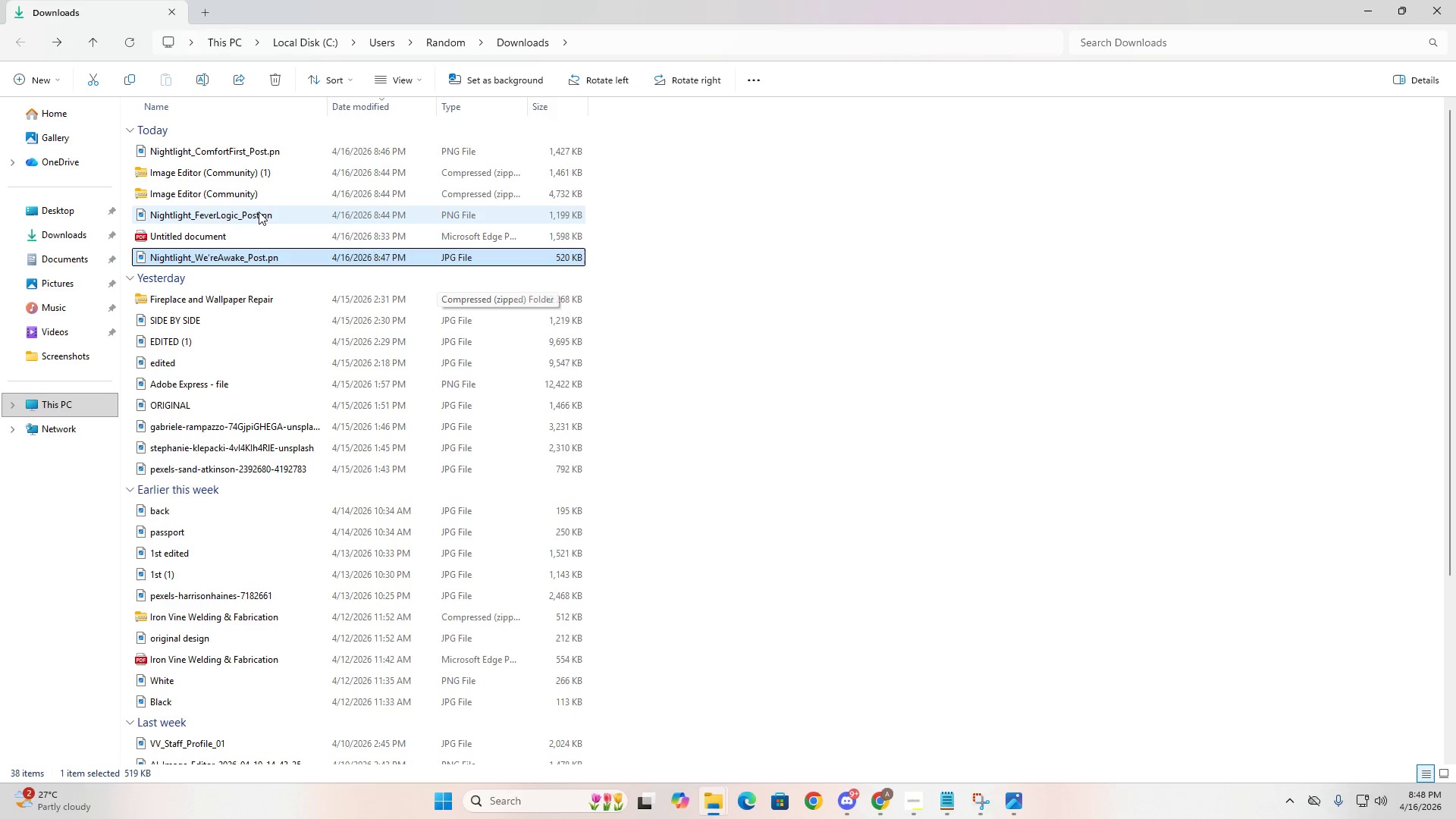 
double_click([219, 239])
 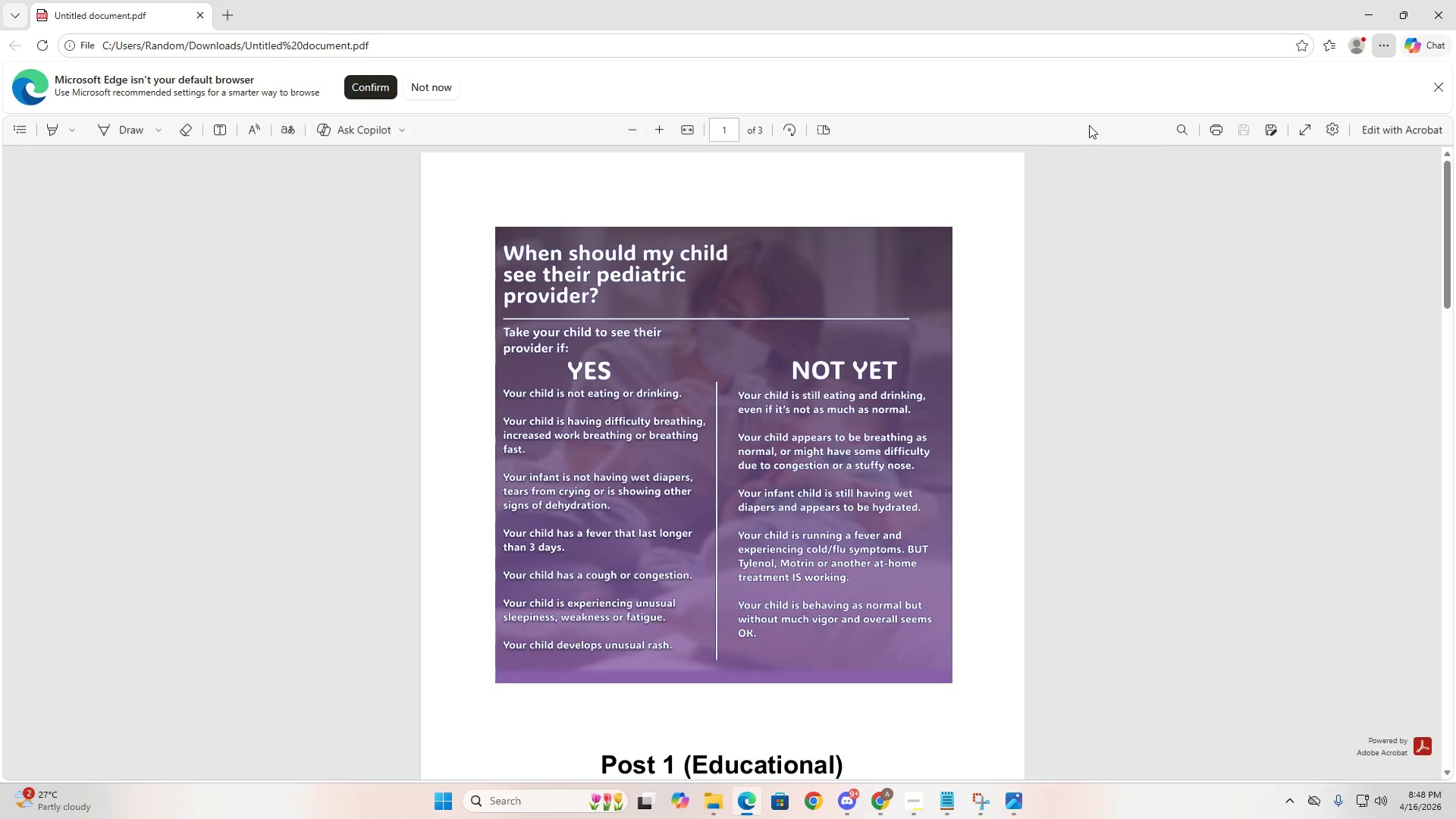 
left_click([811, 481])
 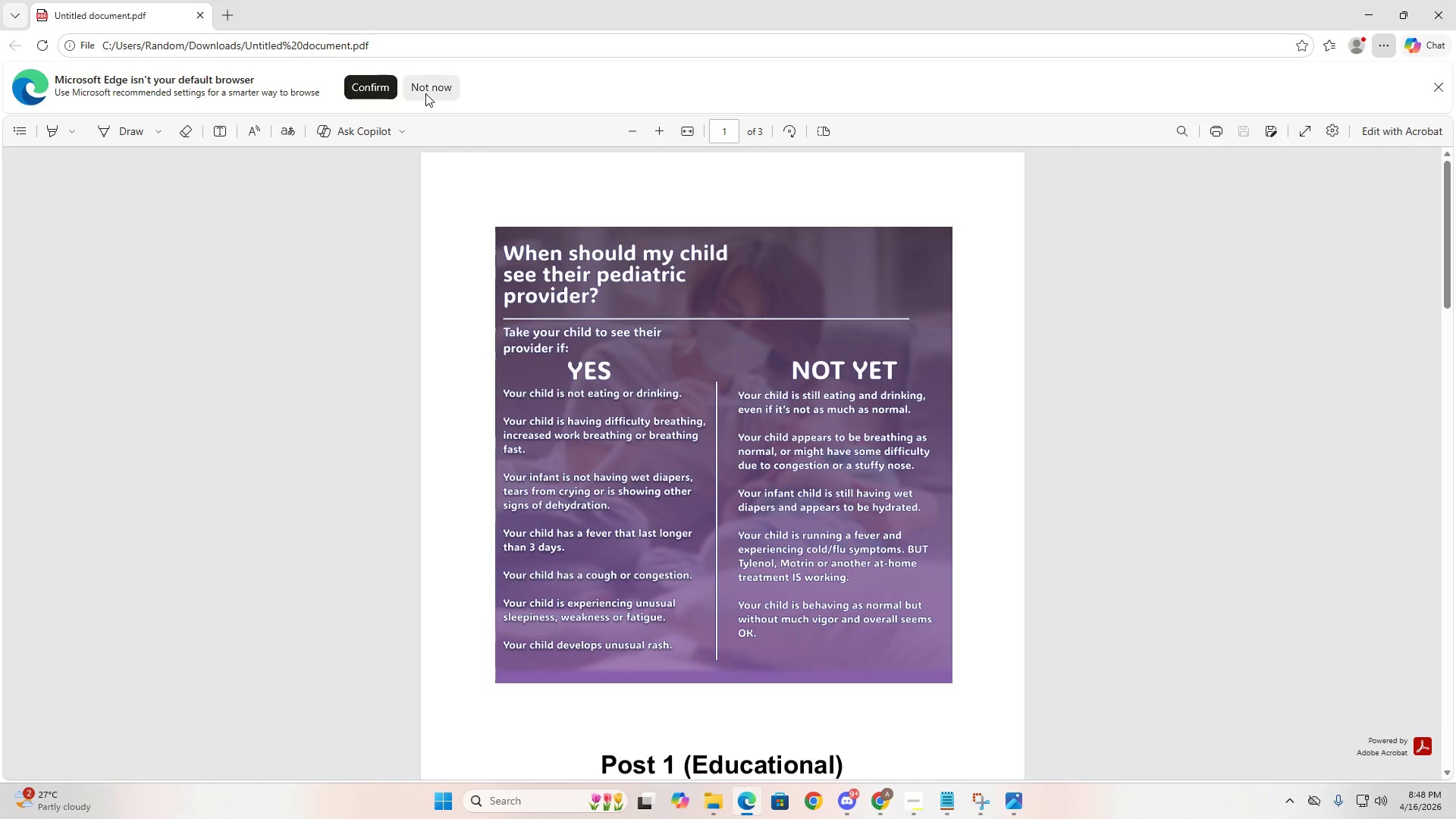 
scroll: coordinate [956, 552], scroll_direction: none, amount: 0.0
 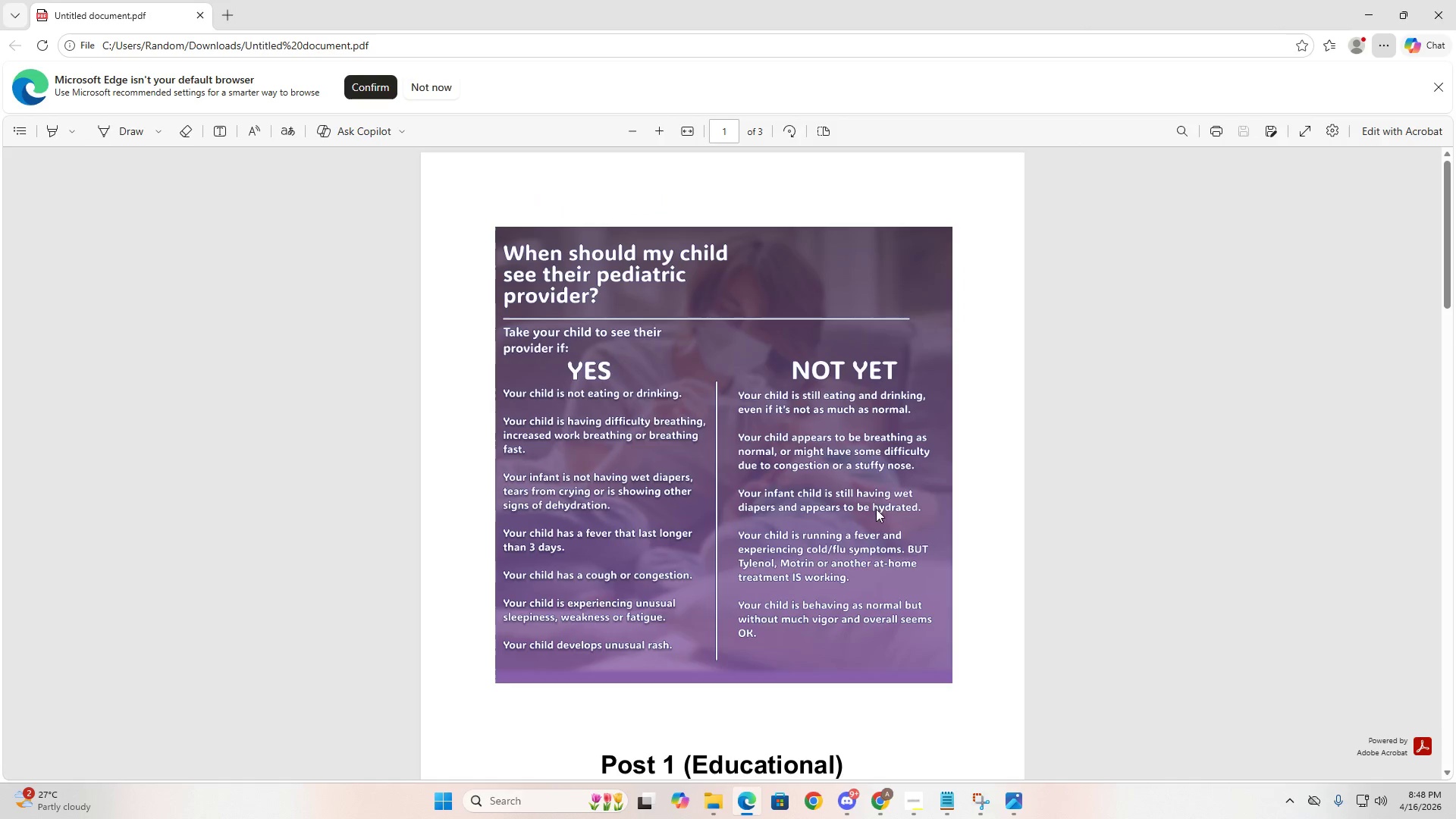 
double_click([729, 392])
 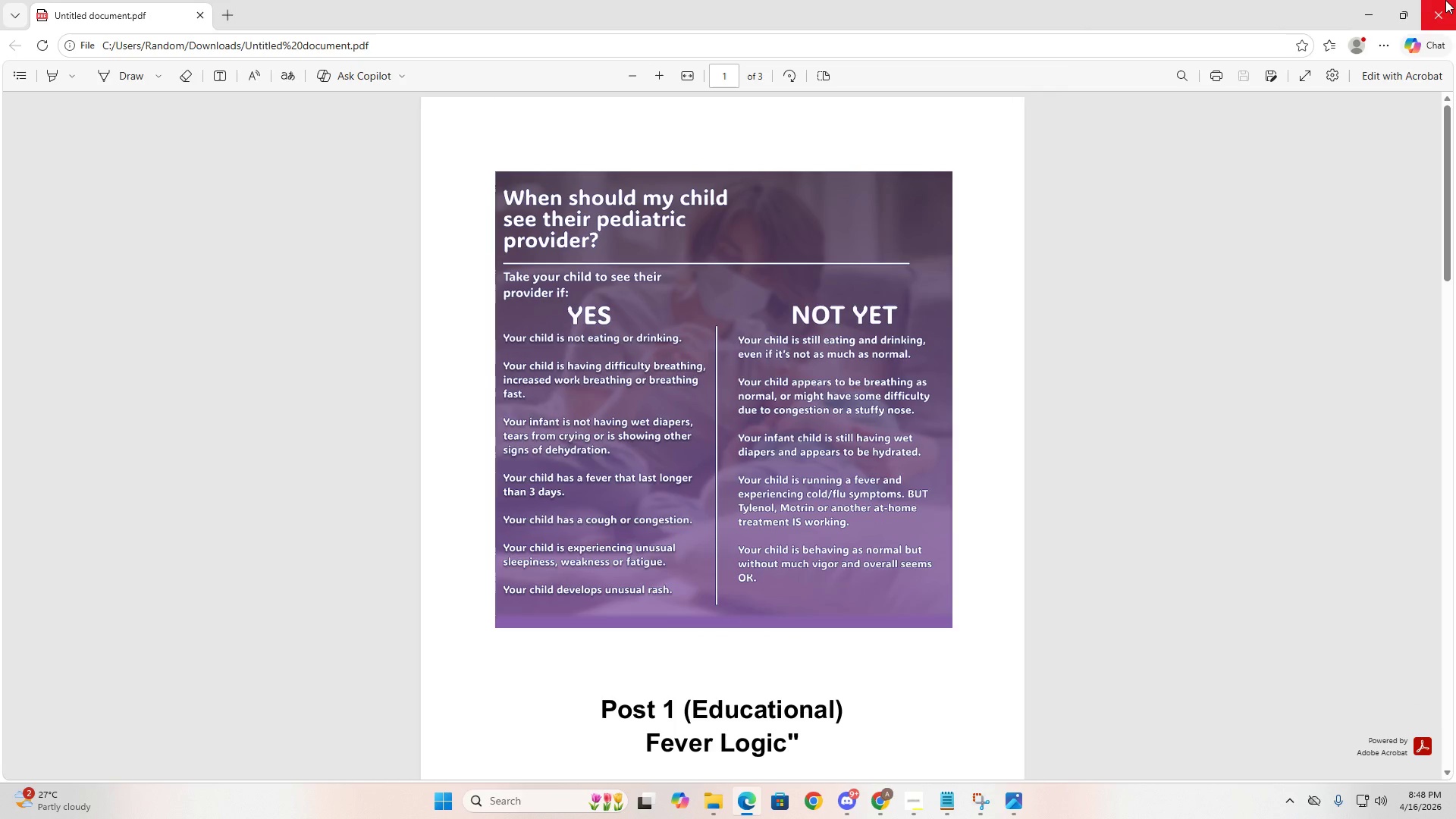 
left_click([1445, 0])
 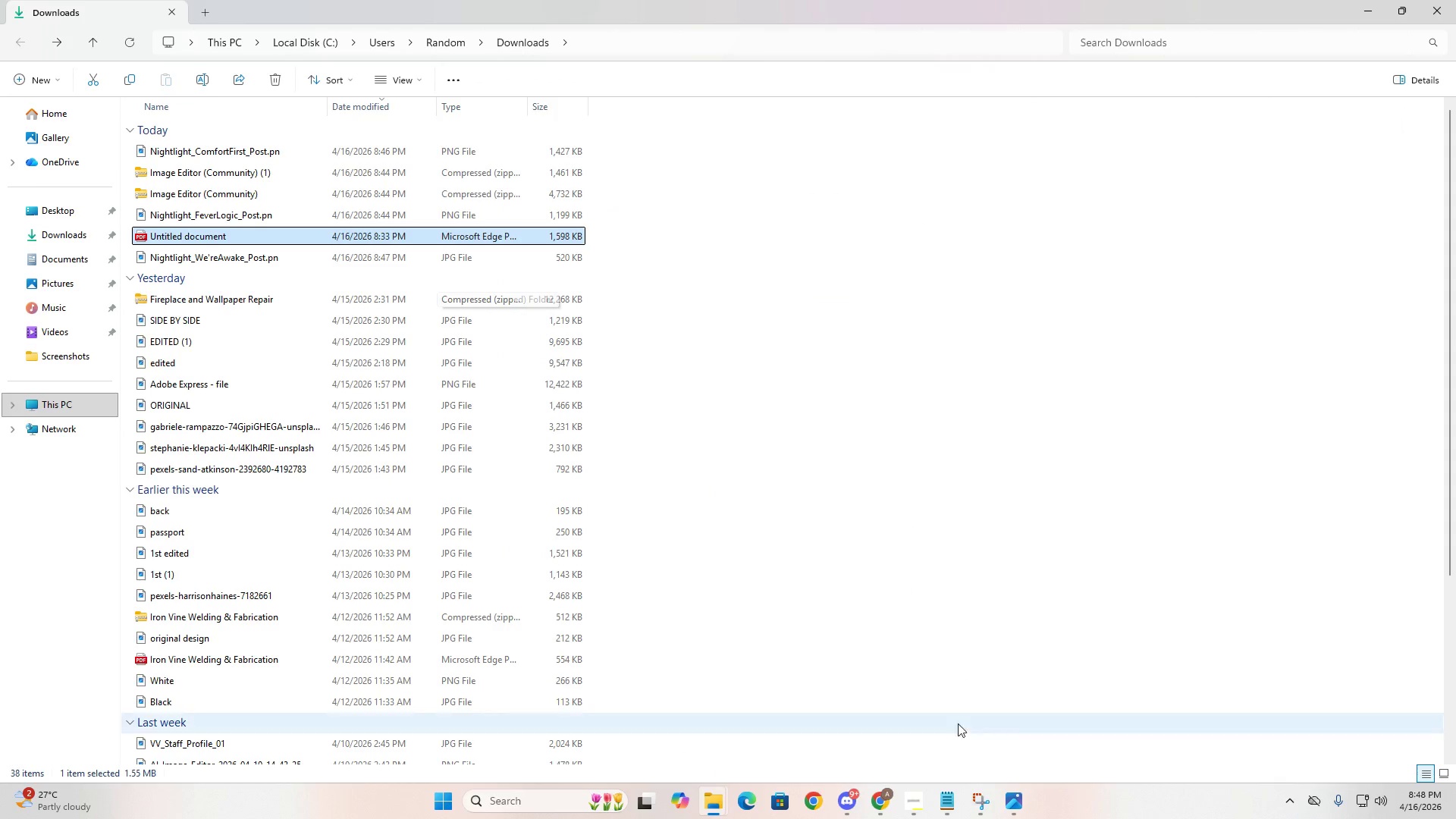 
left_click([880, 798])
 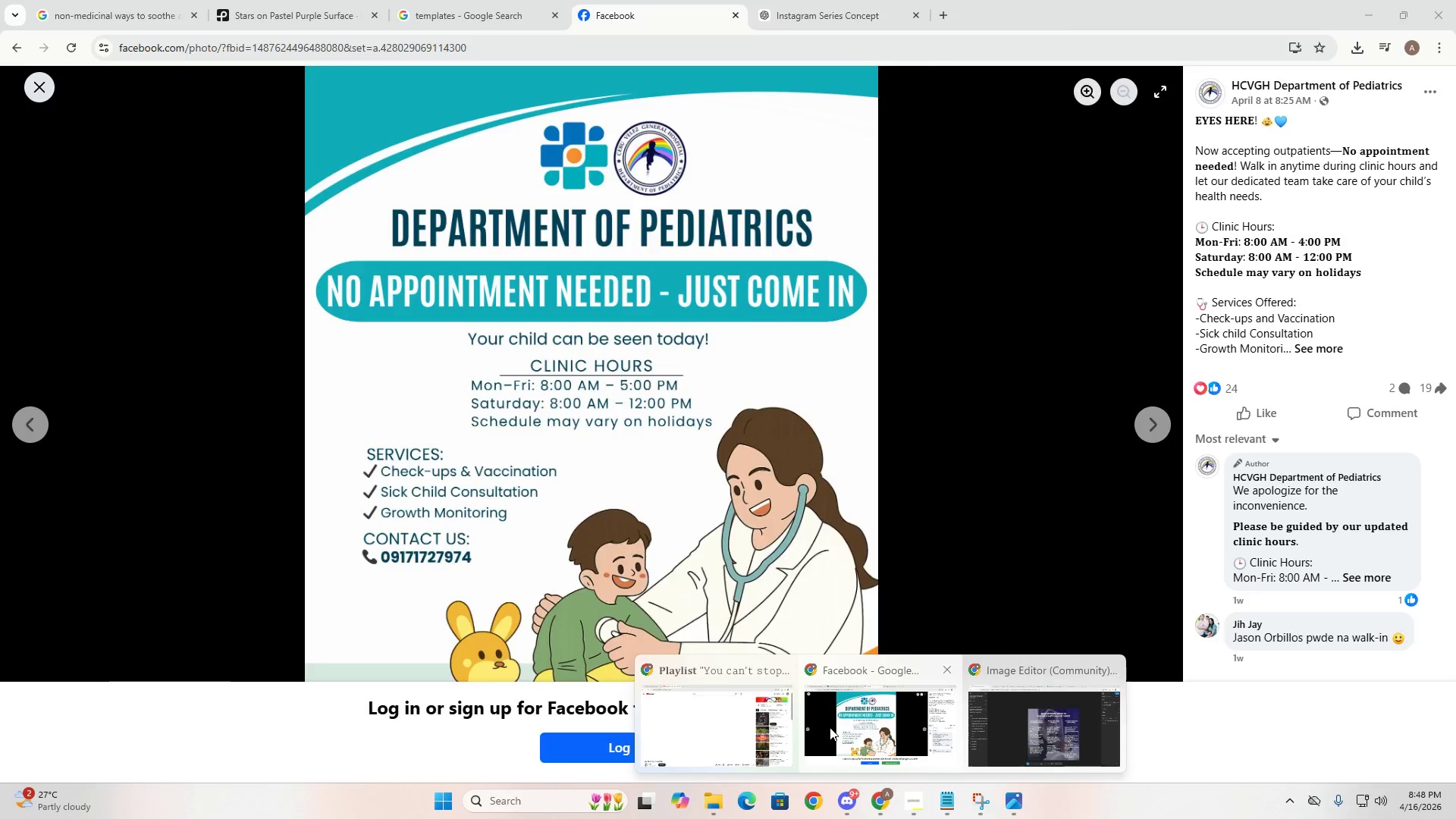 
left_click([704, 707])
 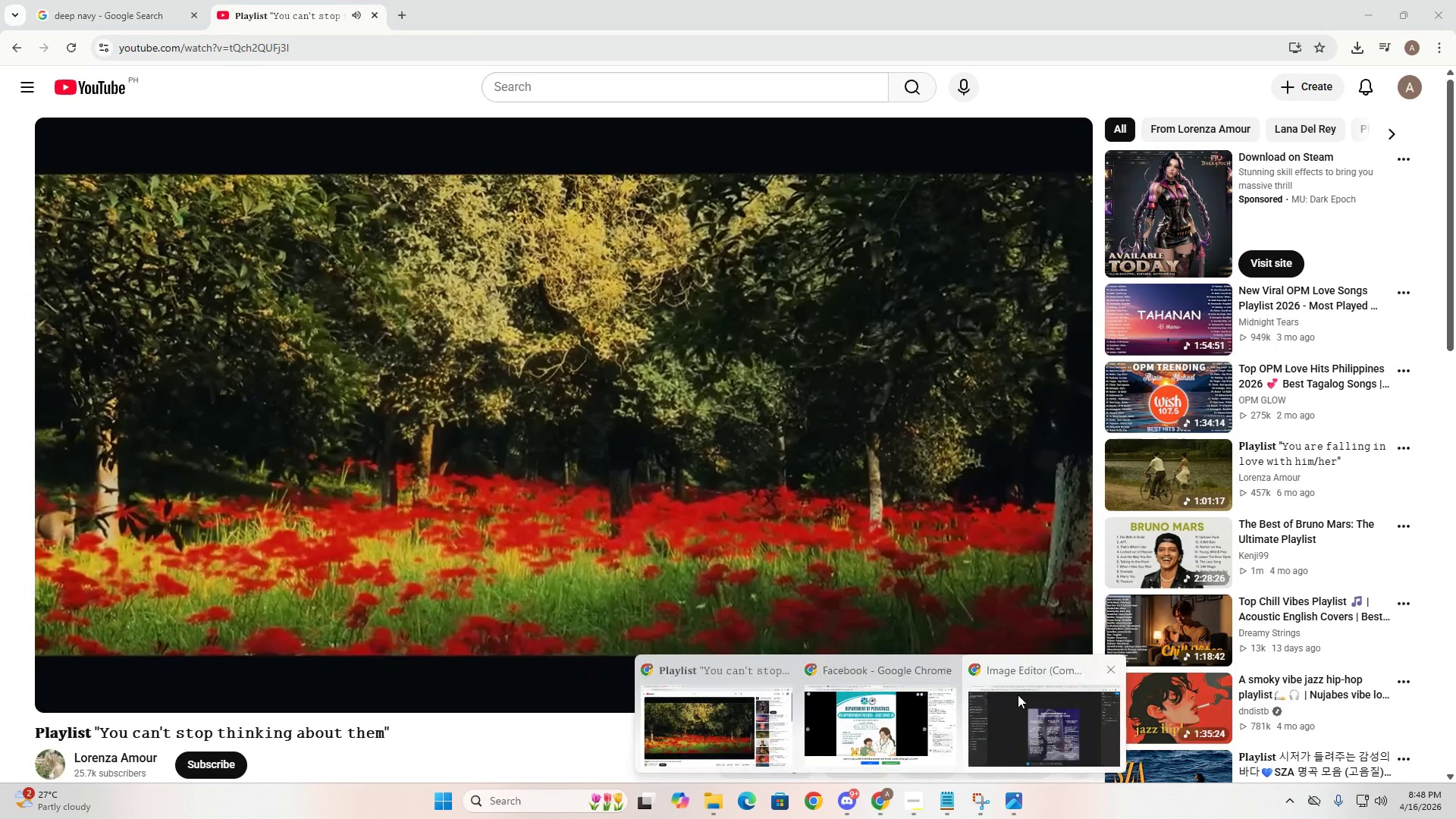 
left_click([1022, 695])
 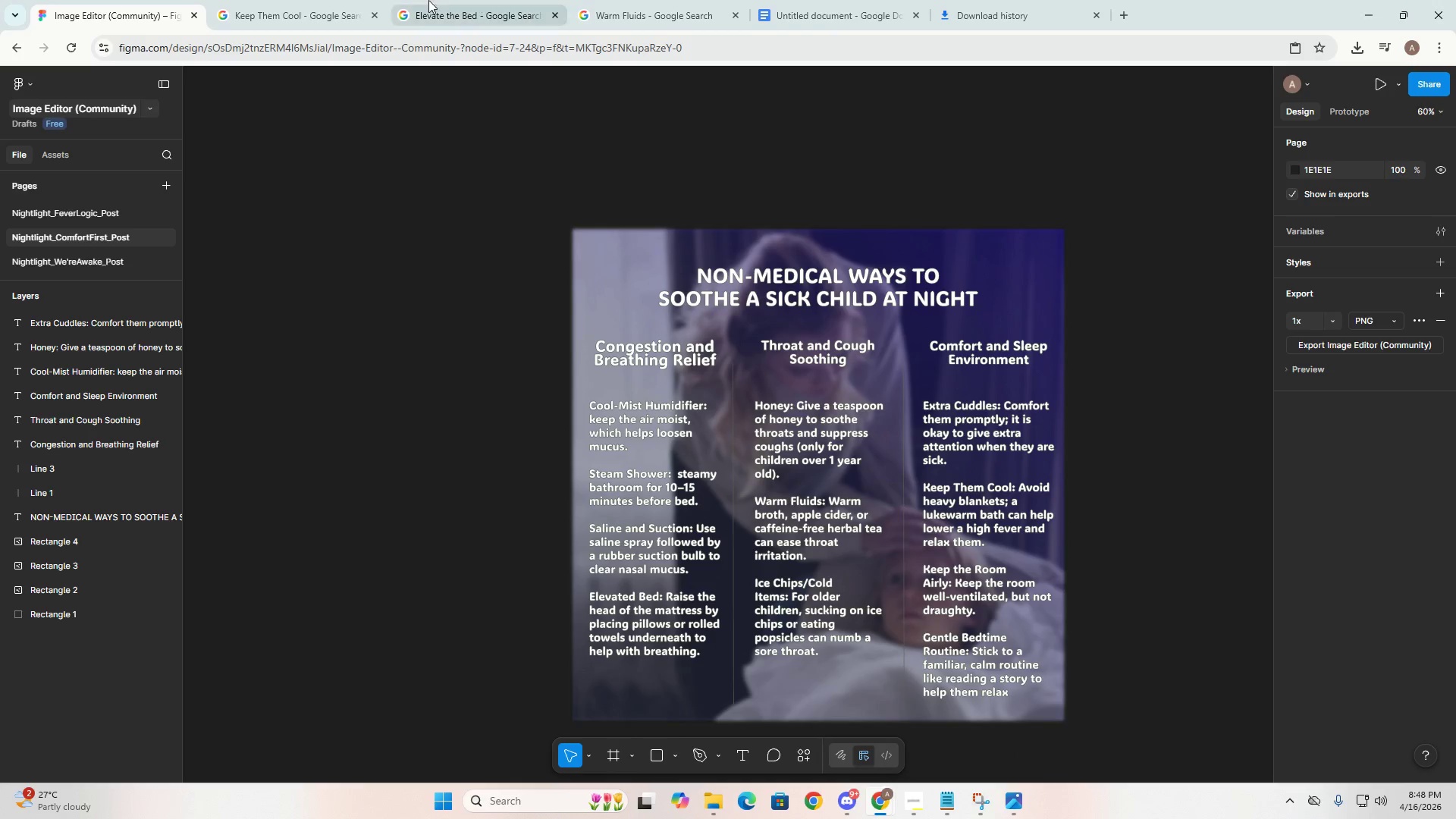 
left_click([297, 0])
 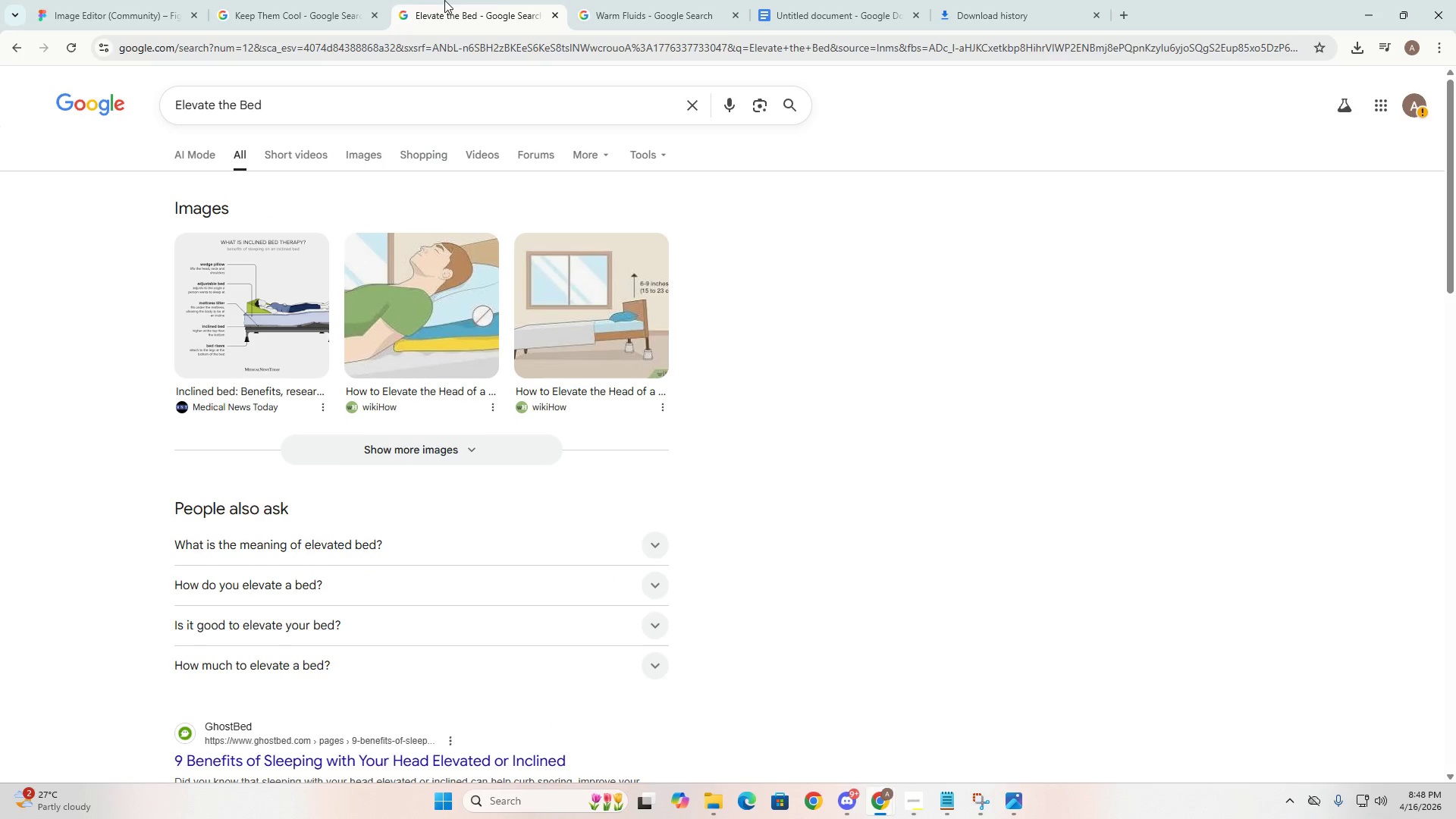 
triple_click([548, 0])
 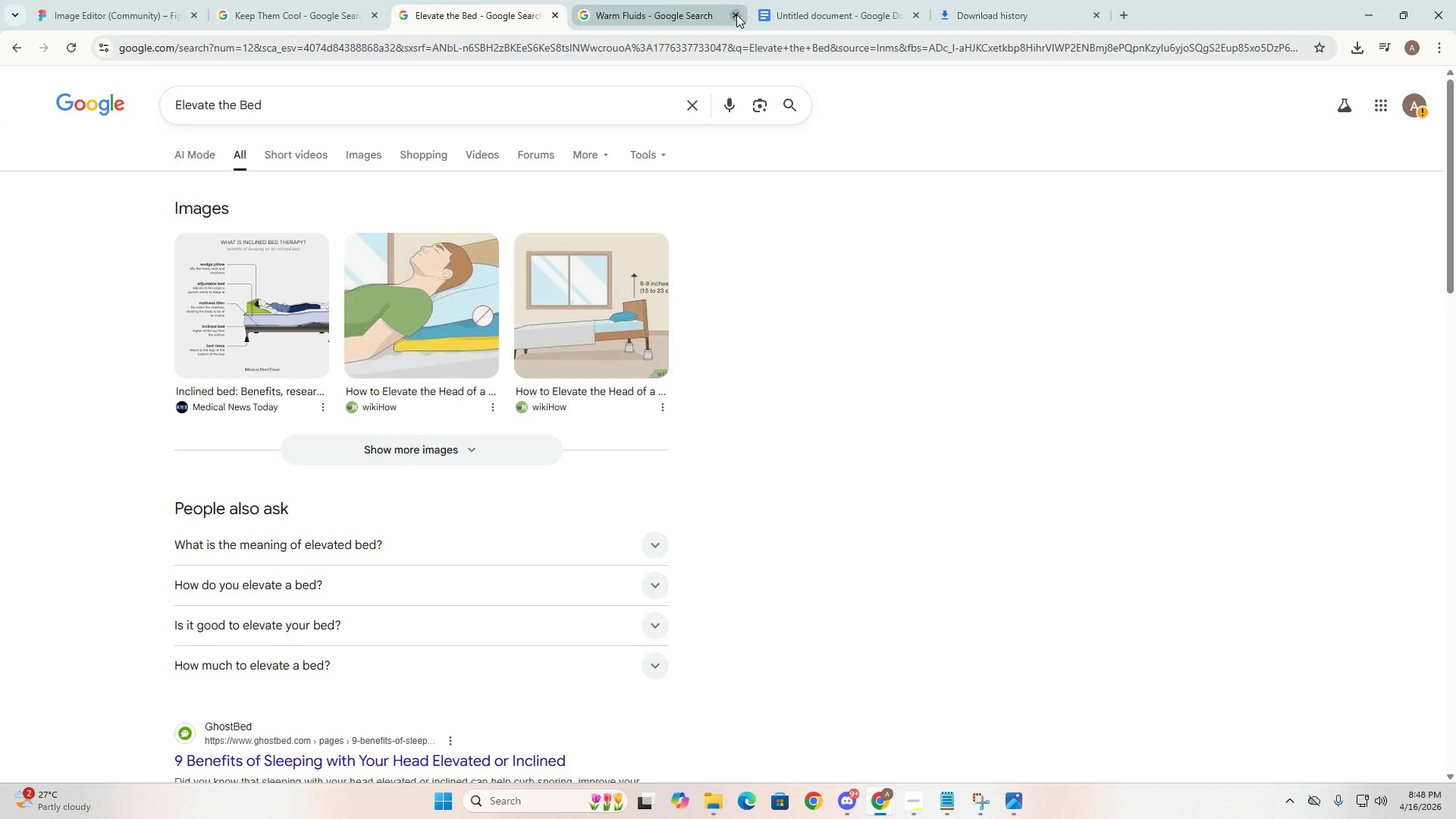 
double_click([651, 0])
 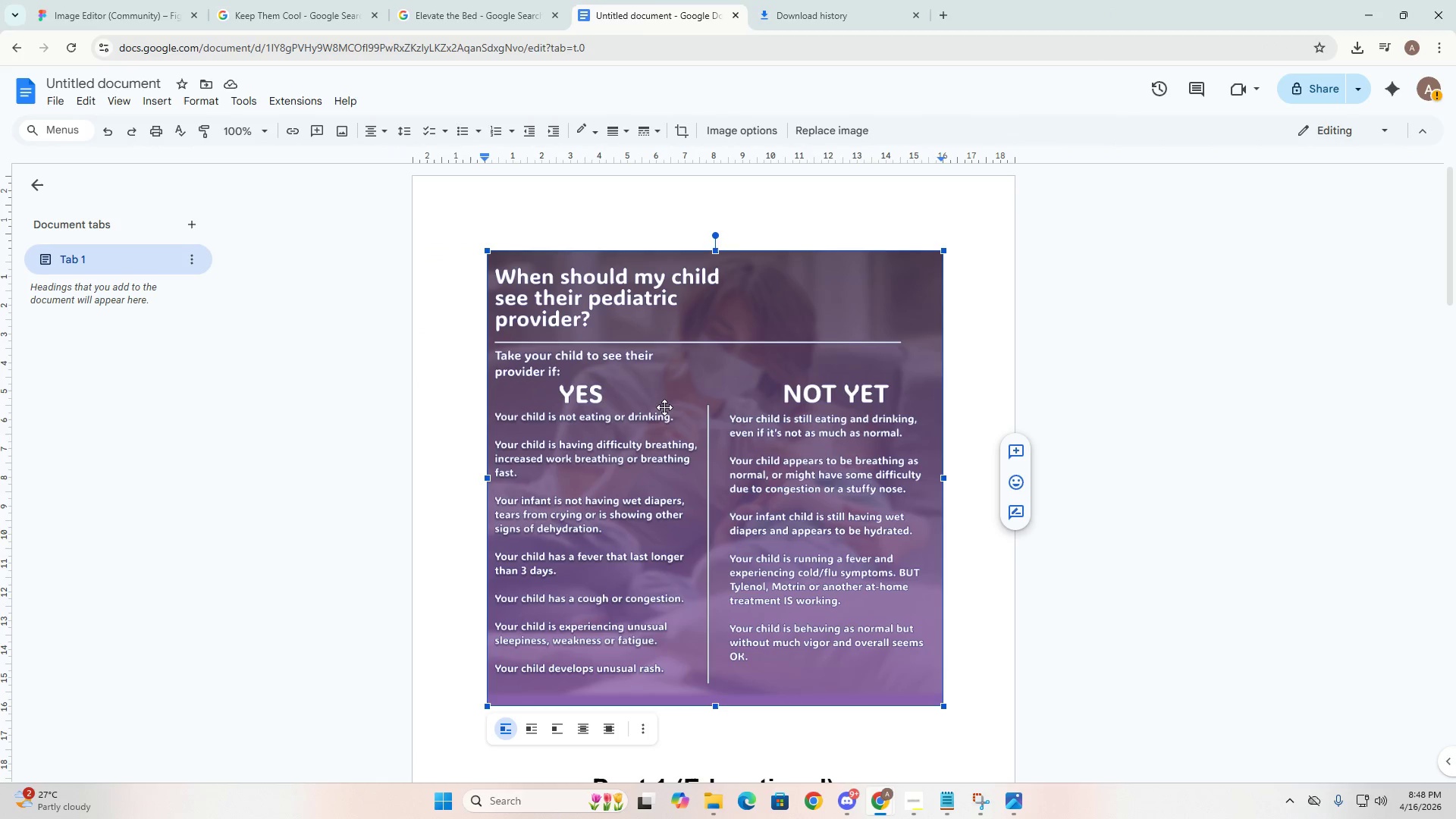 
left_click([664, 407])
 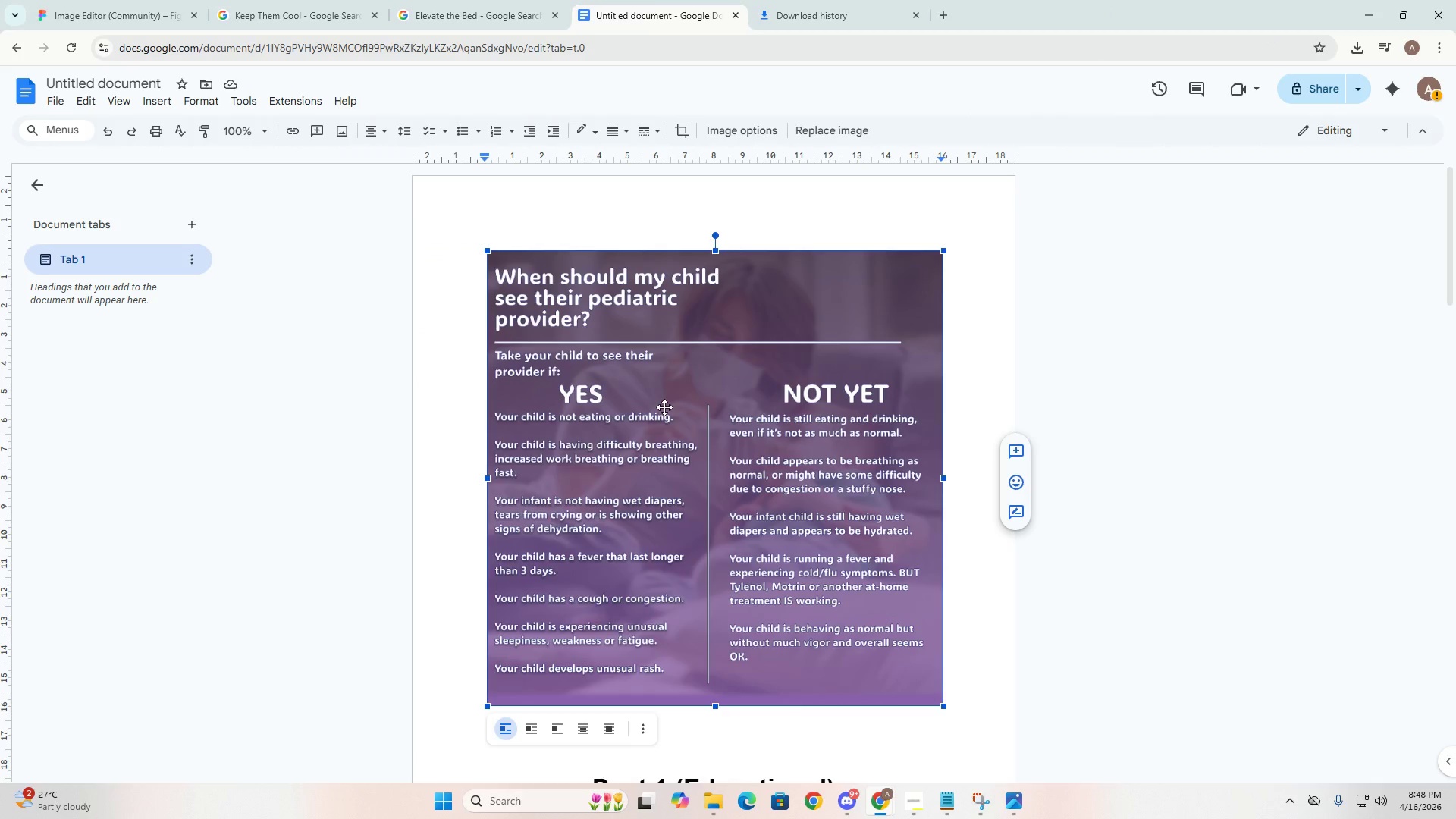 
key(Backspace)
 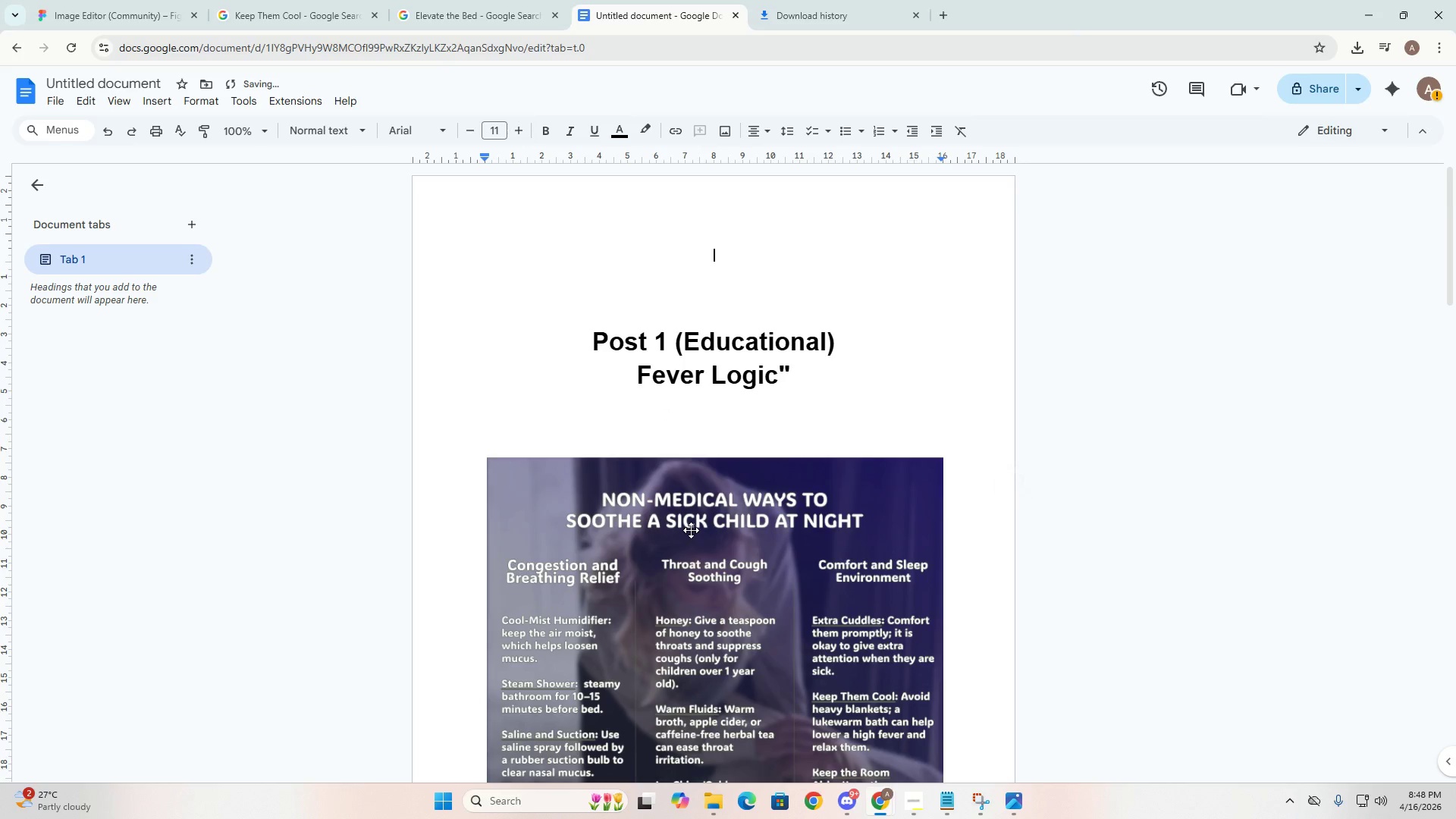 
left_click([708, 597])
 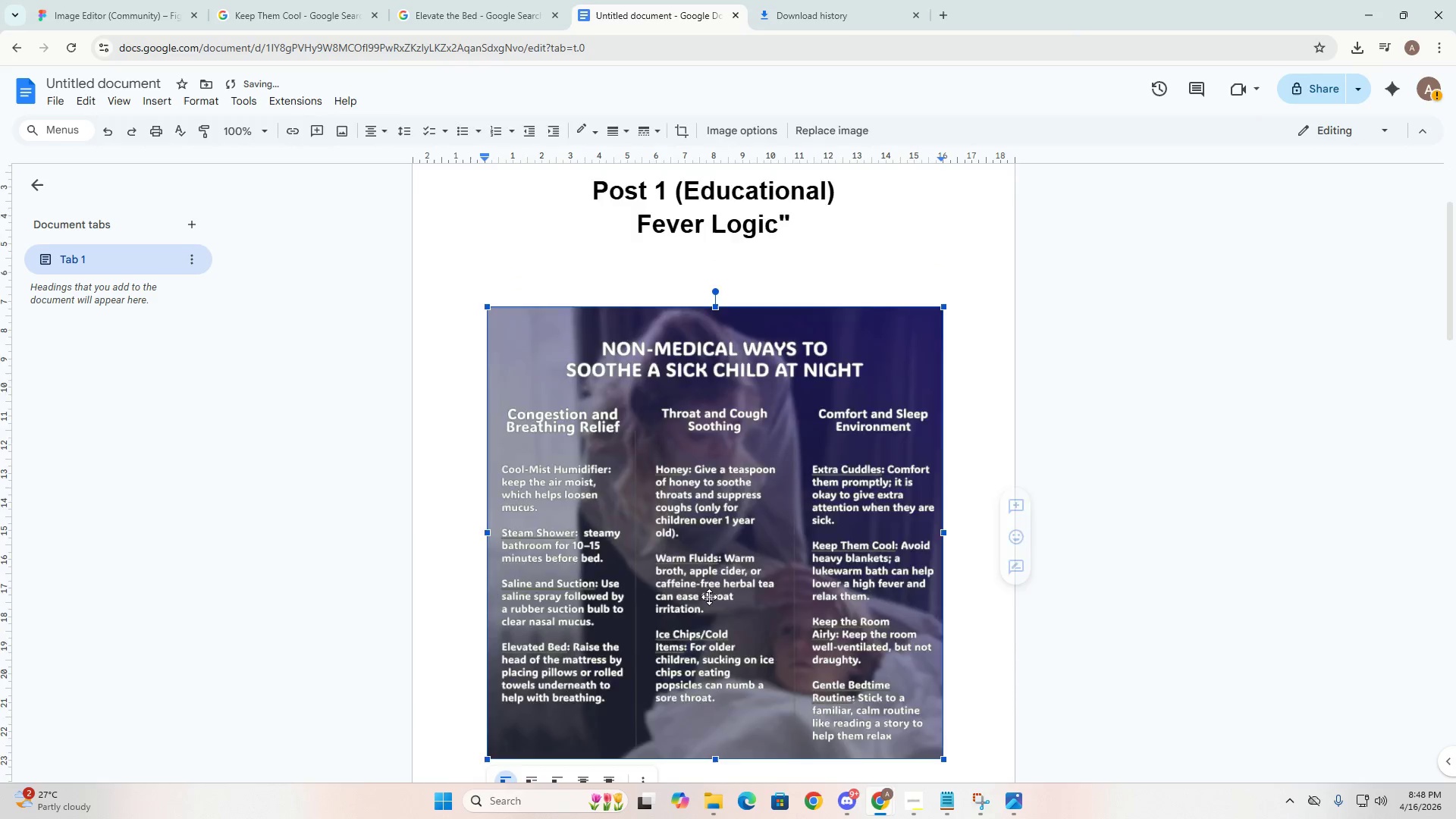 
scroll: coordinate [694, 524], scroll_direction: up, amount: 8.0
 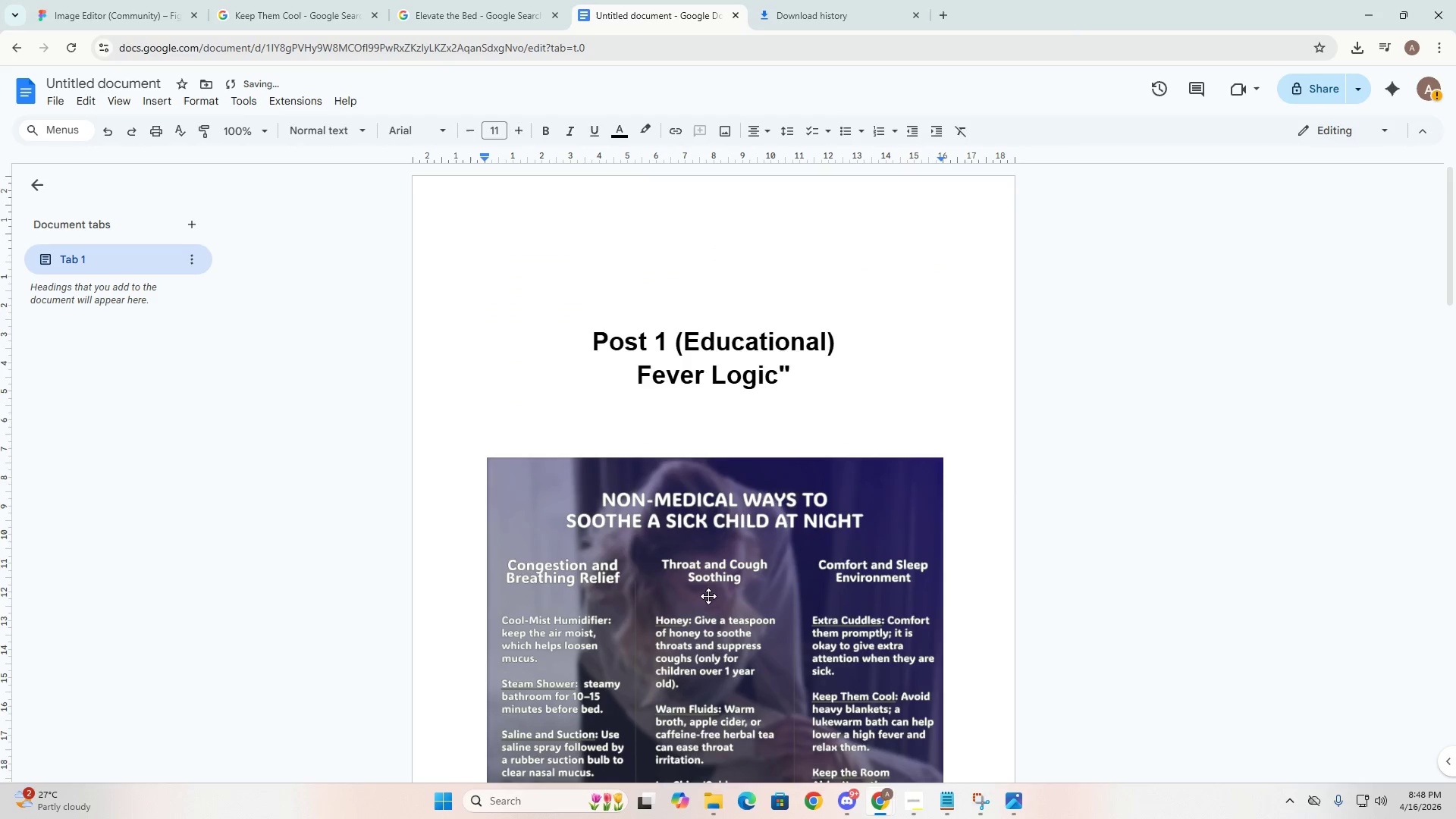 
key(Backspace)
 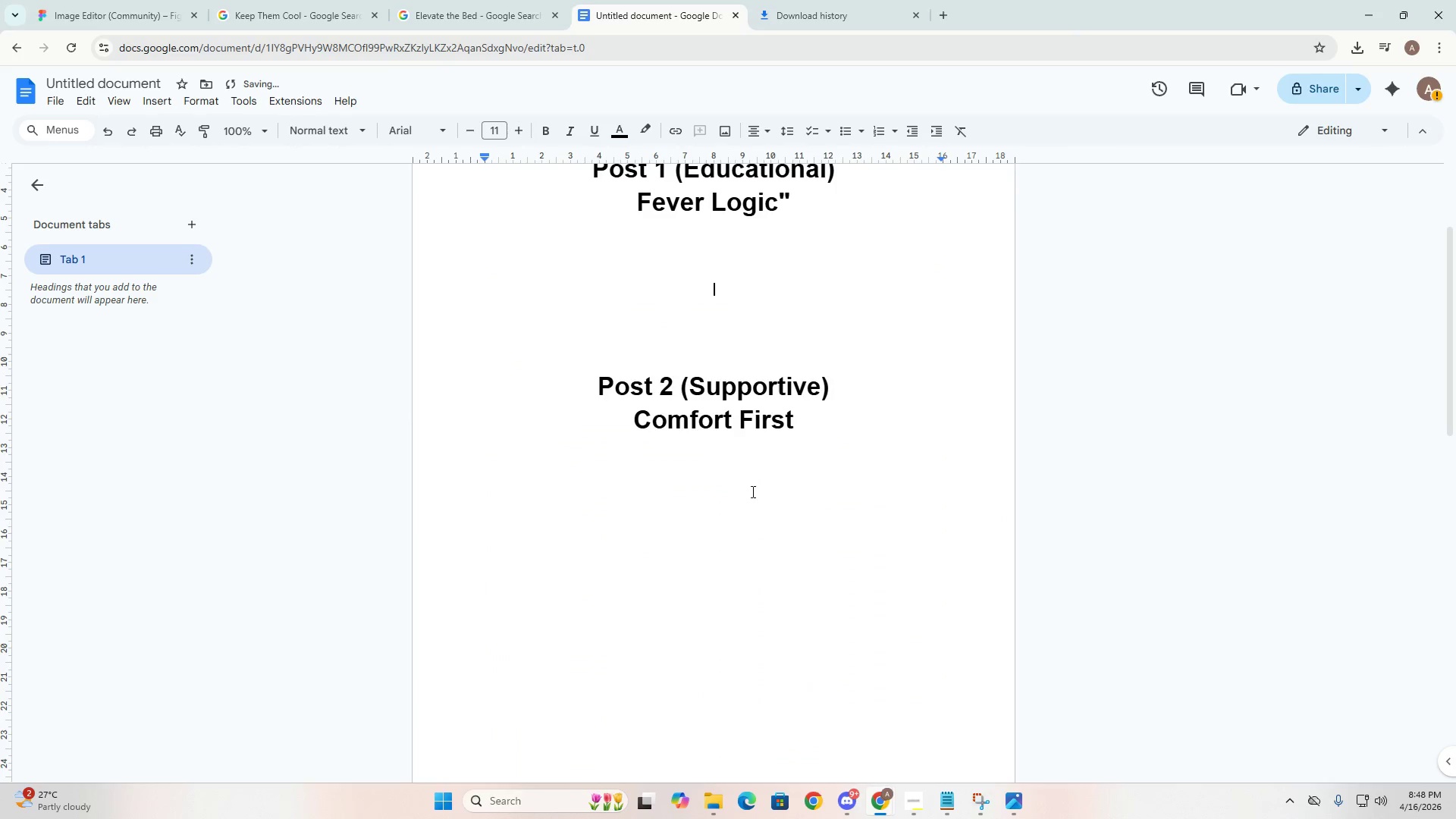 
scroll: coordinate [752, 475], scroll_direction: up, amount: 6.0
 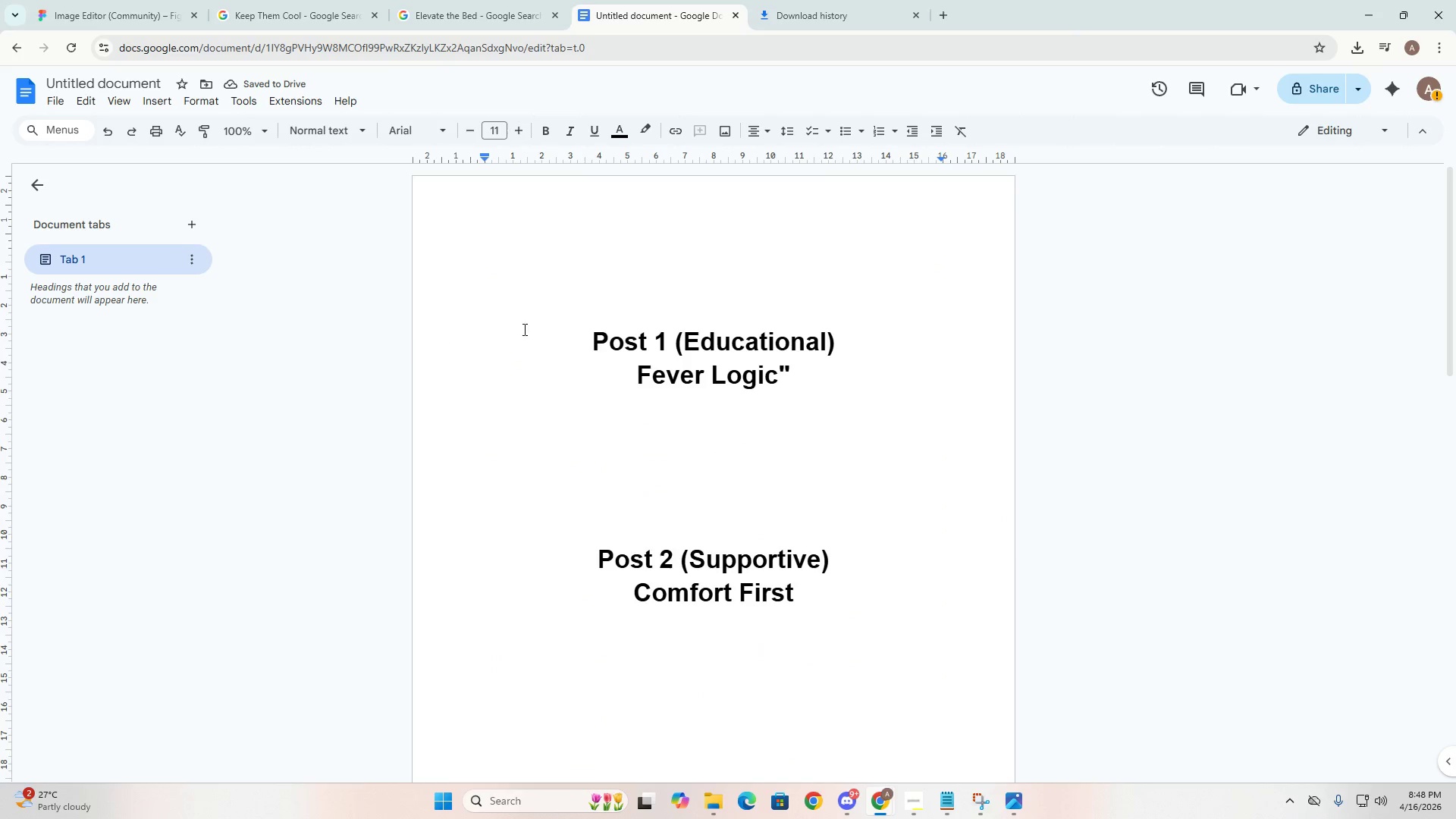 
key(ArrowUp)
 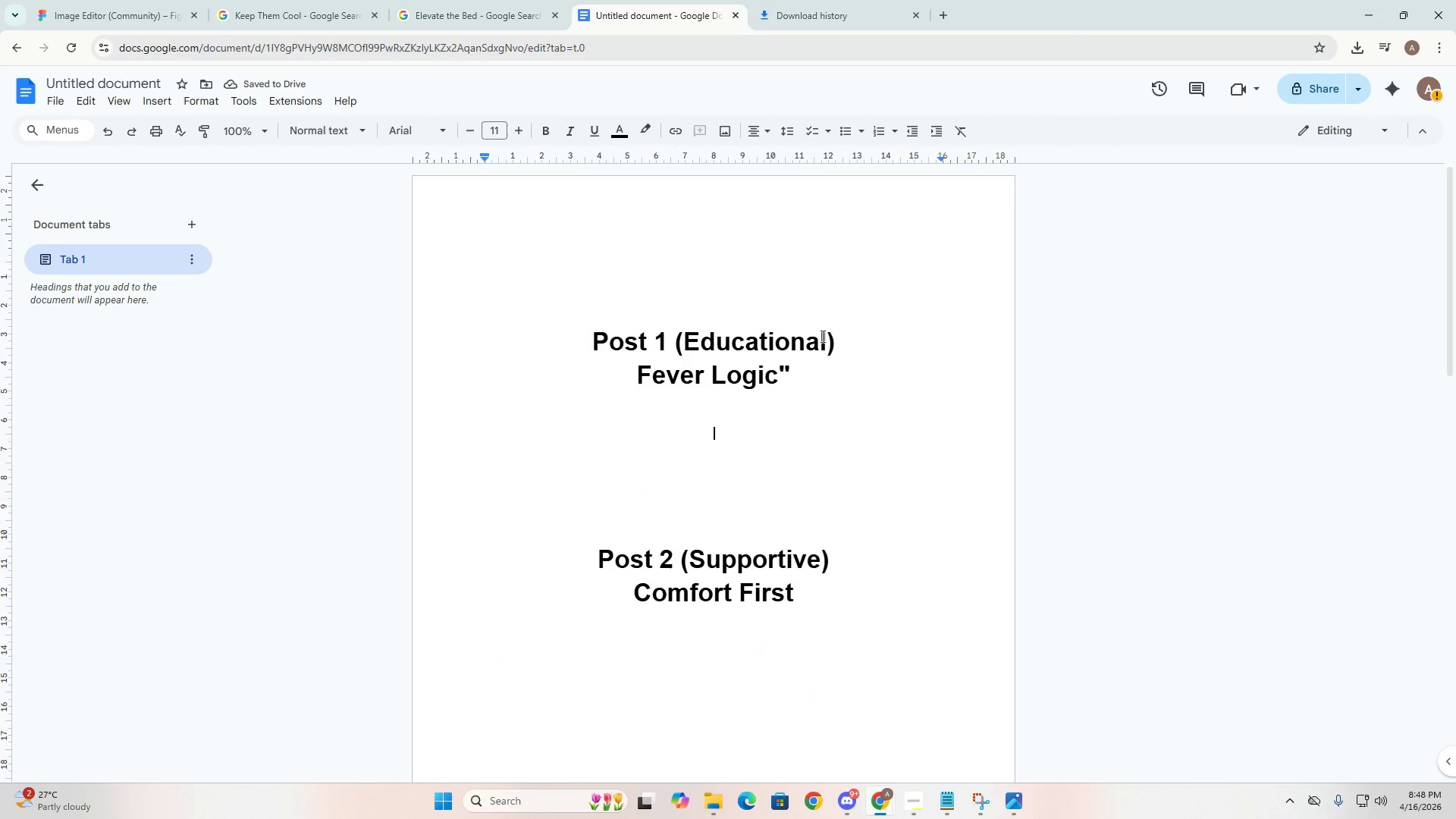 
key(ArrowUp)
 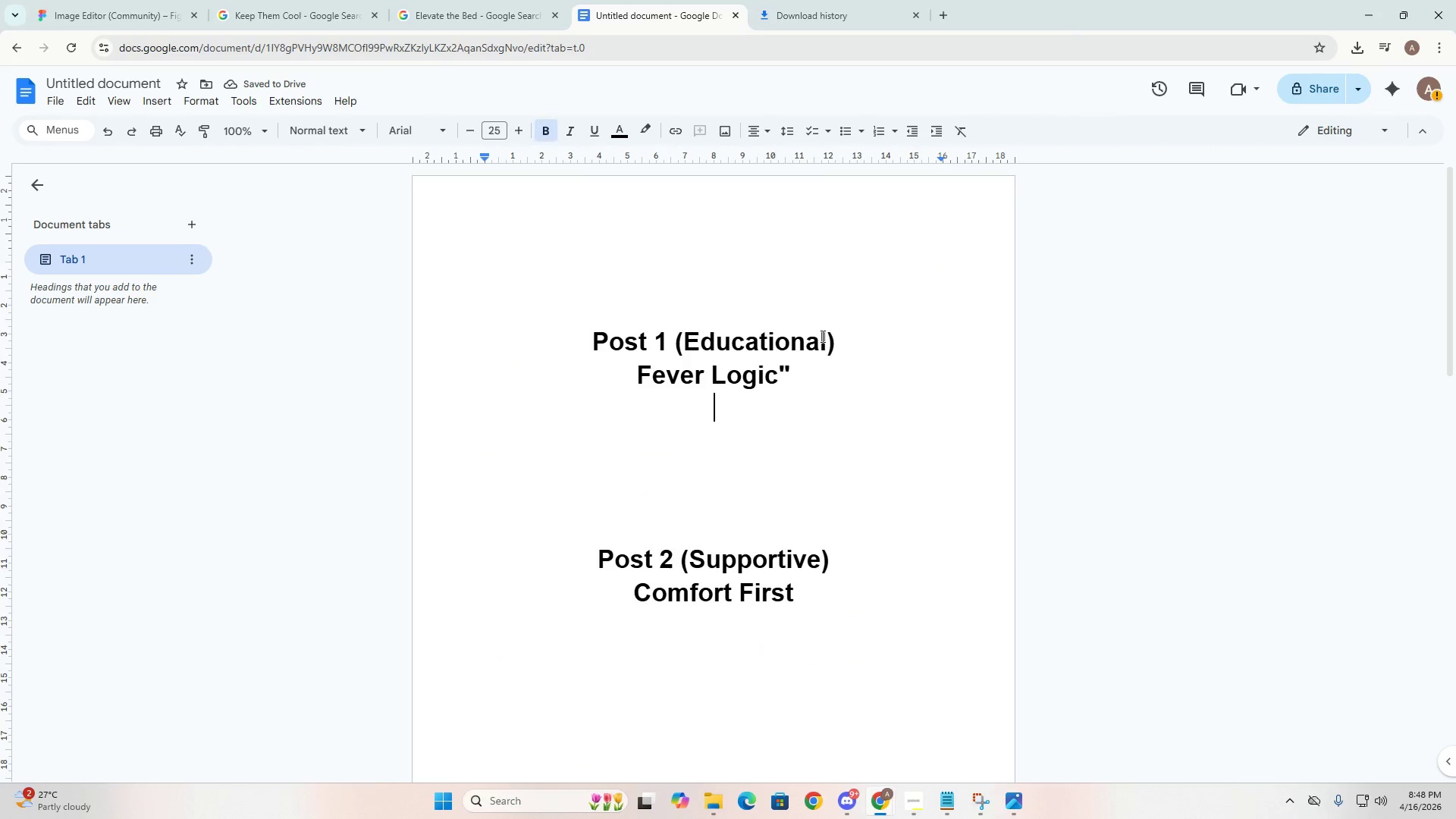 
key(ArrowUp)
 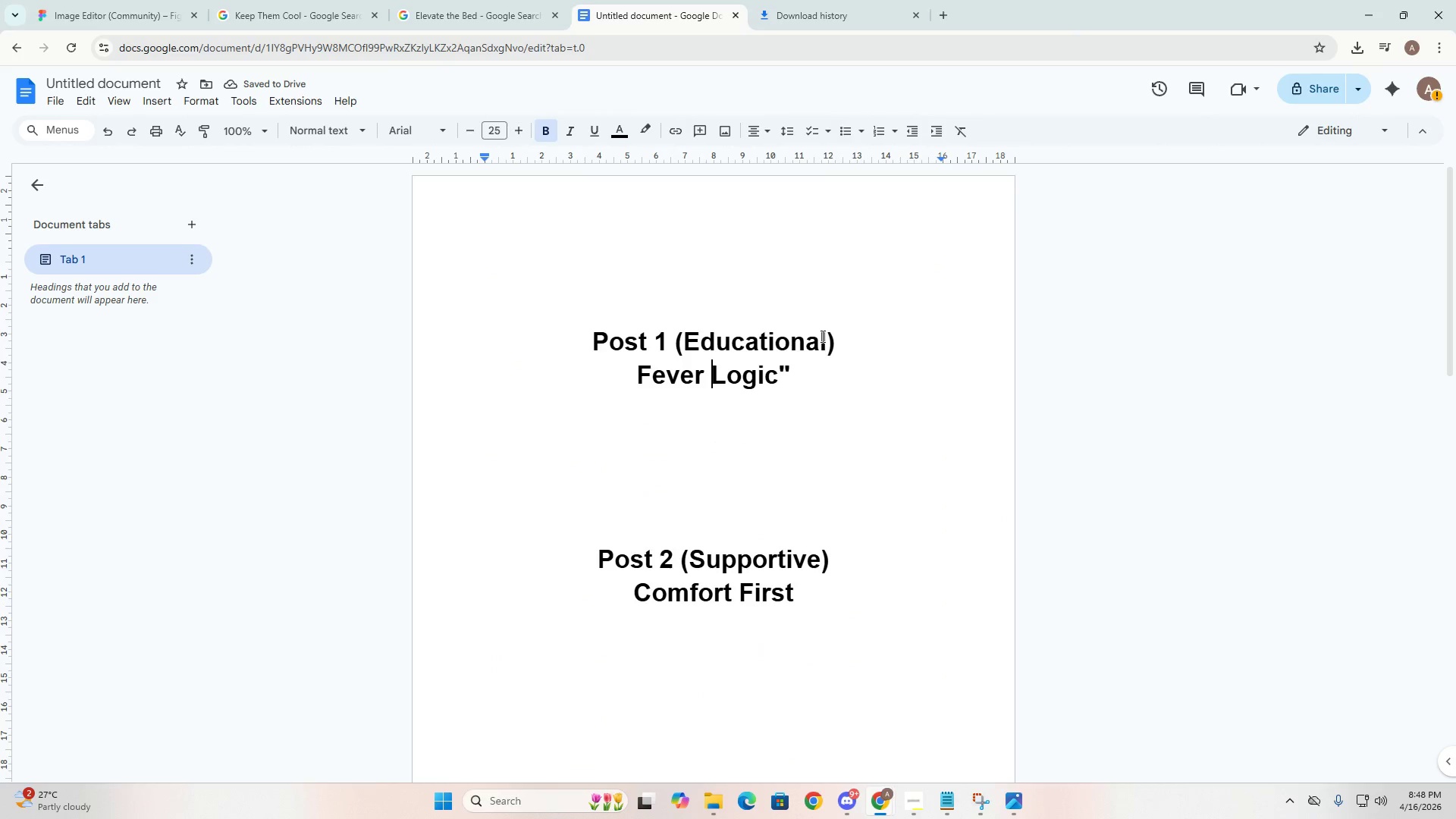 
key(ArrowUp)
 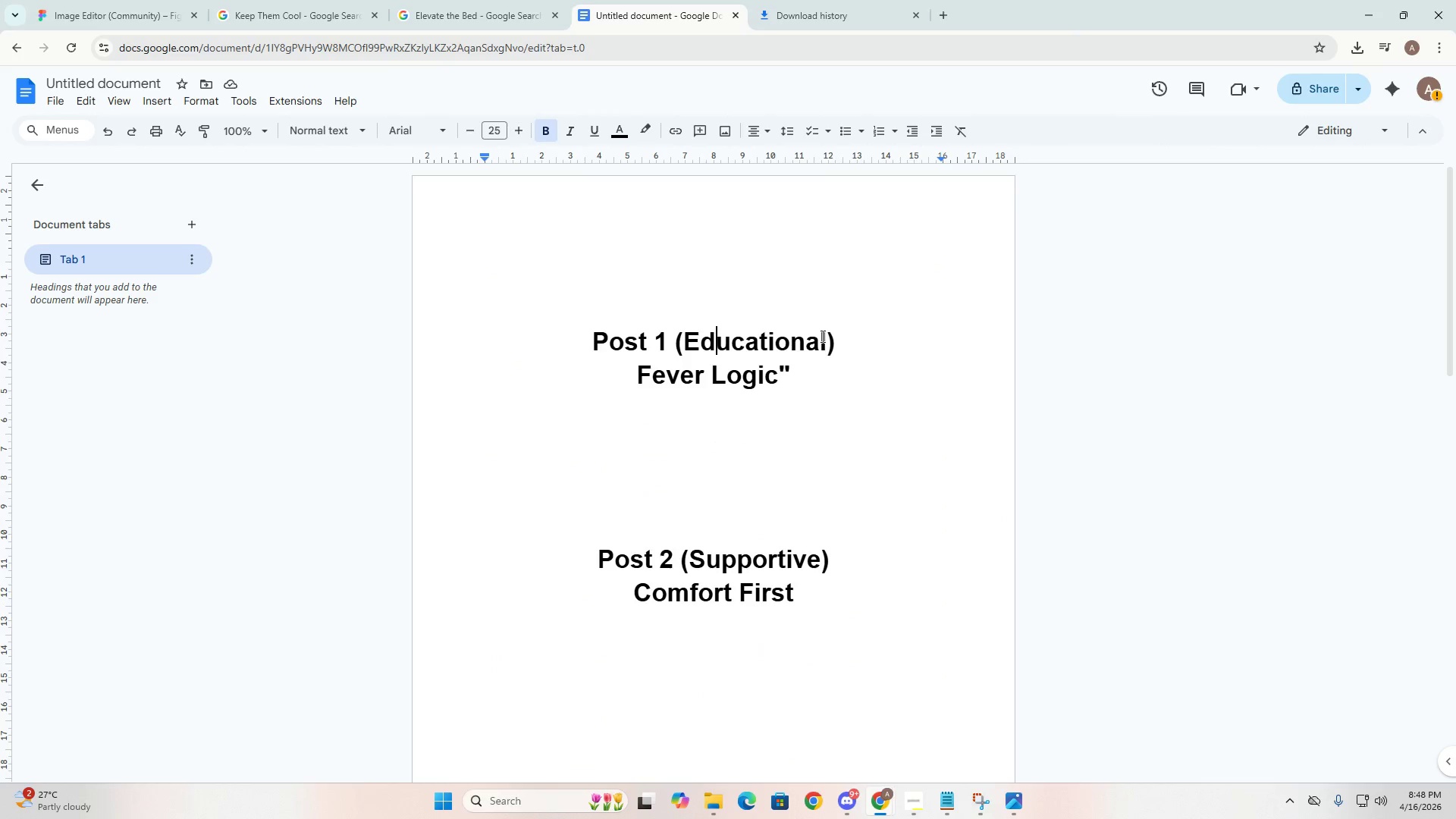 
key(ArrowUp)
 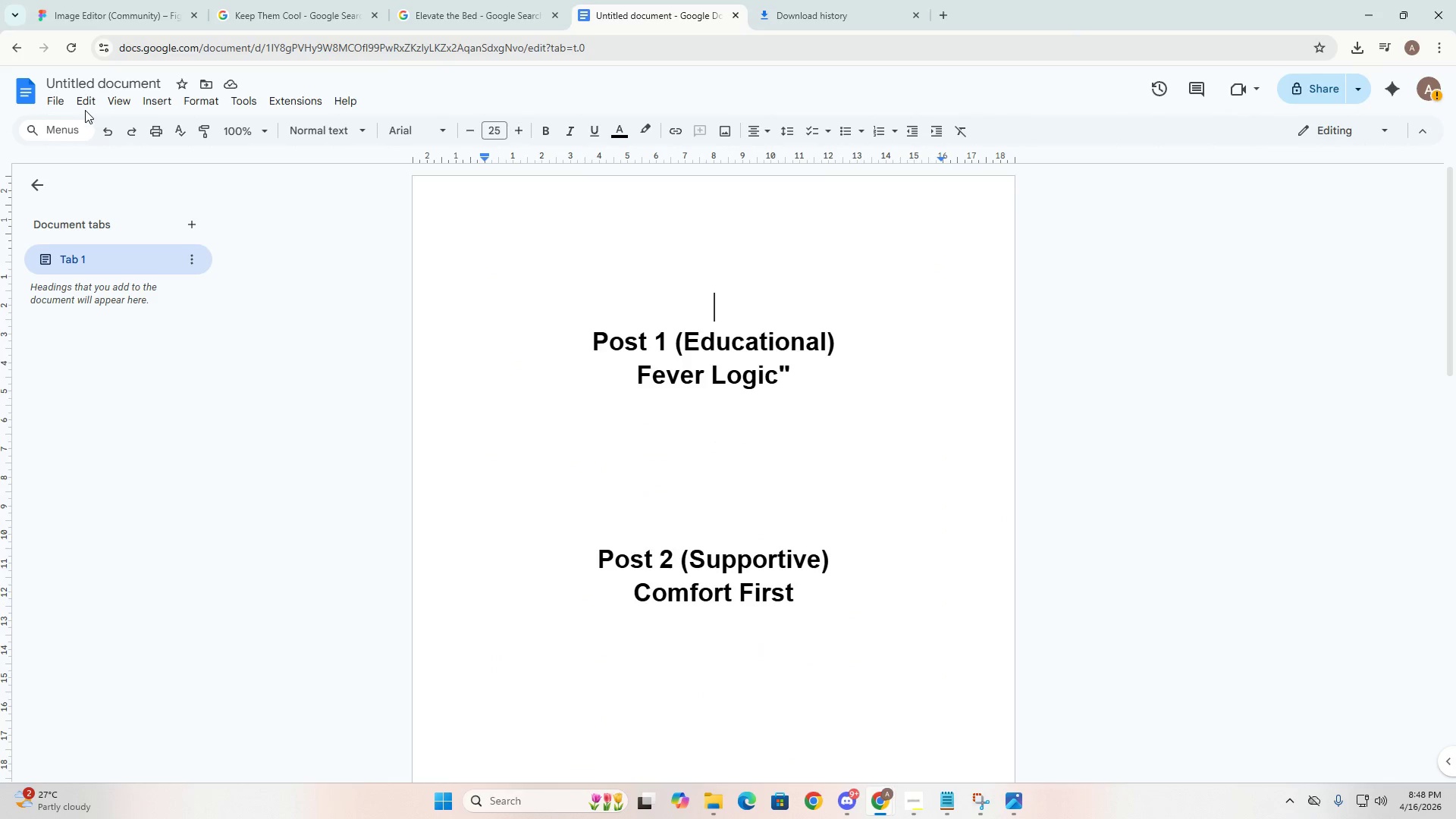 
left_click([152, 102])
 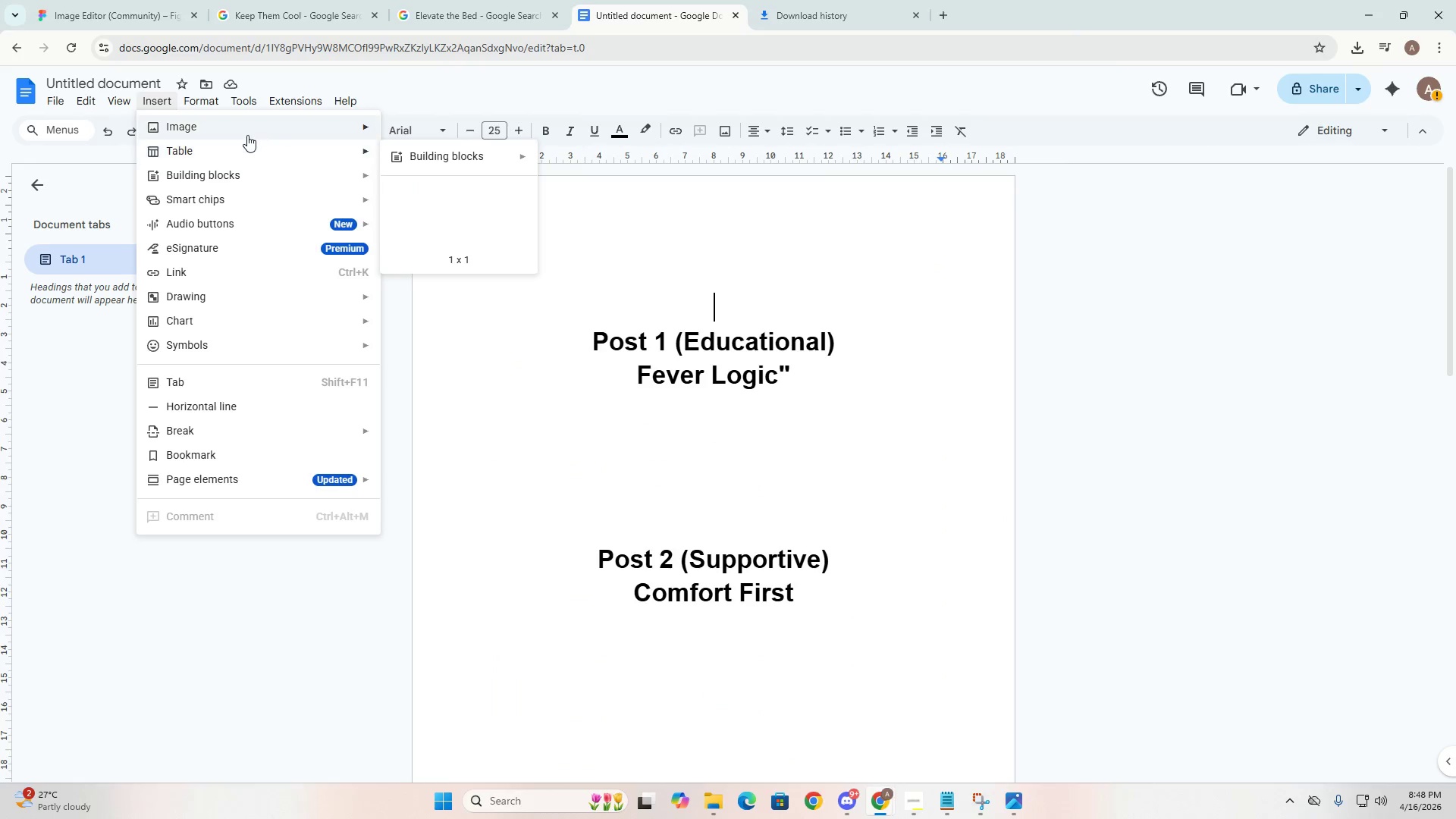 
left_click([247, 133])
 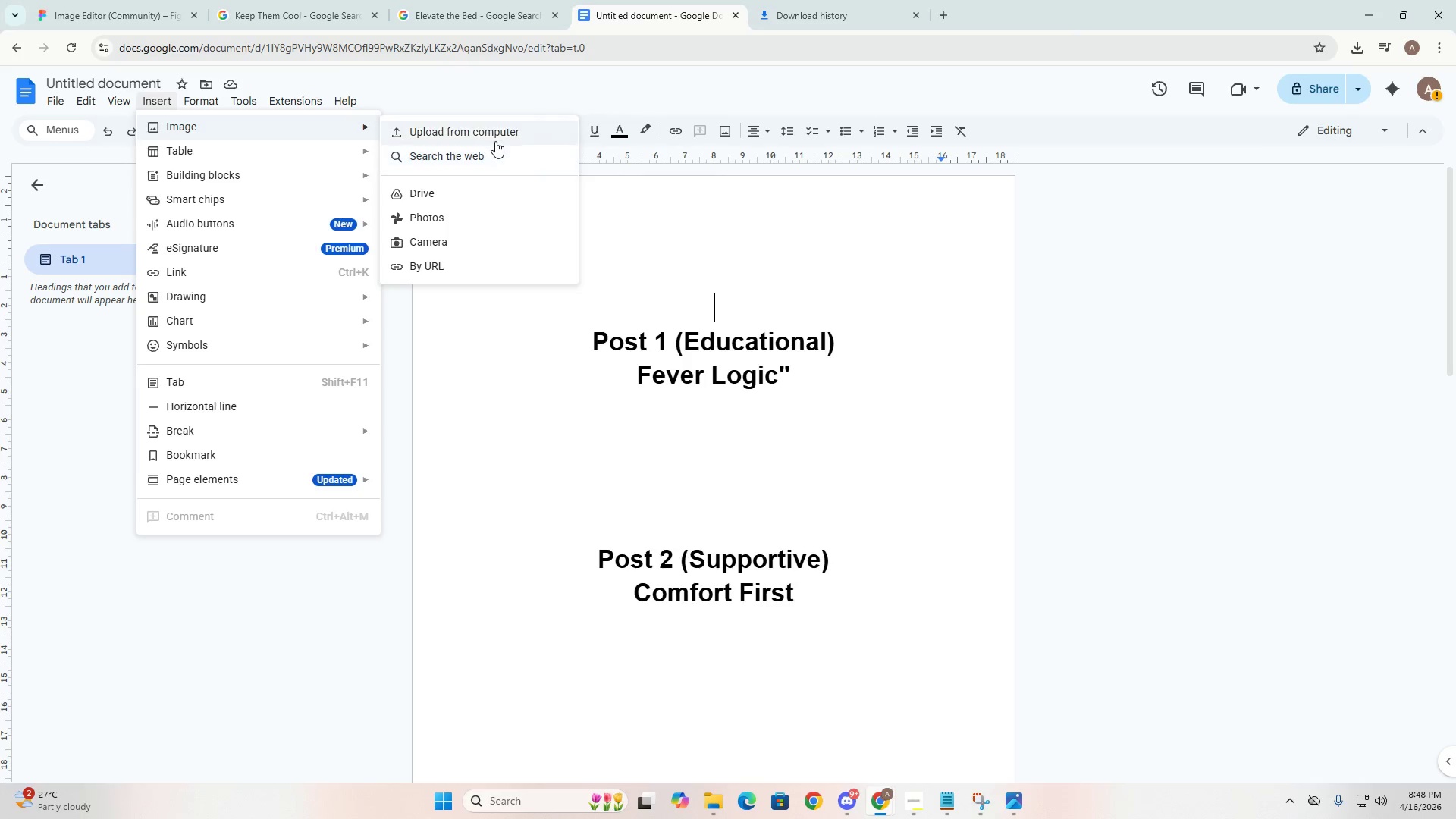 
left_click([496, 141])
 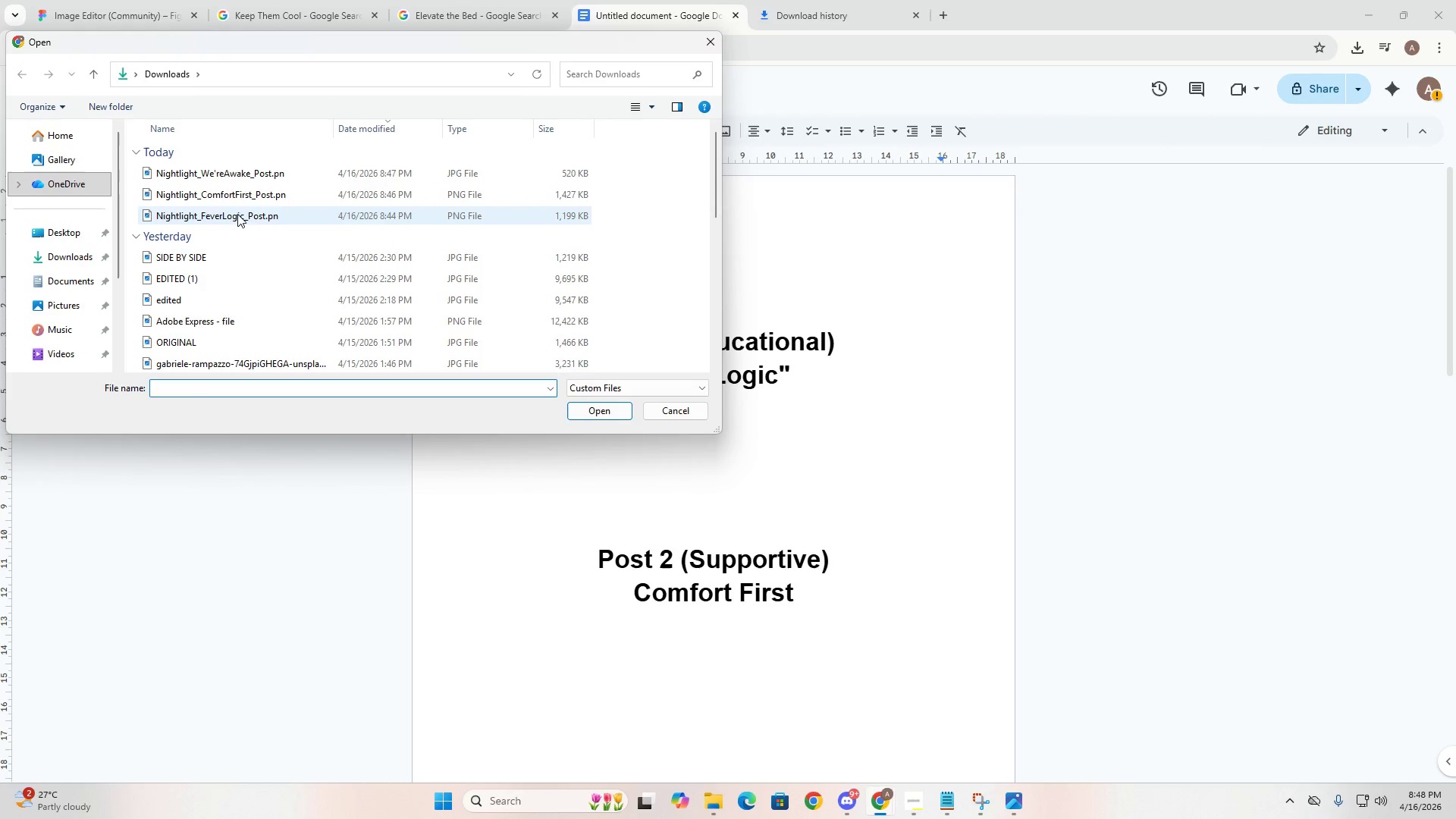 
left_click([243, 196])
 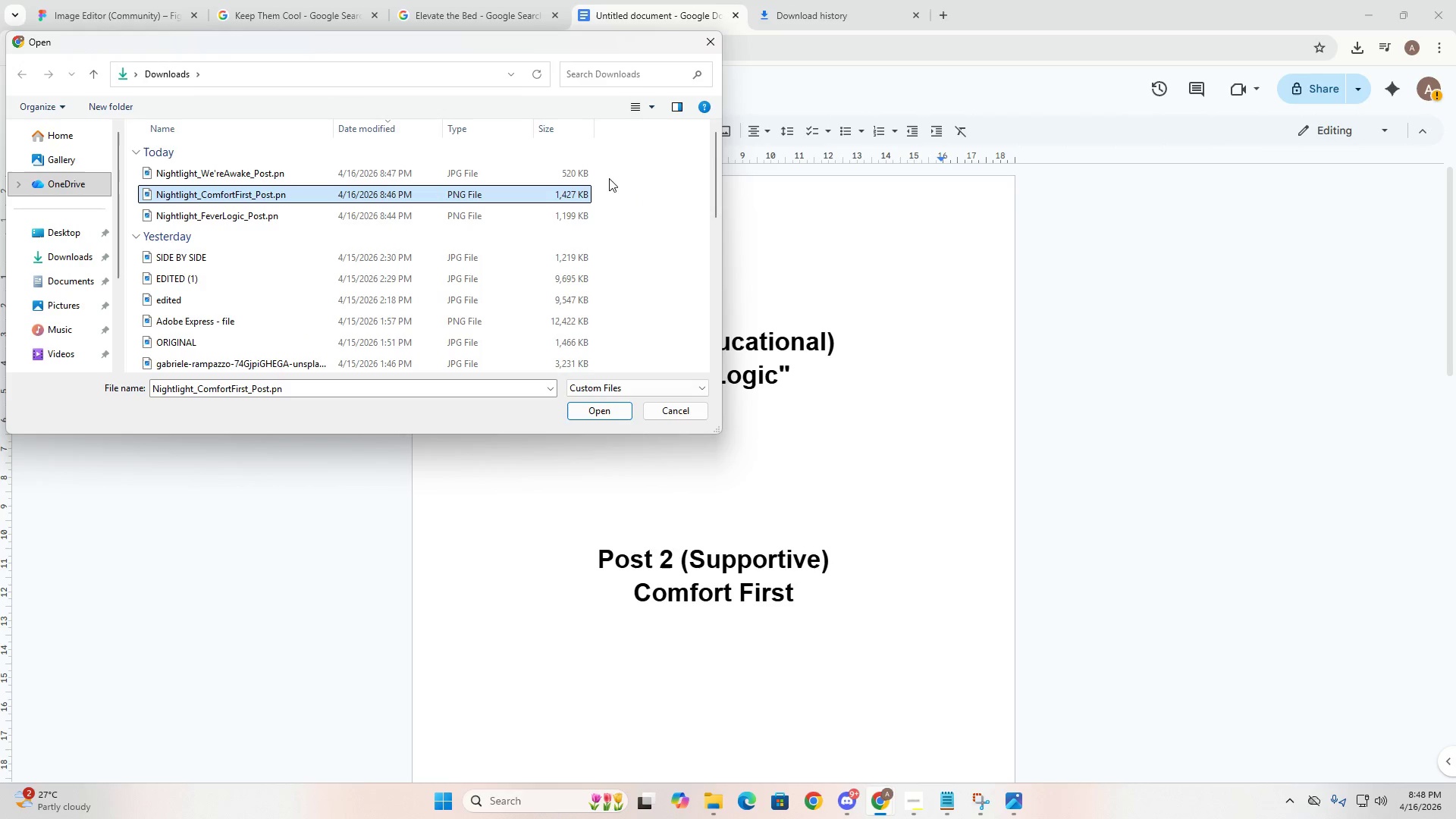 
left_click_drag(start_coordinate=[451, 48], to_coordinate=[438, 42])
 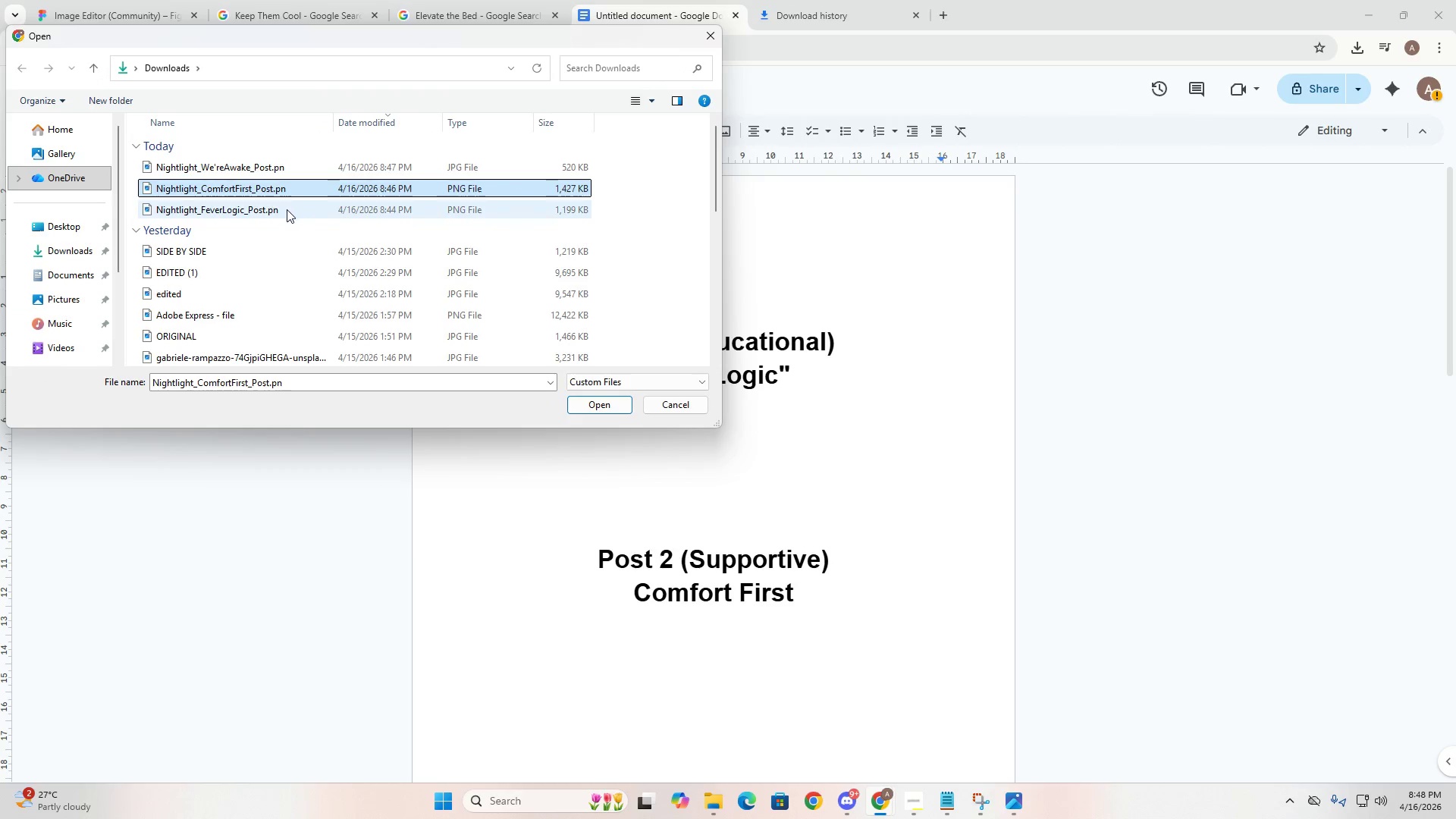 
left_click([276, 210])
 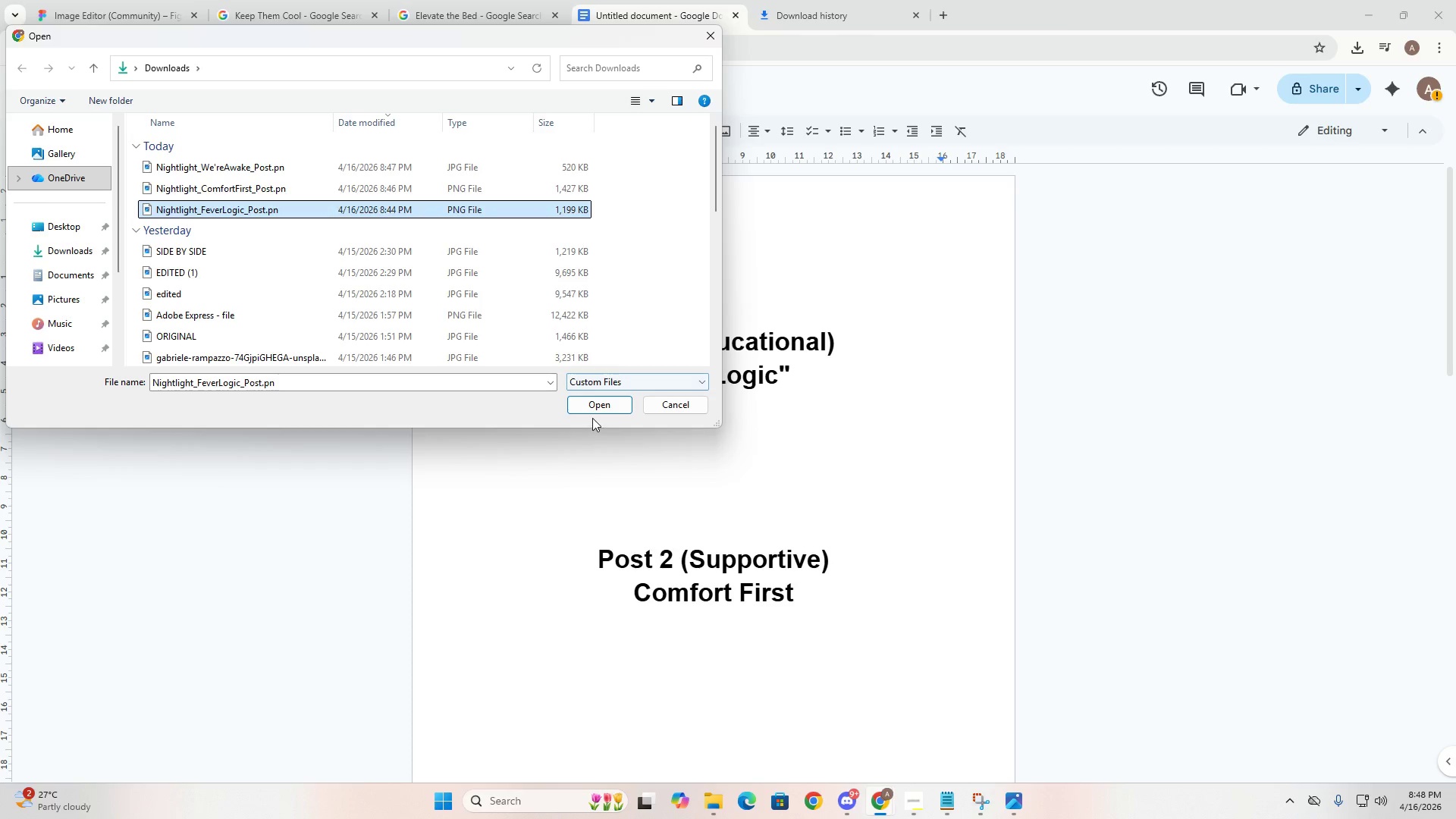 
double_click([592, 406])
 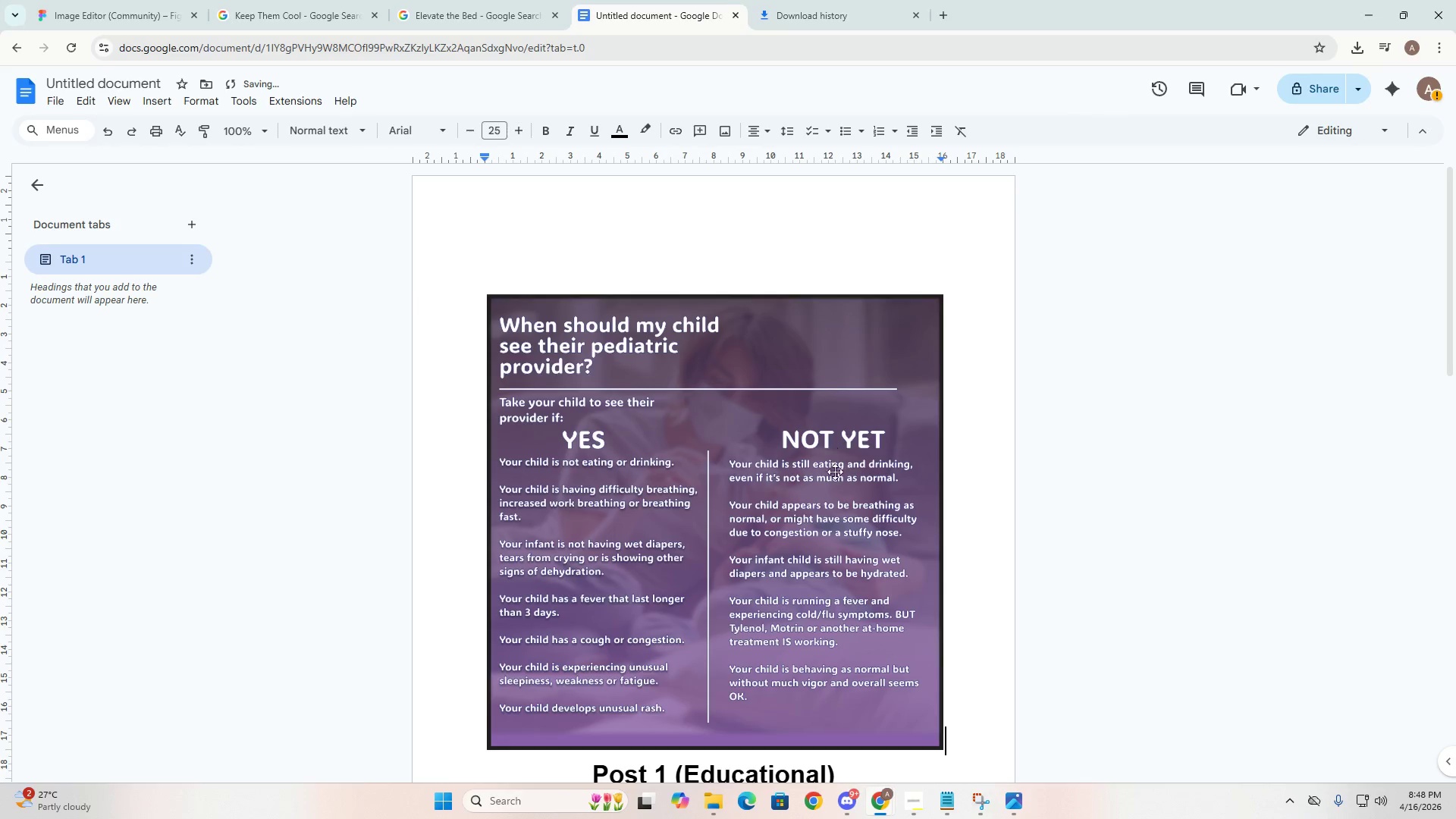 
scroll: coordinate [823, 518], scroll_direction: down, amount: 6.0
 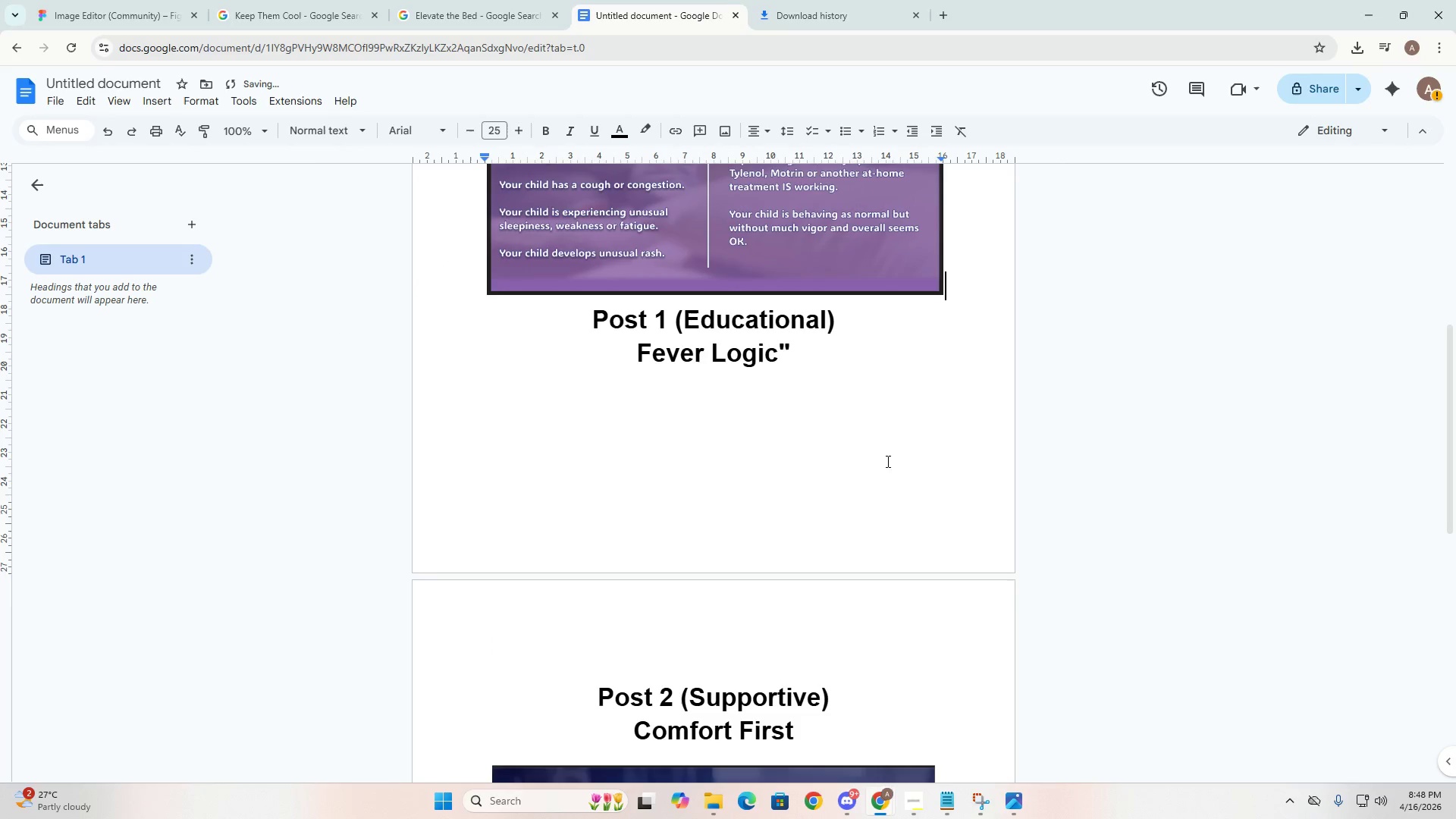 
scroll: coordinate [829, 432], scroll_direction: up, amount: 5.0
 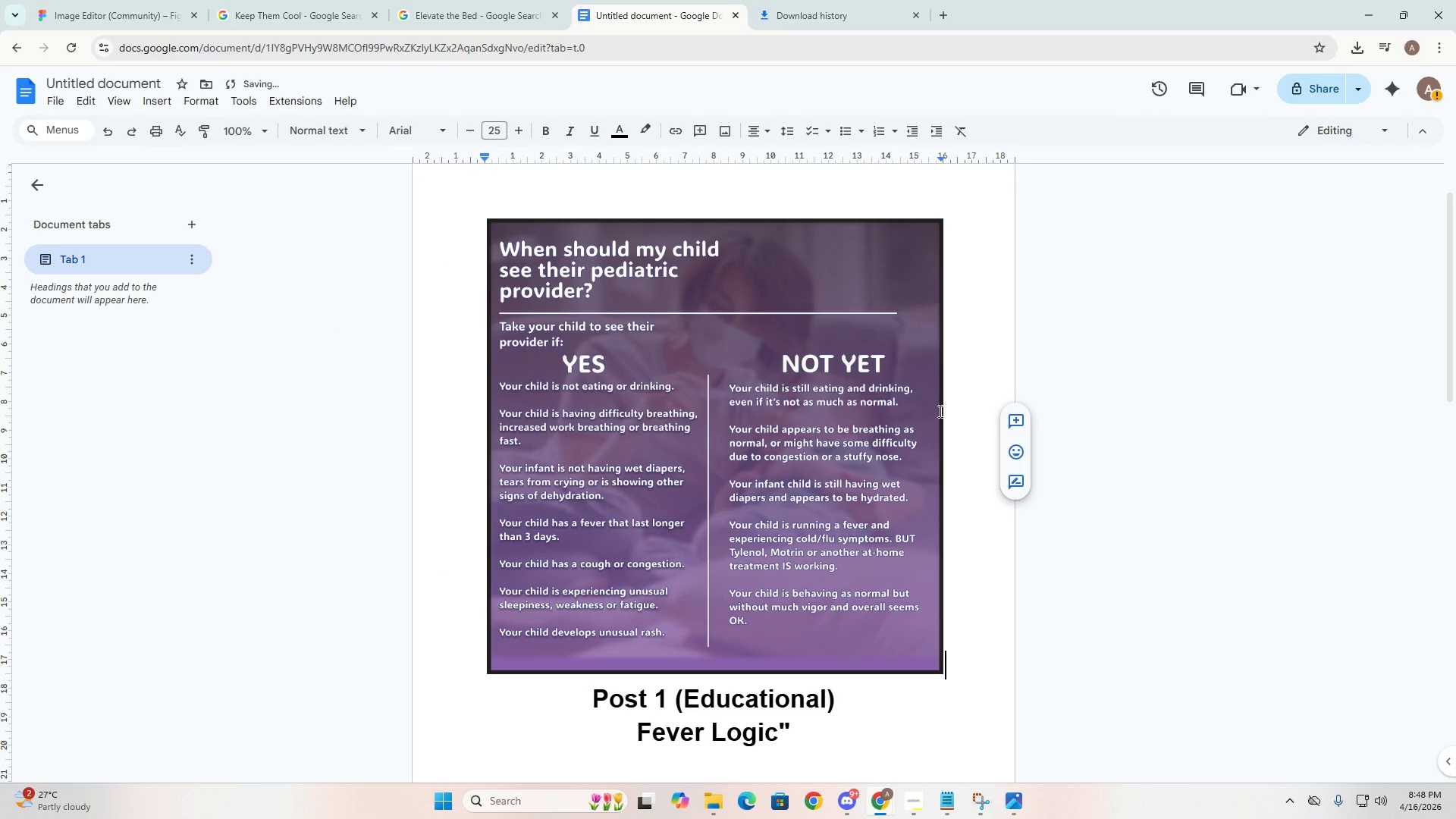 
key(ArrowDown)
 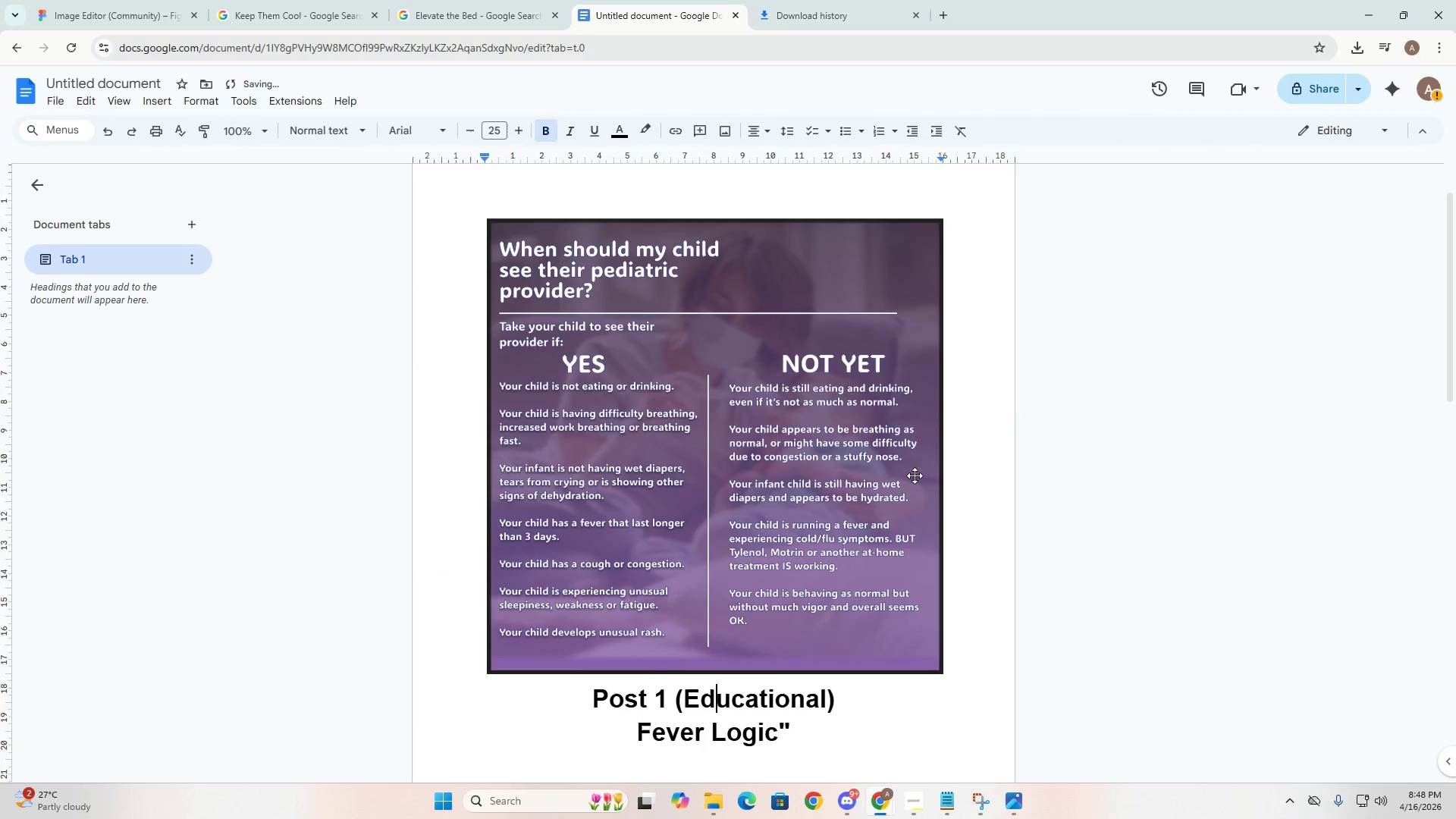 
key(ArrowDown)
 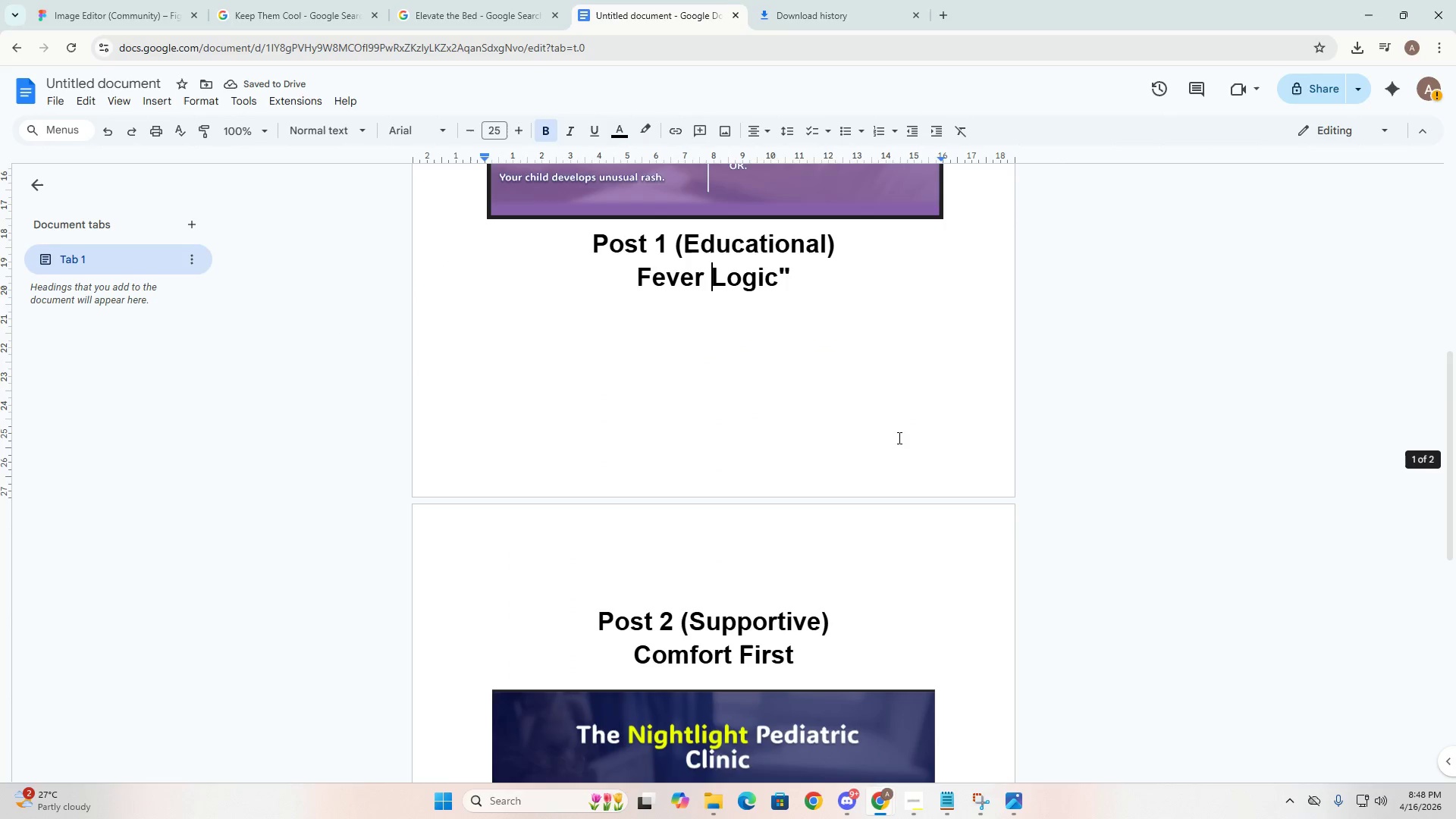 
scroll: coordinate [898, 438], scroll_direction: down, amount: 6.0
 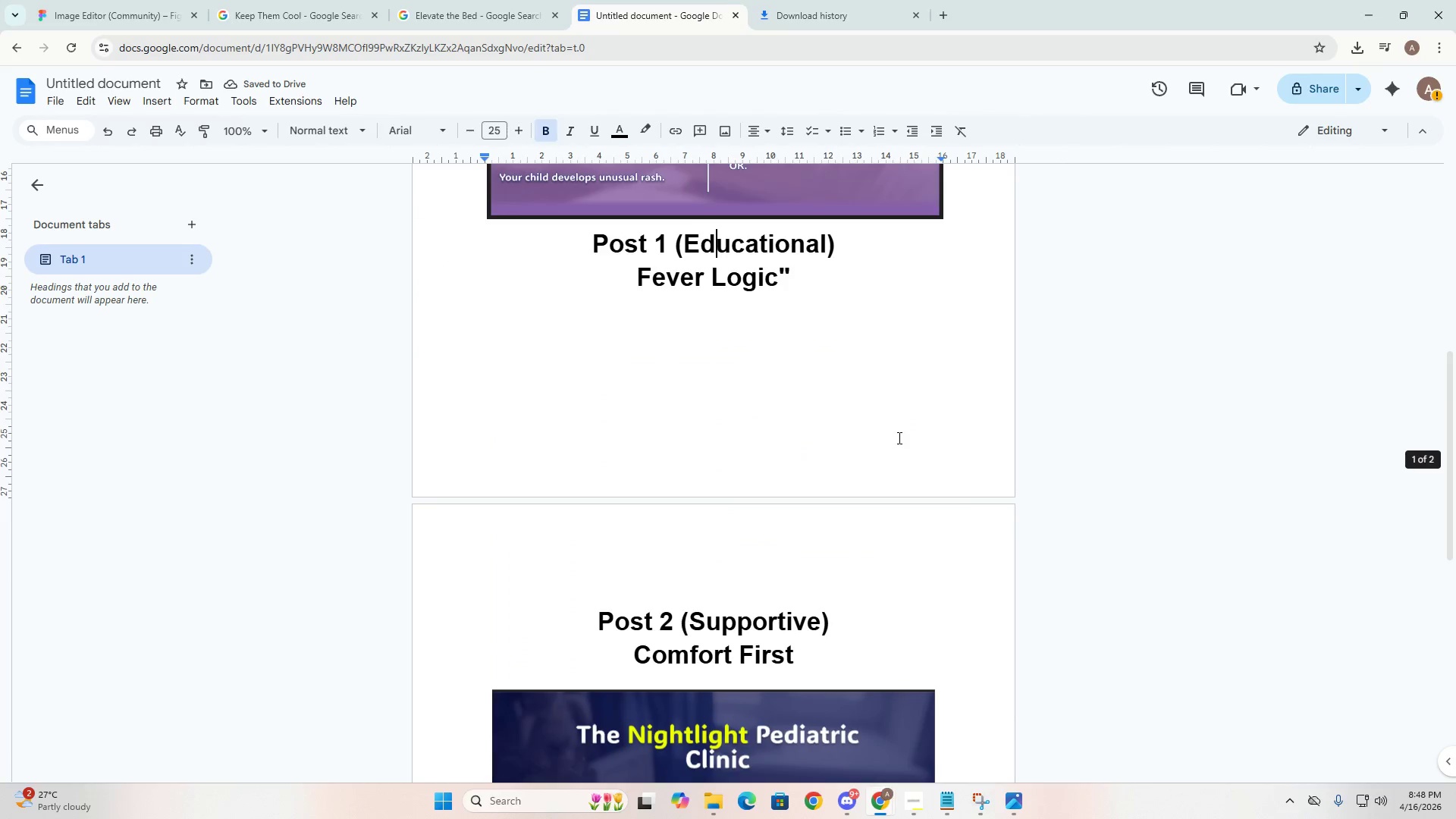 
key(ArrowDown)
 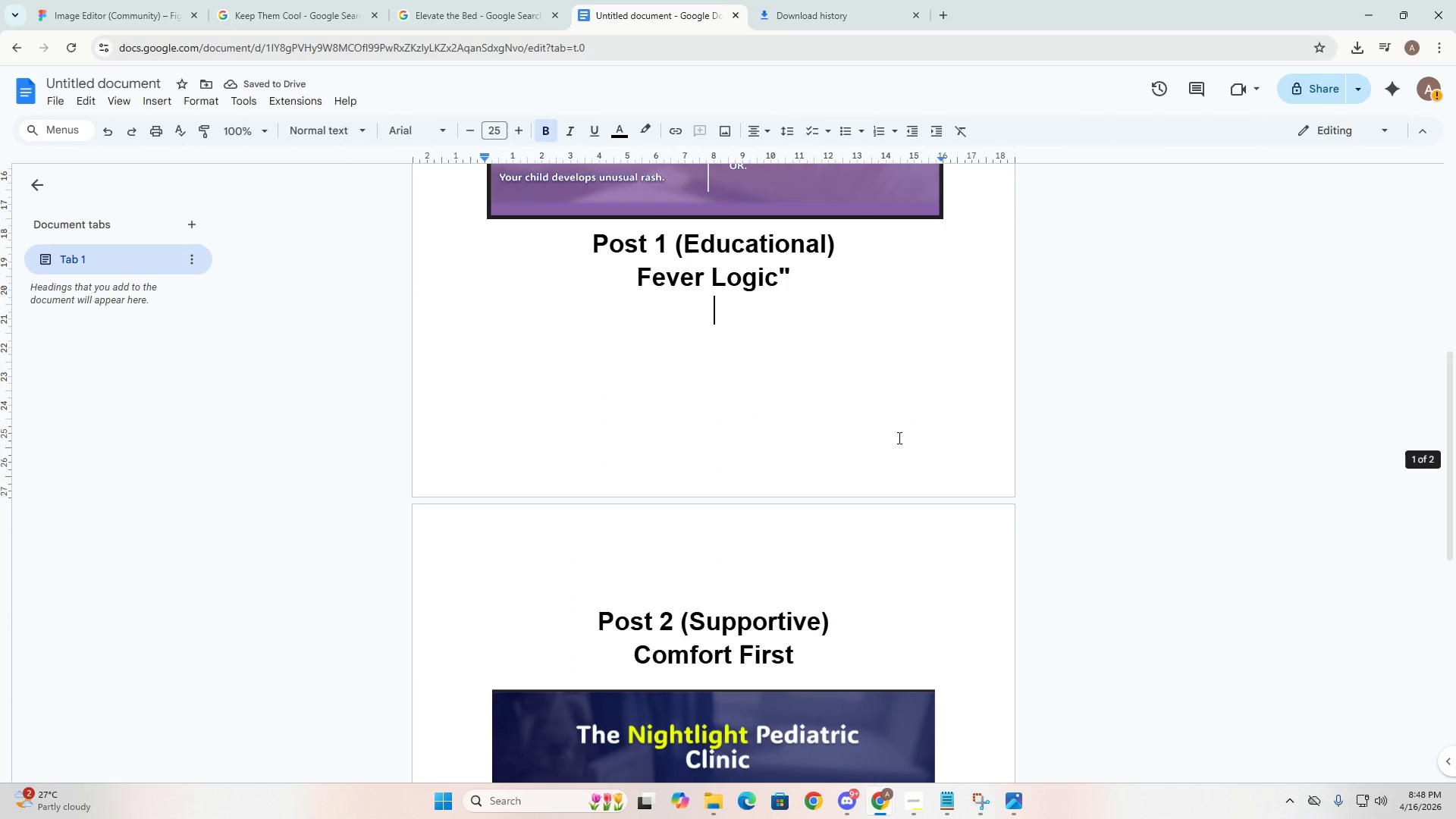 
key(ArrowDown)
 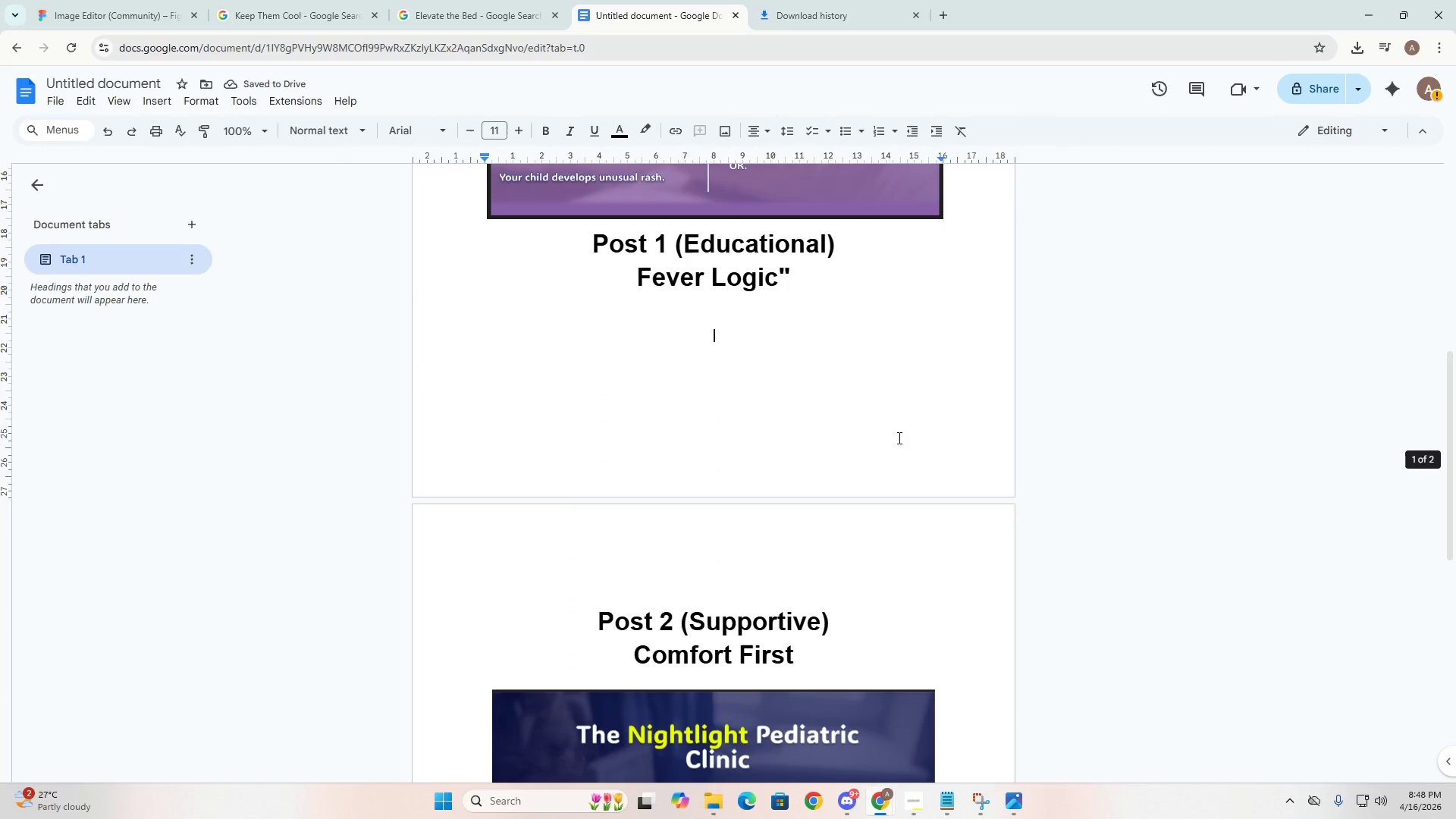 
key(ArrowDown)
 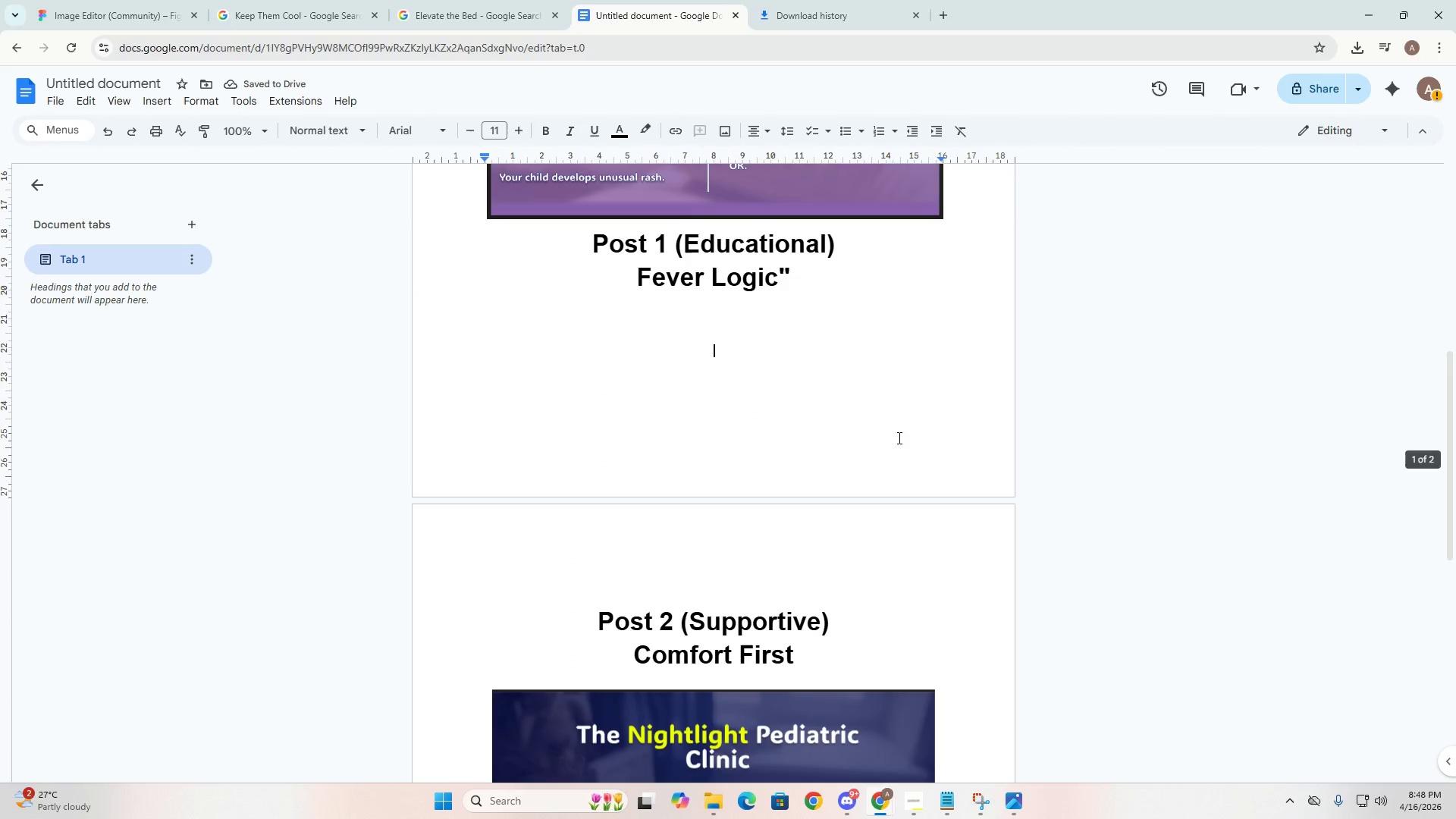 
key(ArrowDown)
 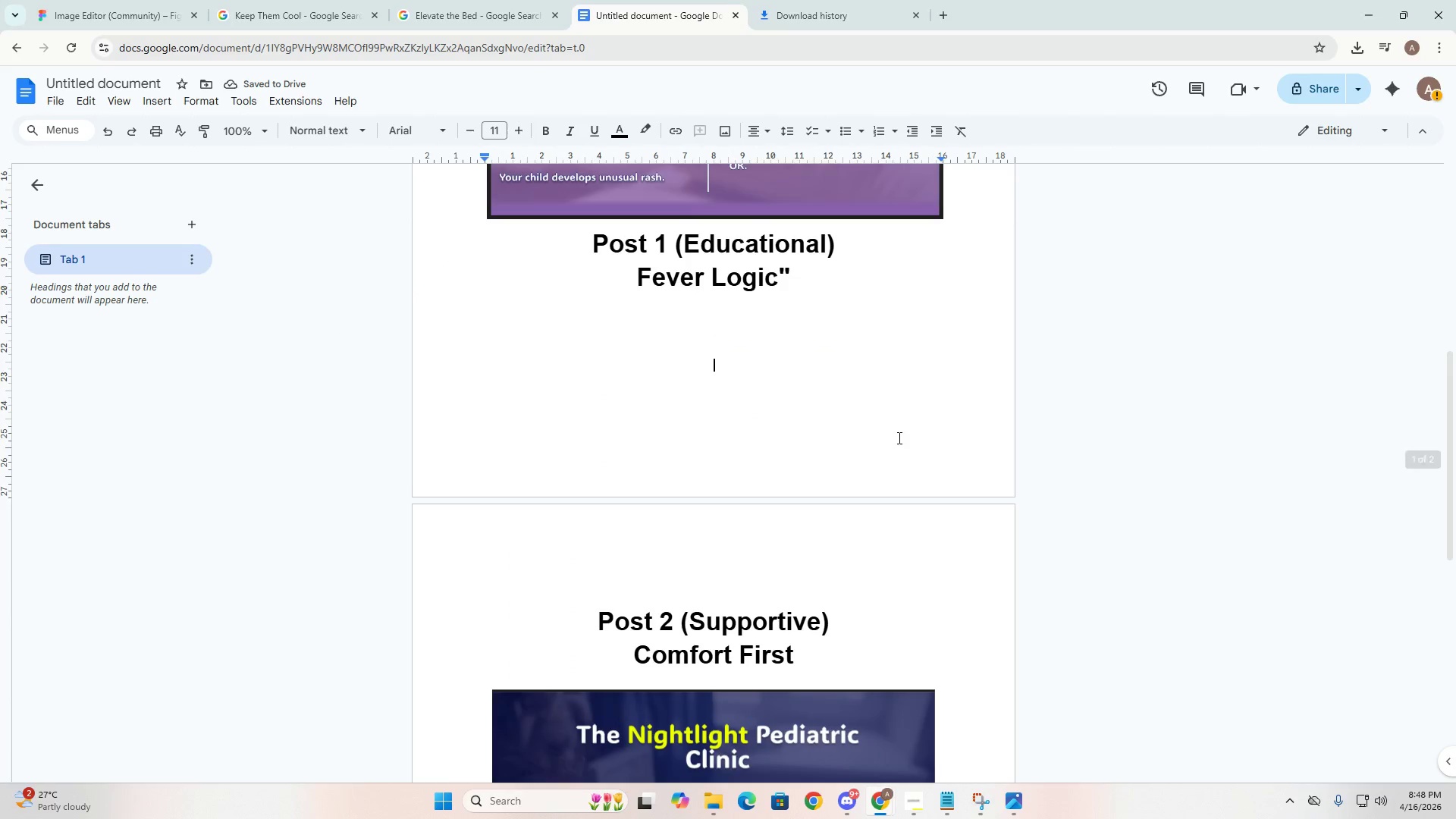 
key(ArrowDown)
 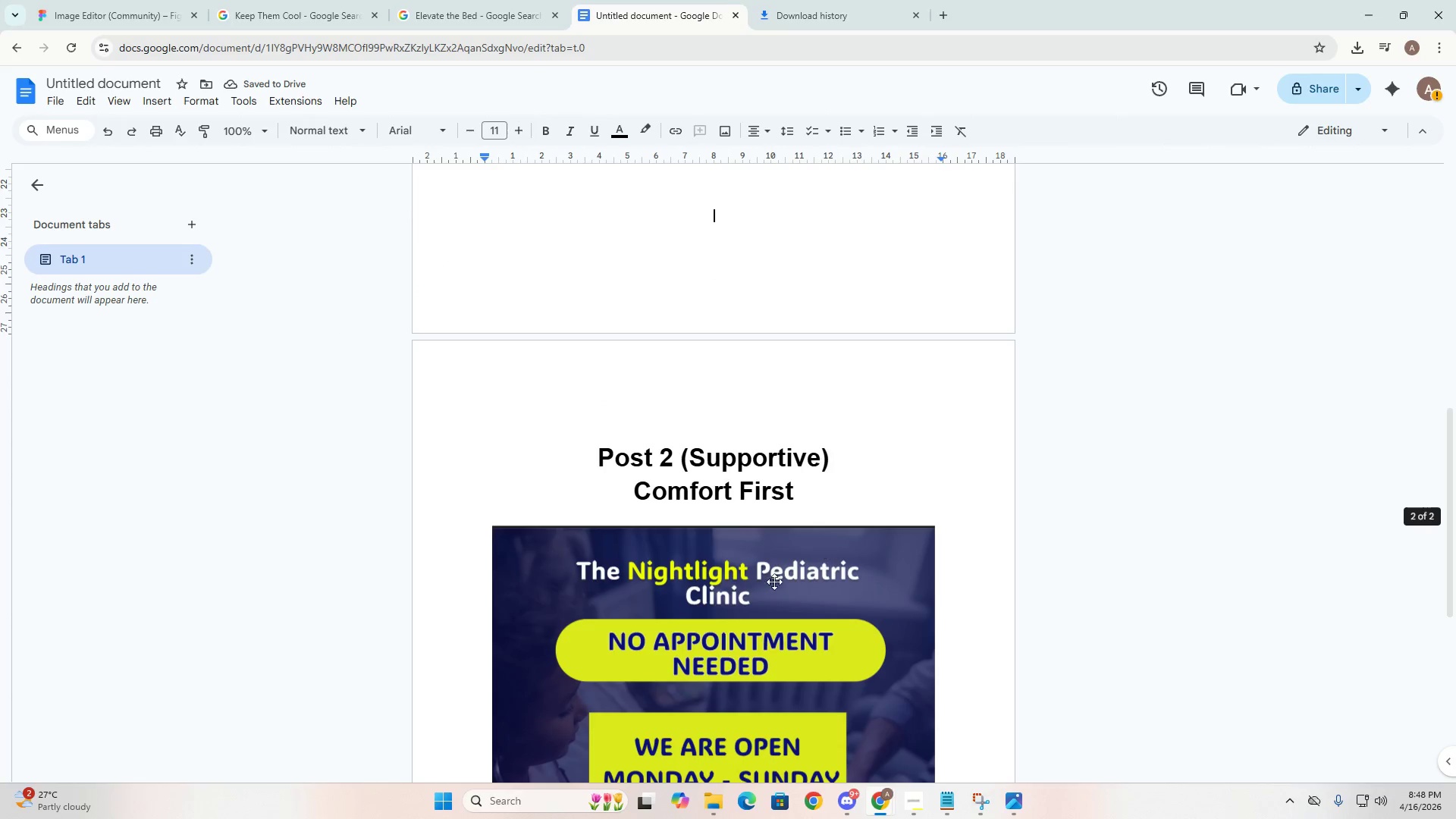 
scroll: coordinate [898, 438], scroll_direction: down, amount: 3.0
 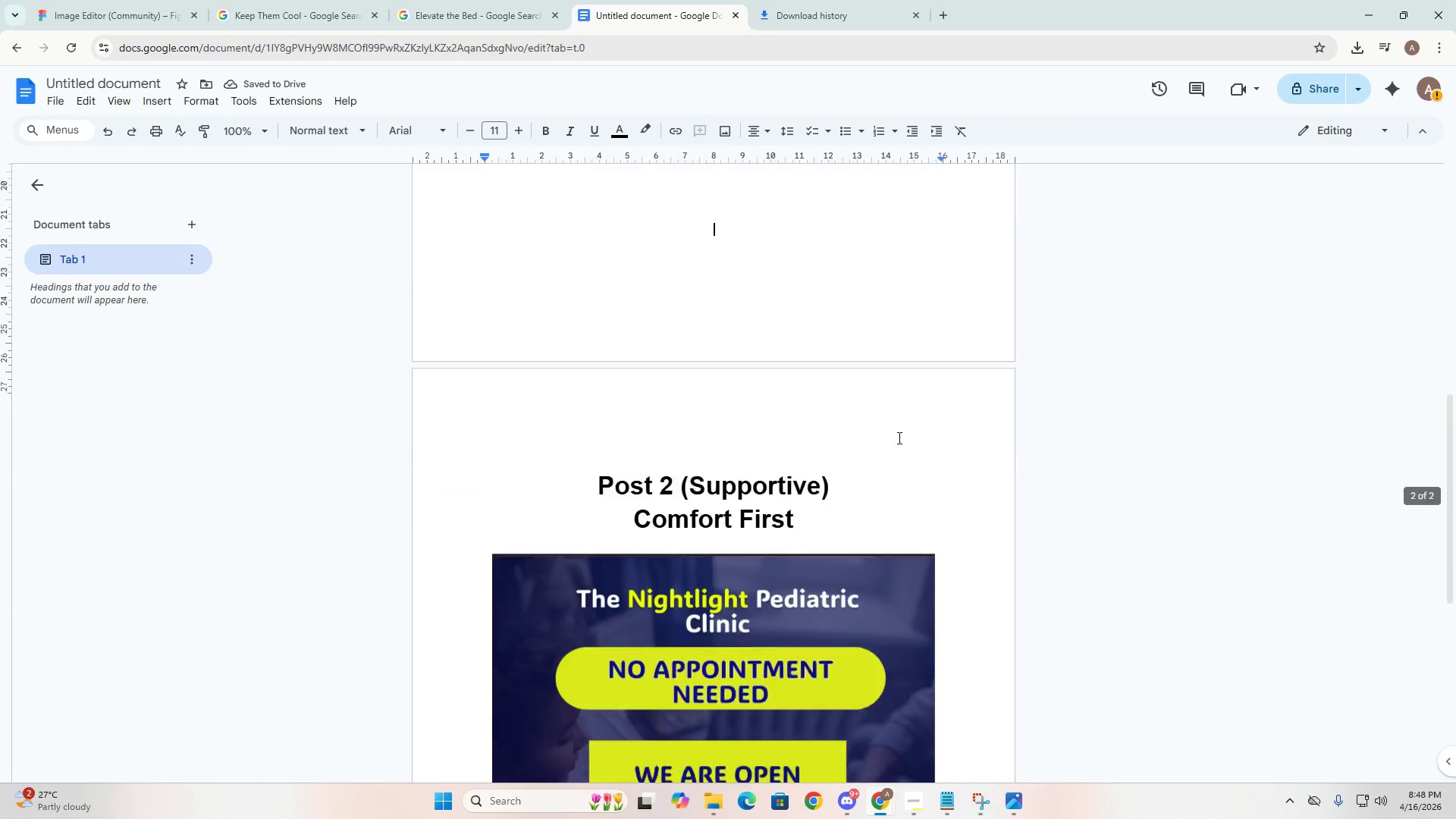 
left_click([763, 591])
 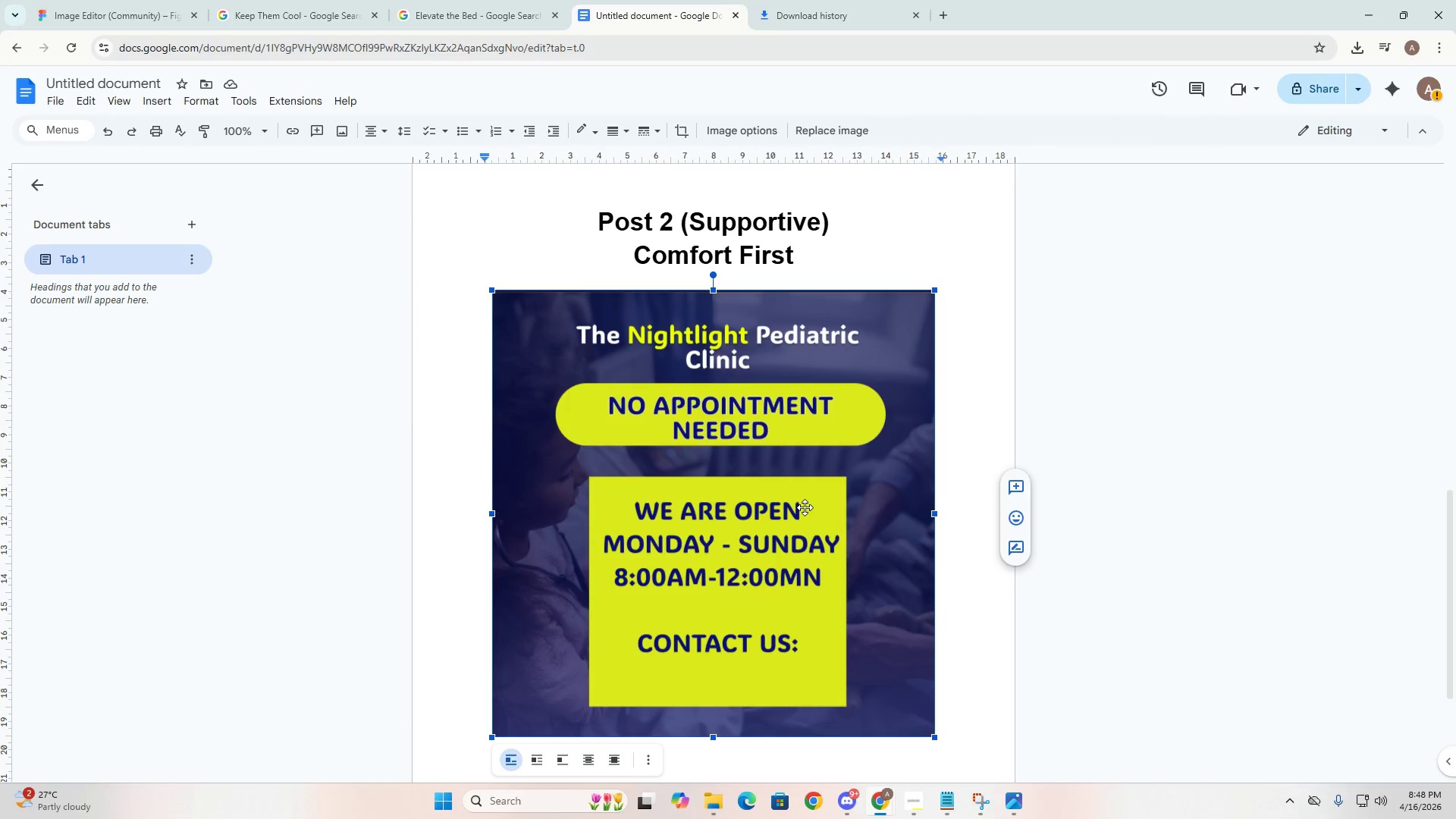 
key(Backspace)
 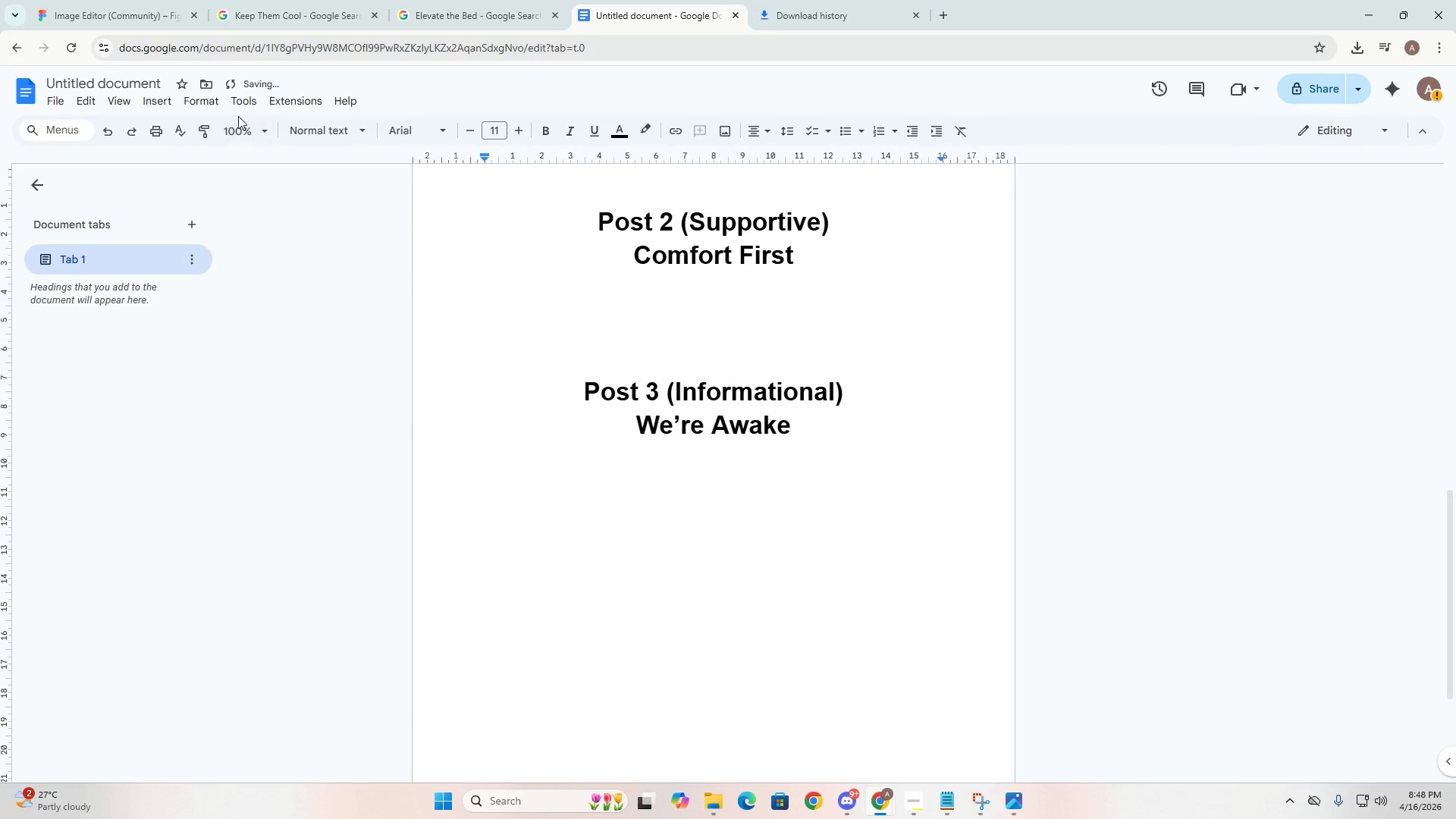 
left_click([170, 106])
 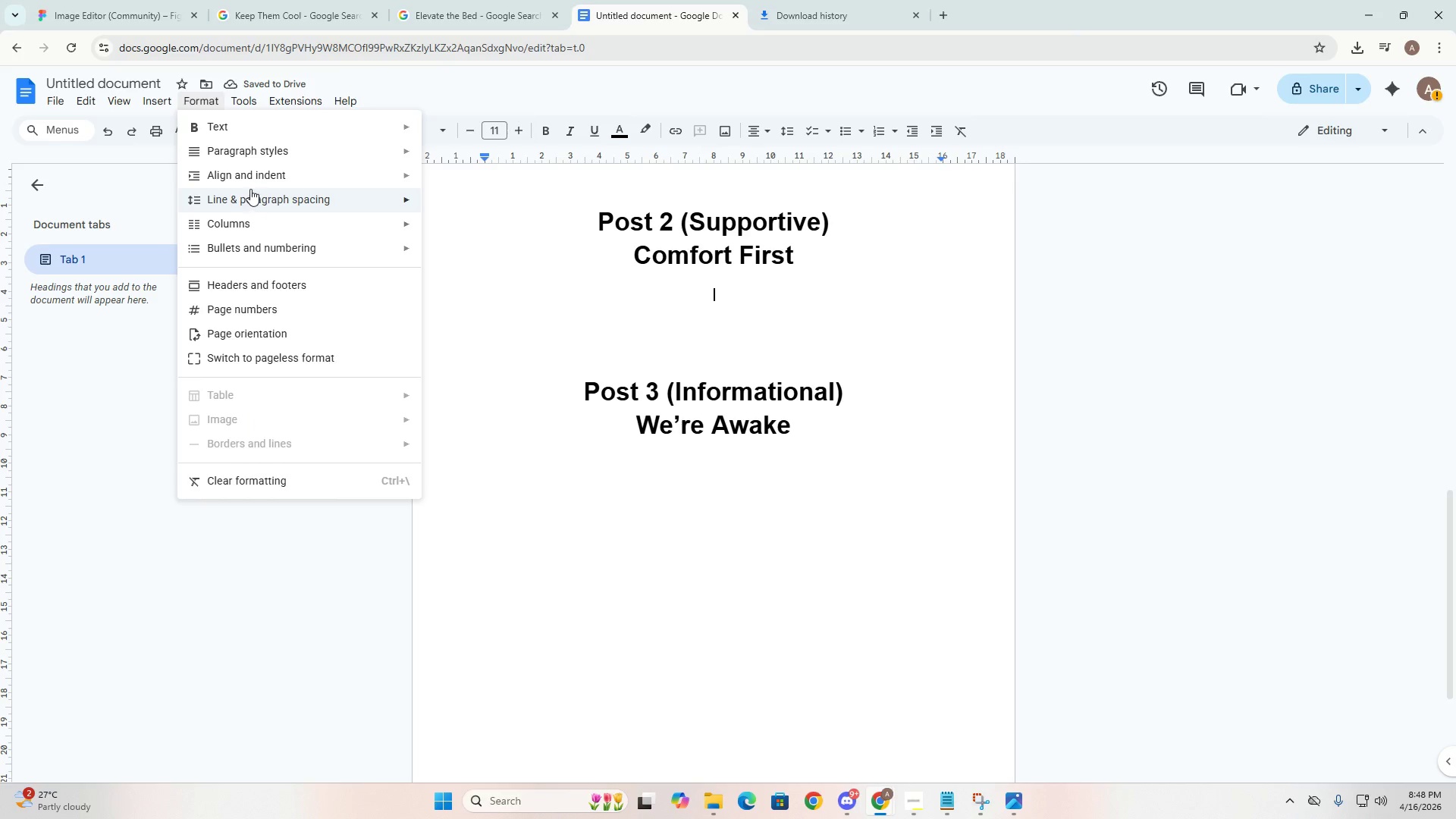 
mouse_move([287, 233])
 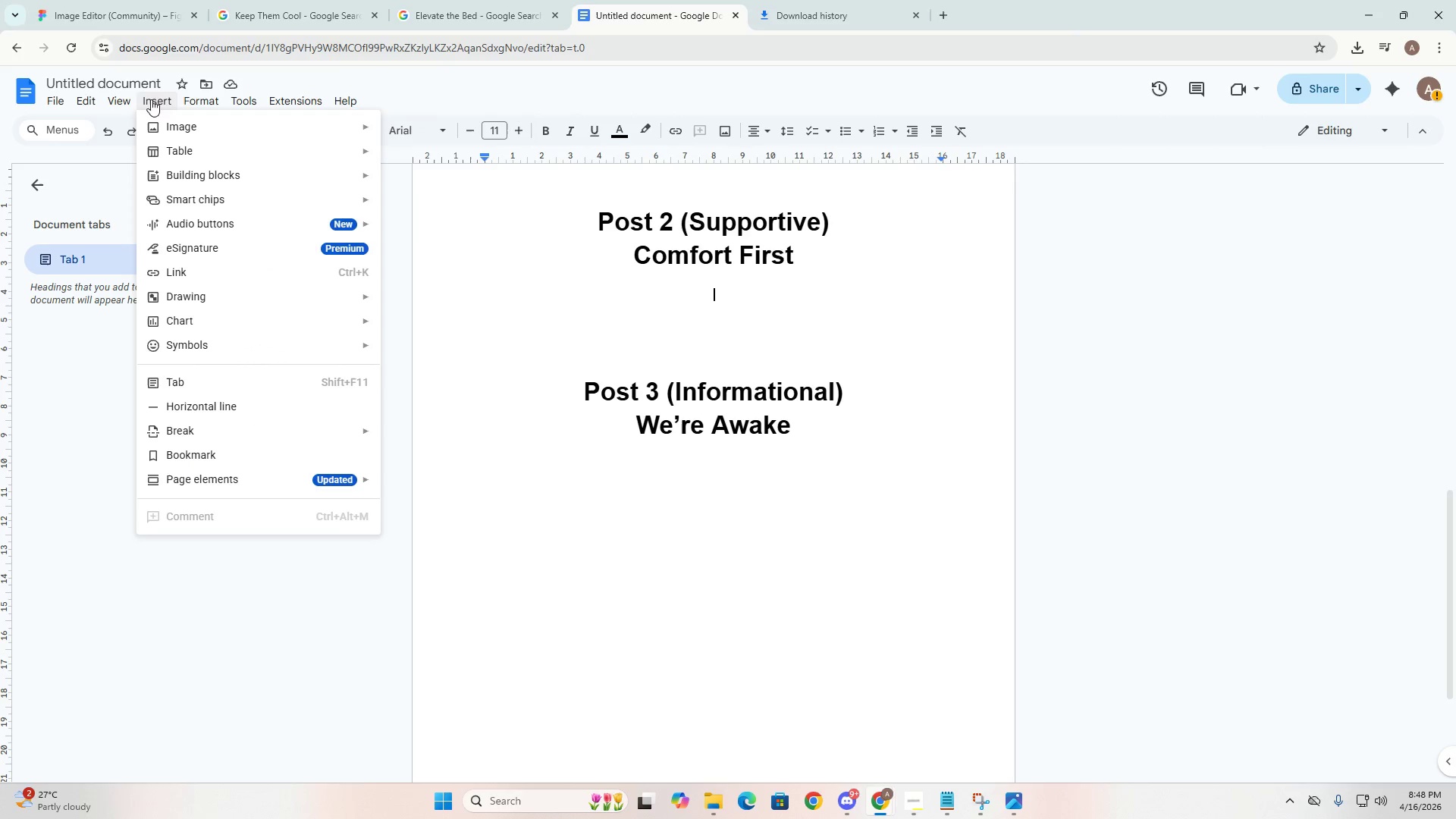 
left_click([162, 121])
 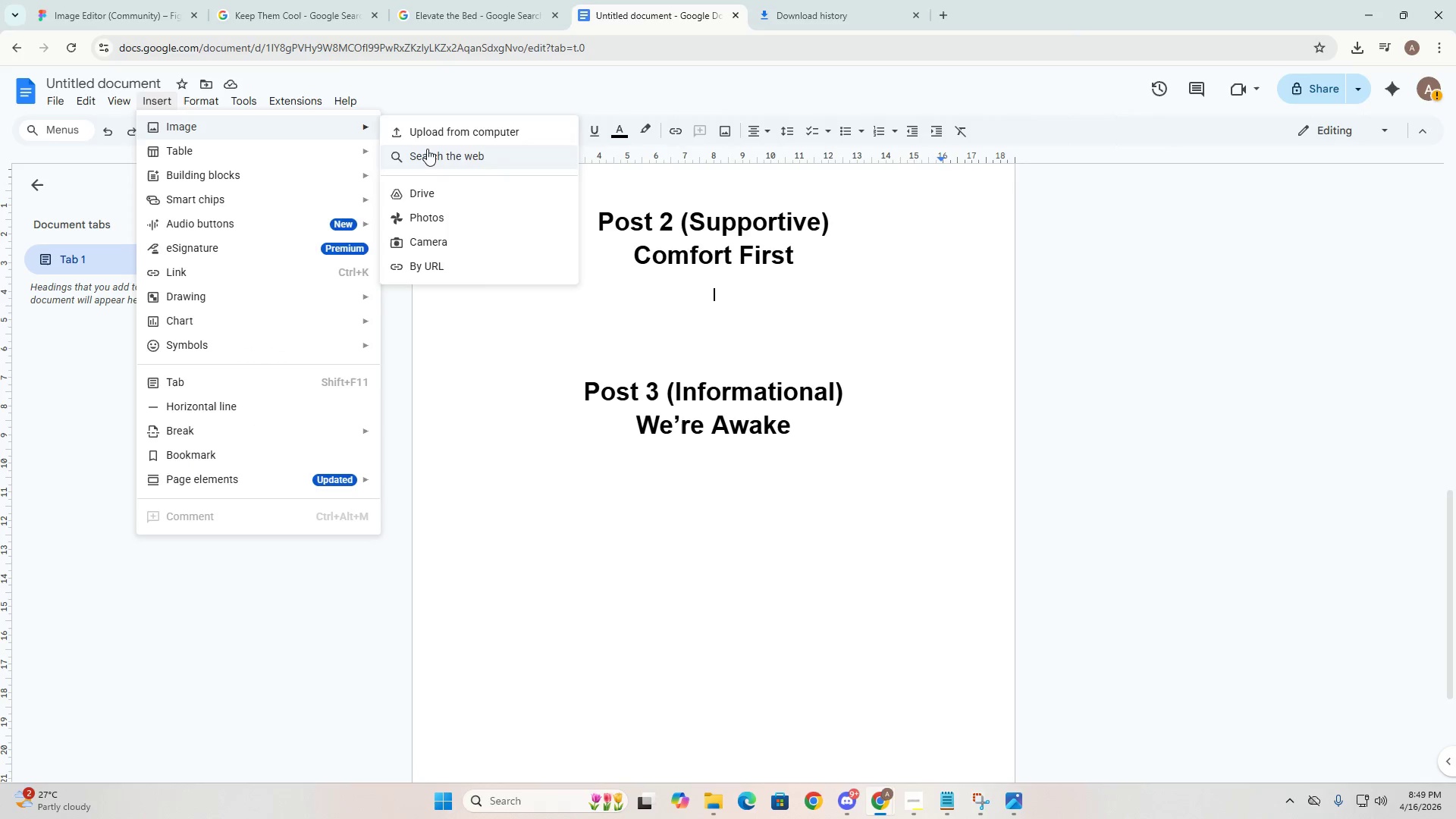 
left_click([434, 139])
 